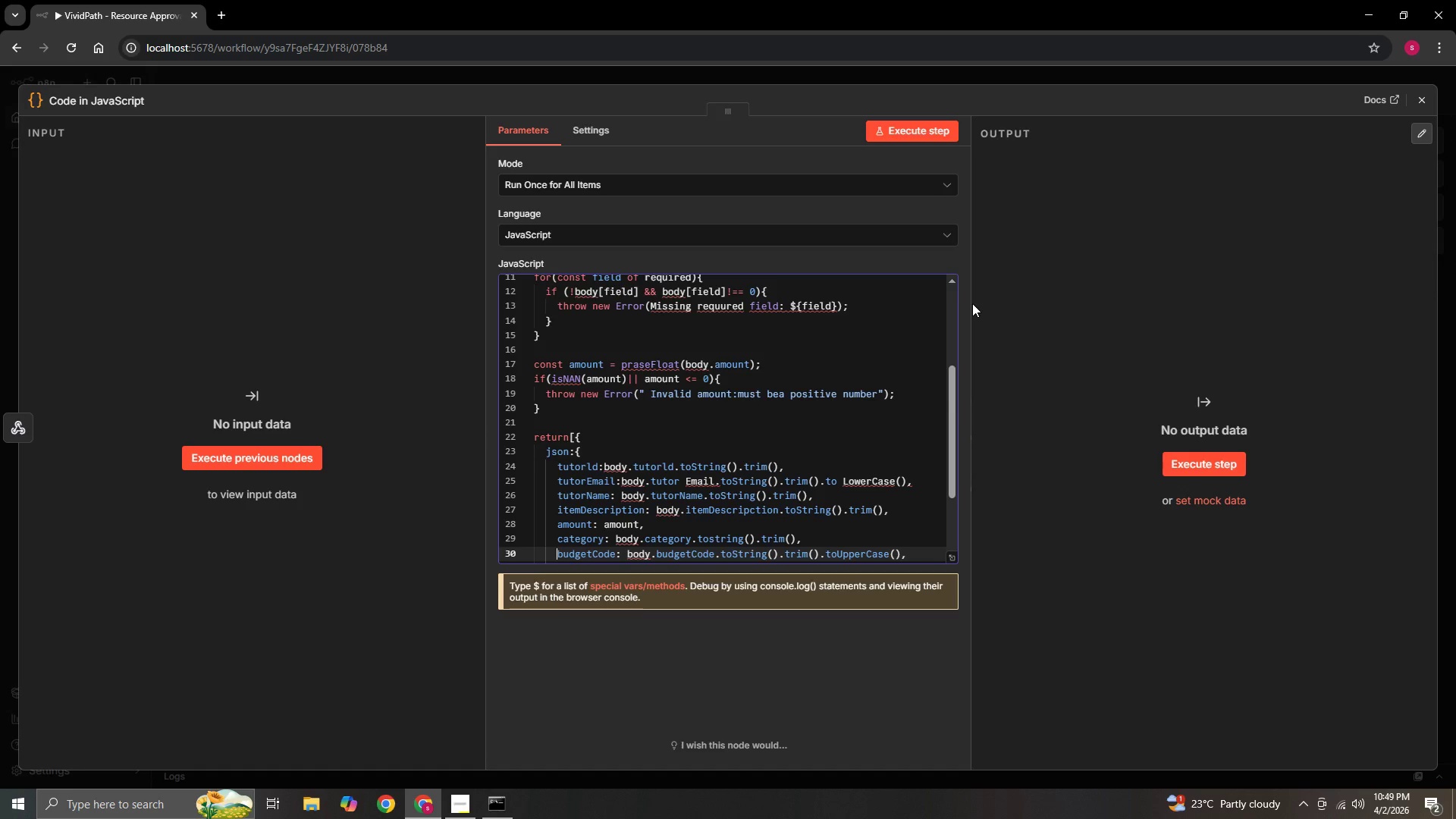 
key(ArrowDown)
 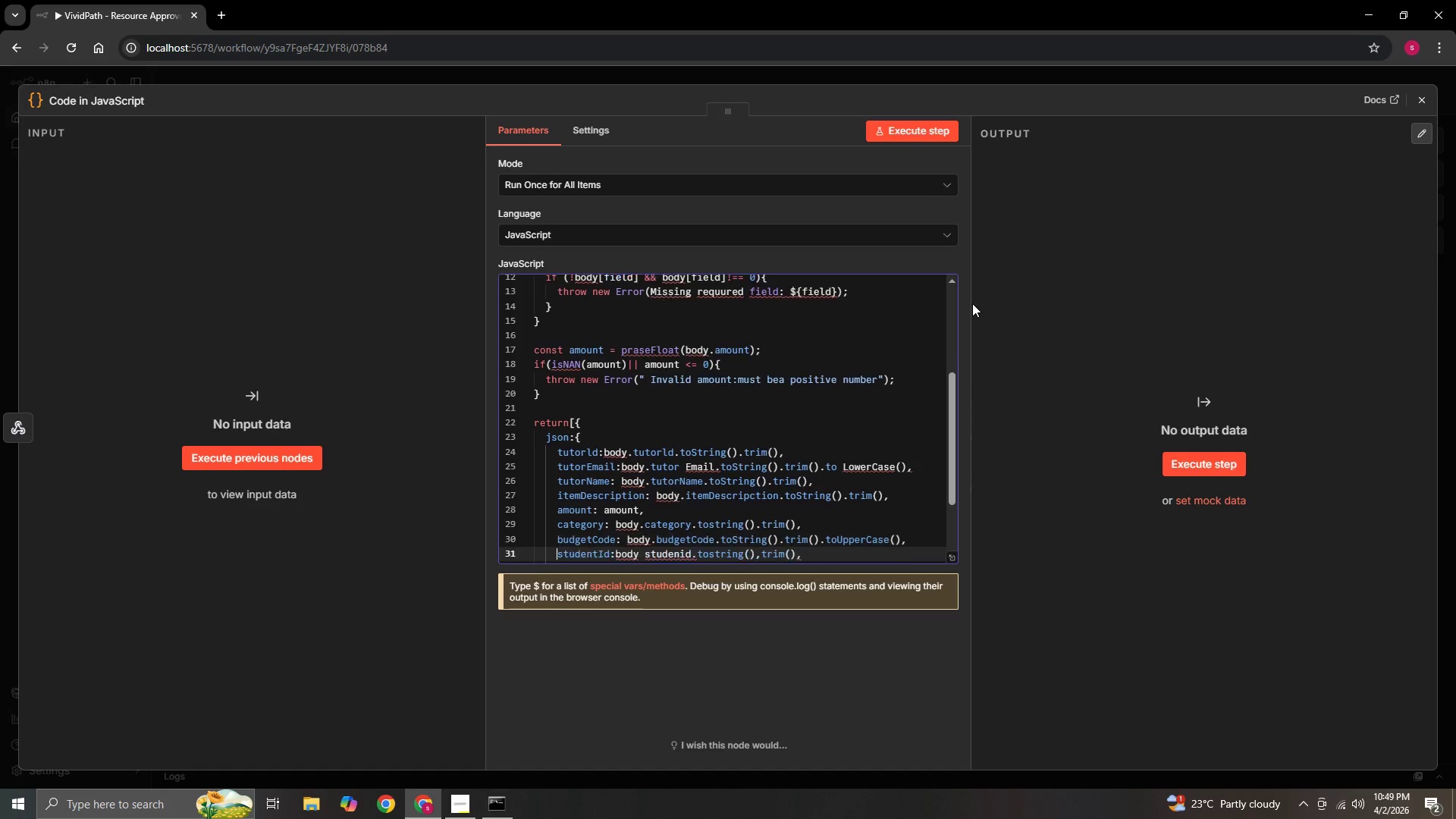 
key(ArrowDown)
 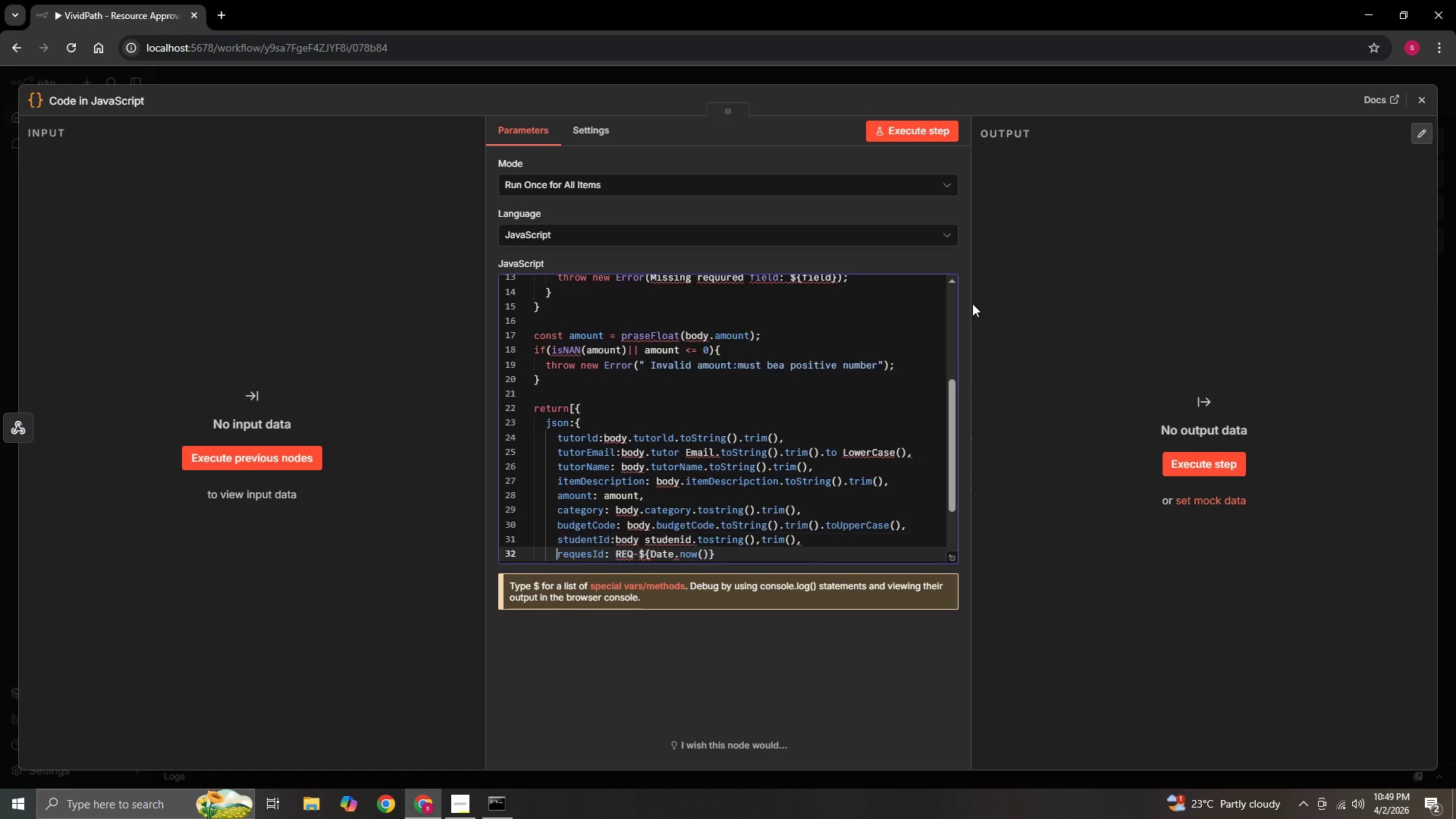 
key(ArrowDown)
 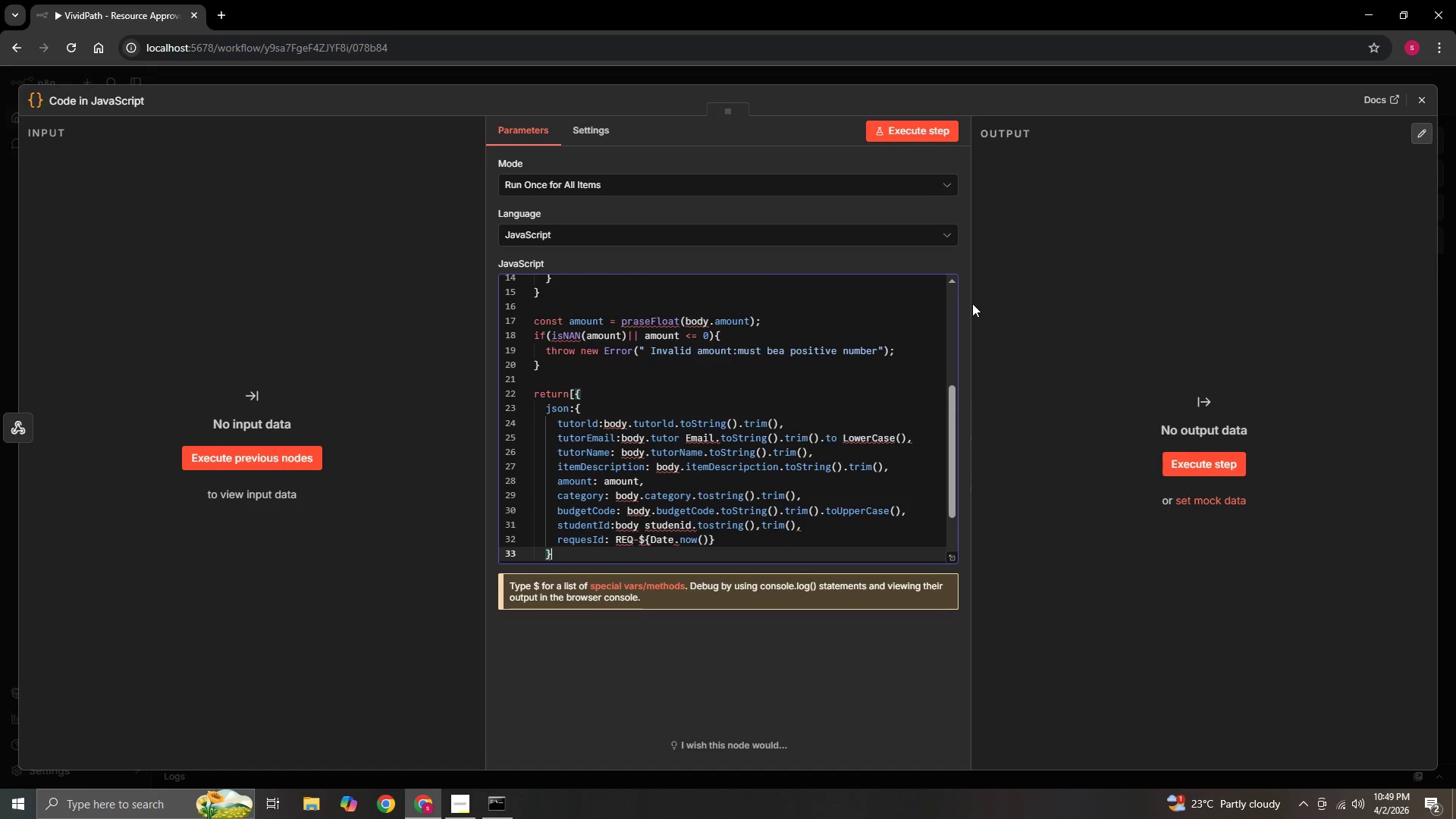 
key(ArrowDown)
 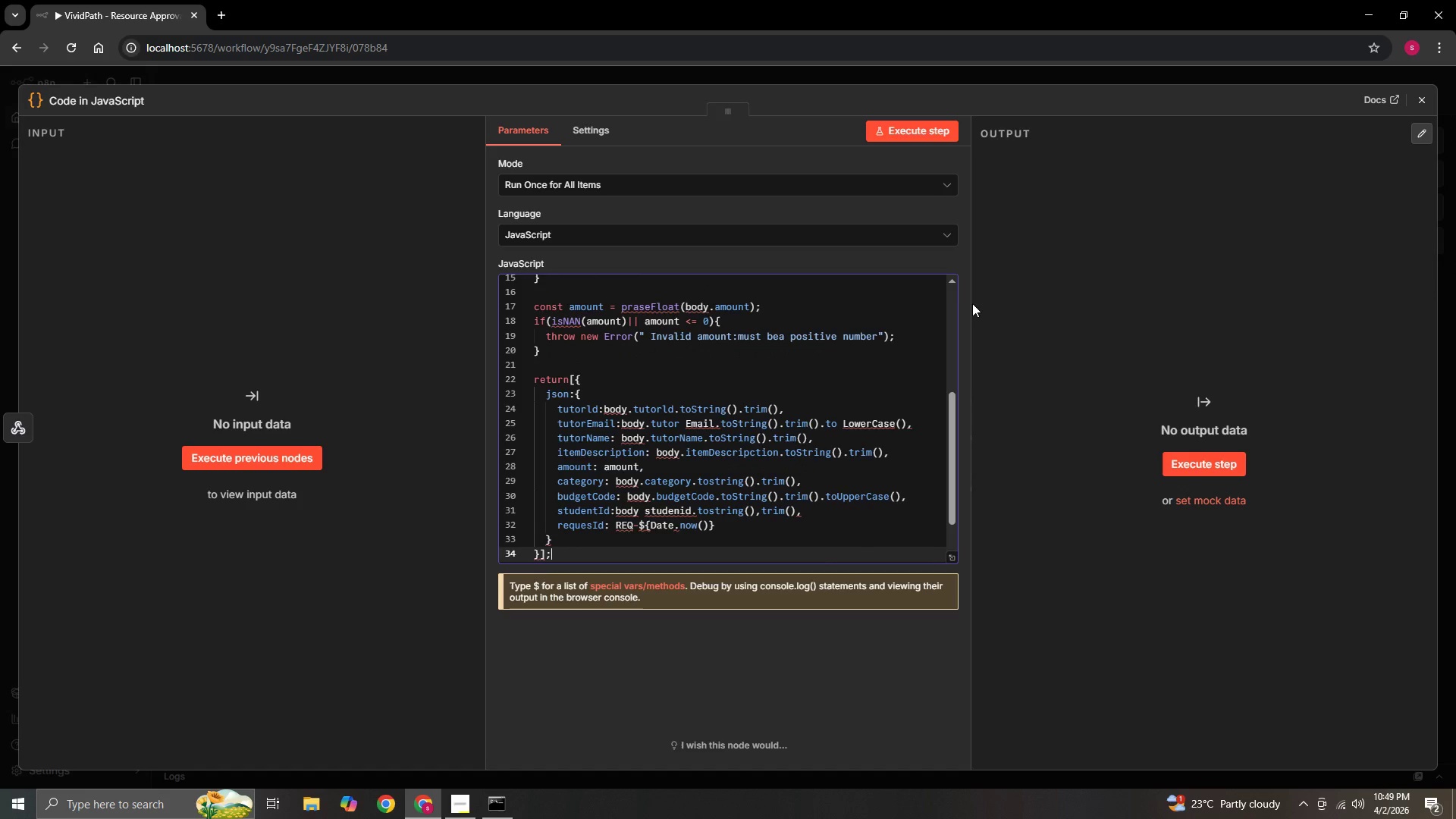 
key(ArrowDown)
 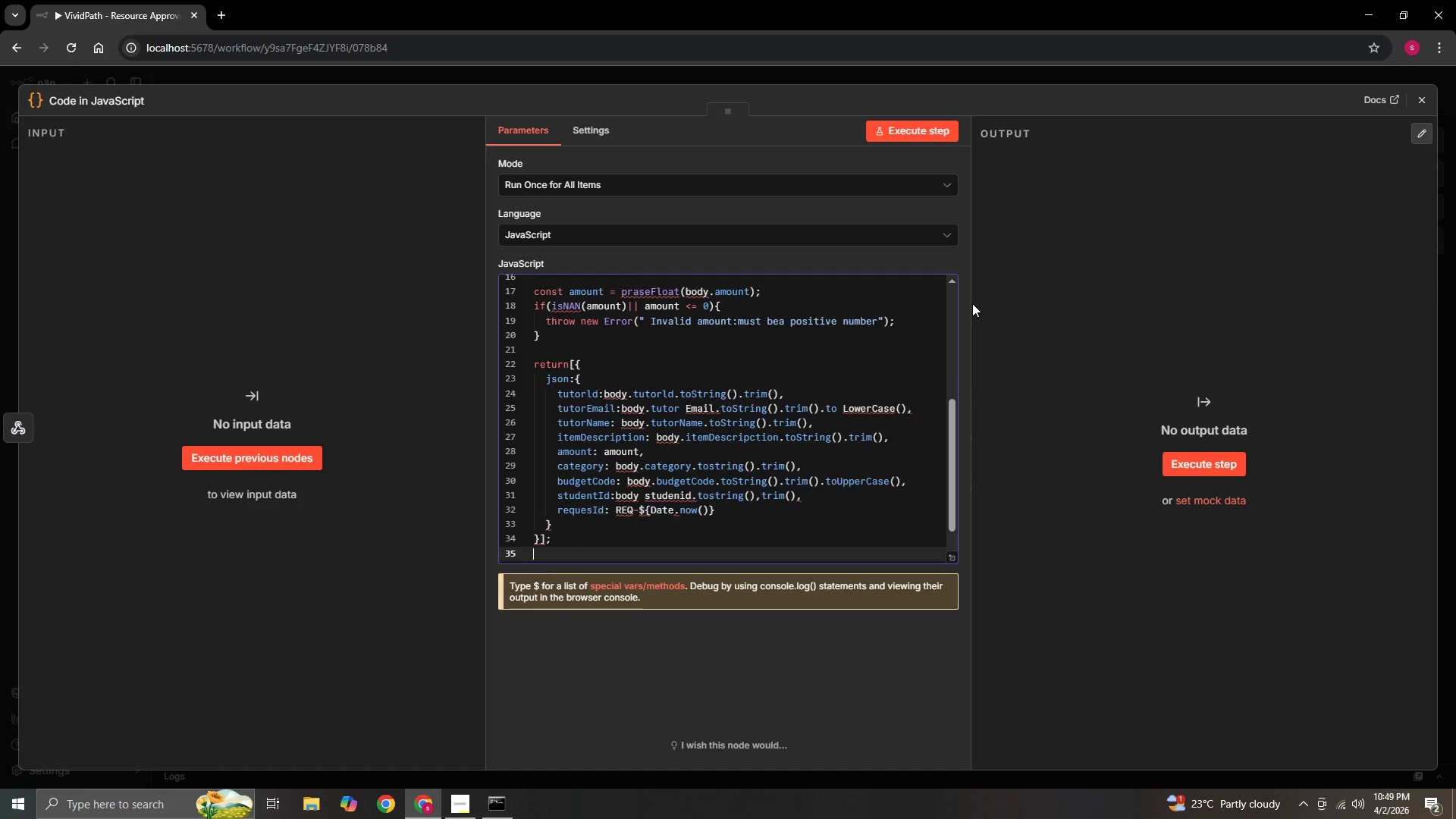 
key(ArrowDown)
 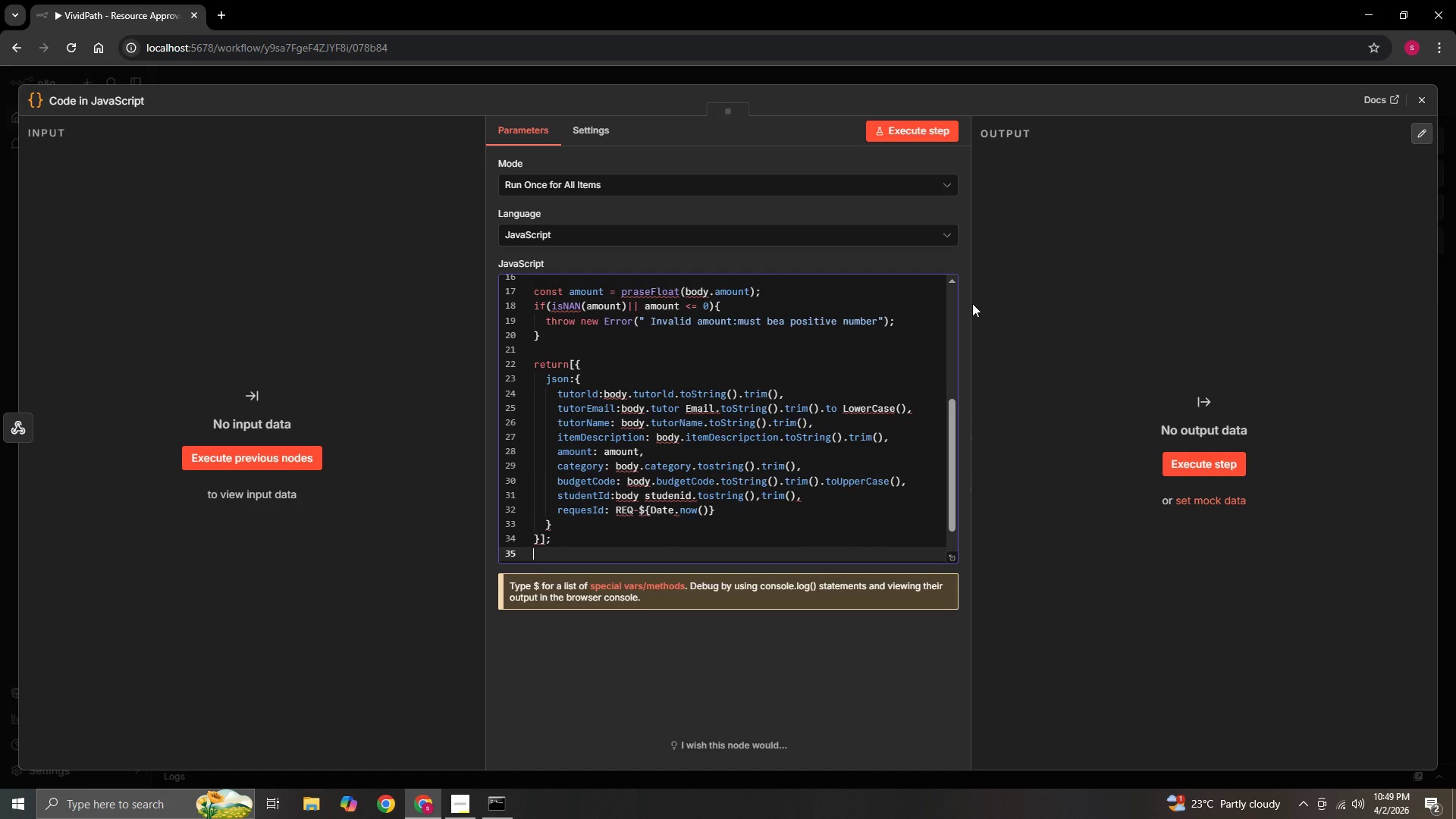 
key(ArrowUp)
 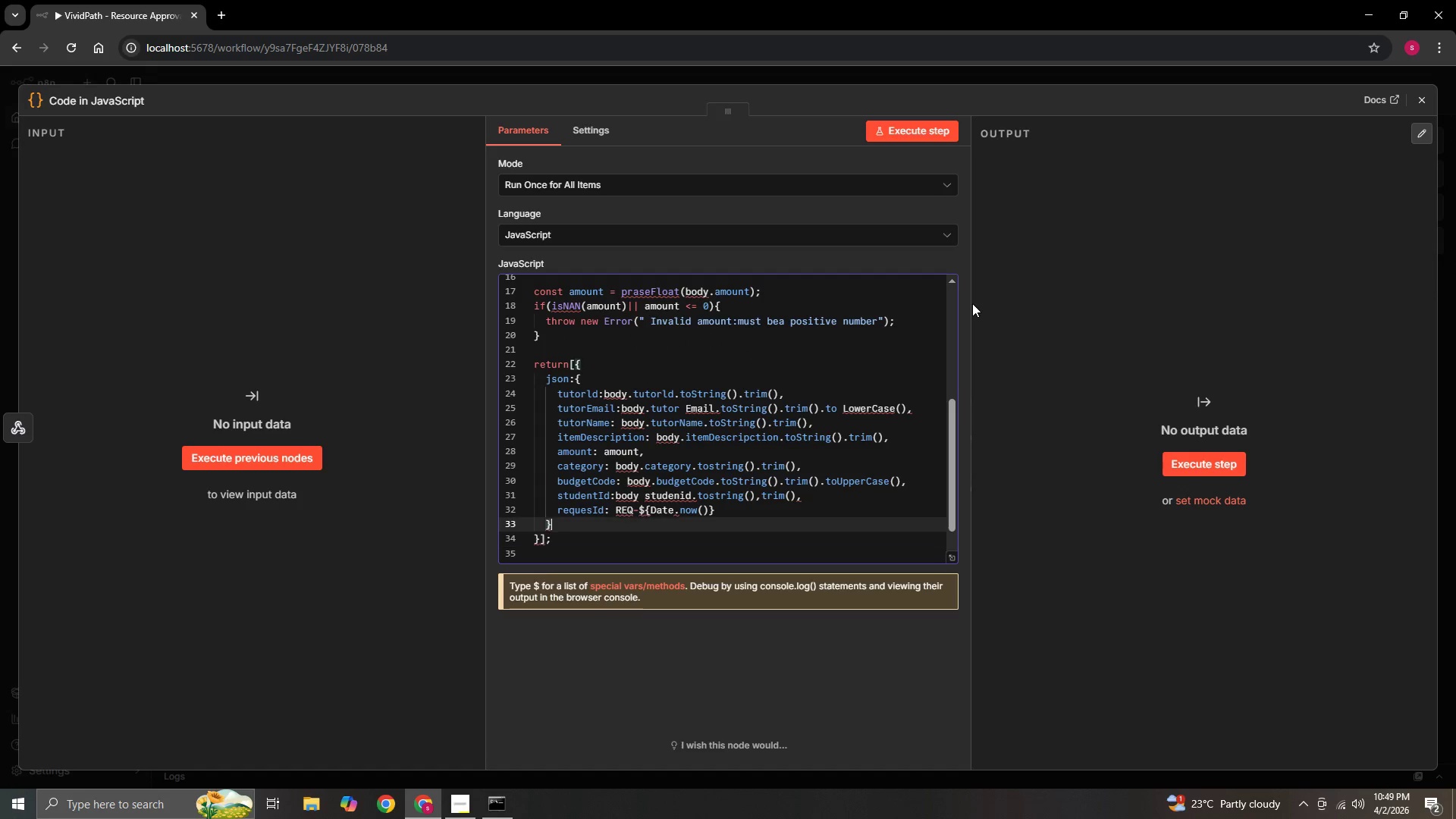 
key(ArrowUp)
 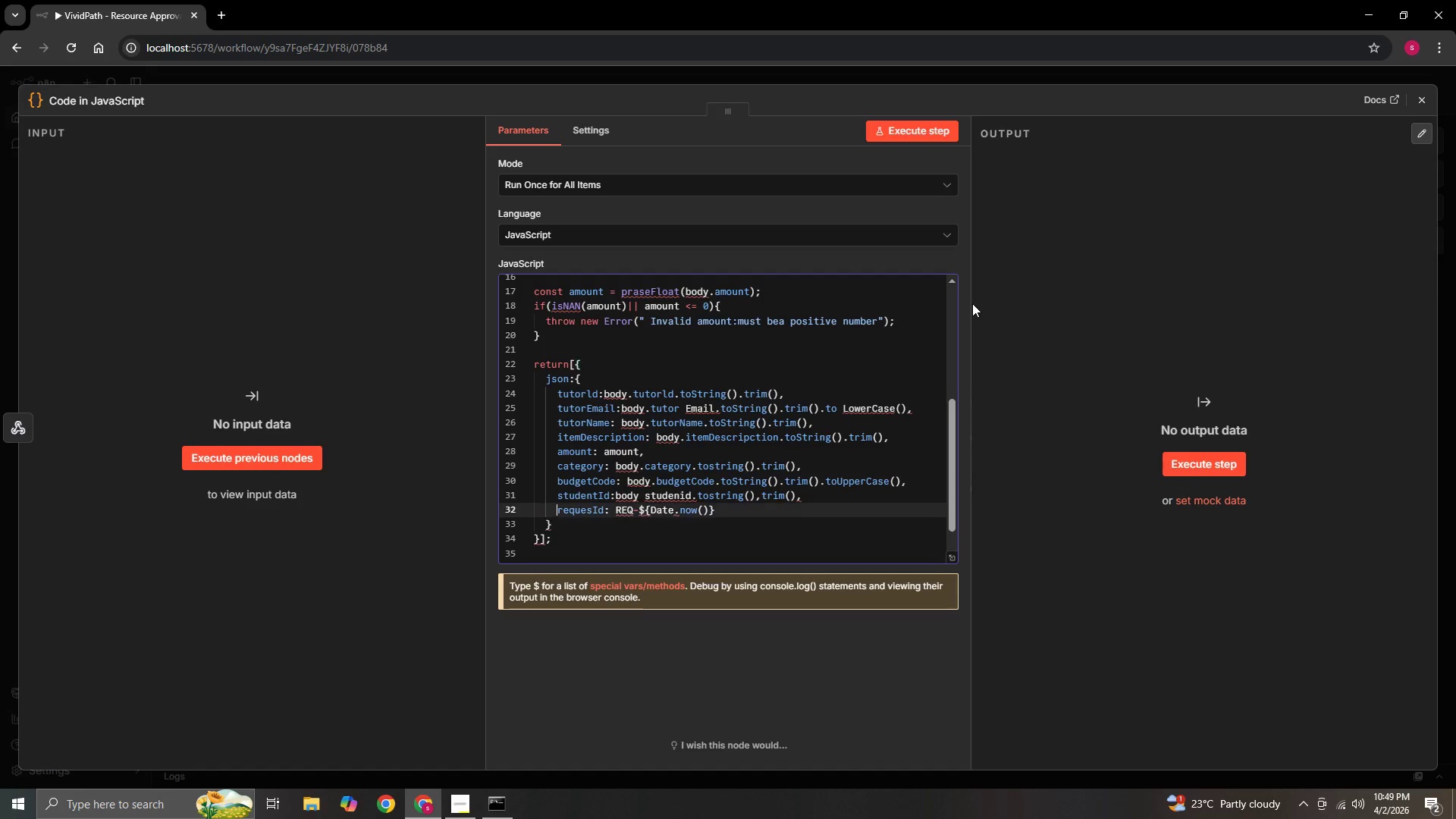 
key(ArrowUp)
 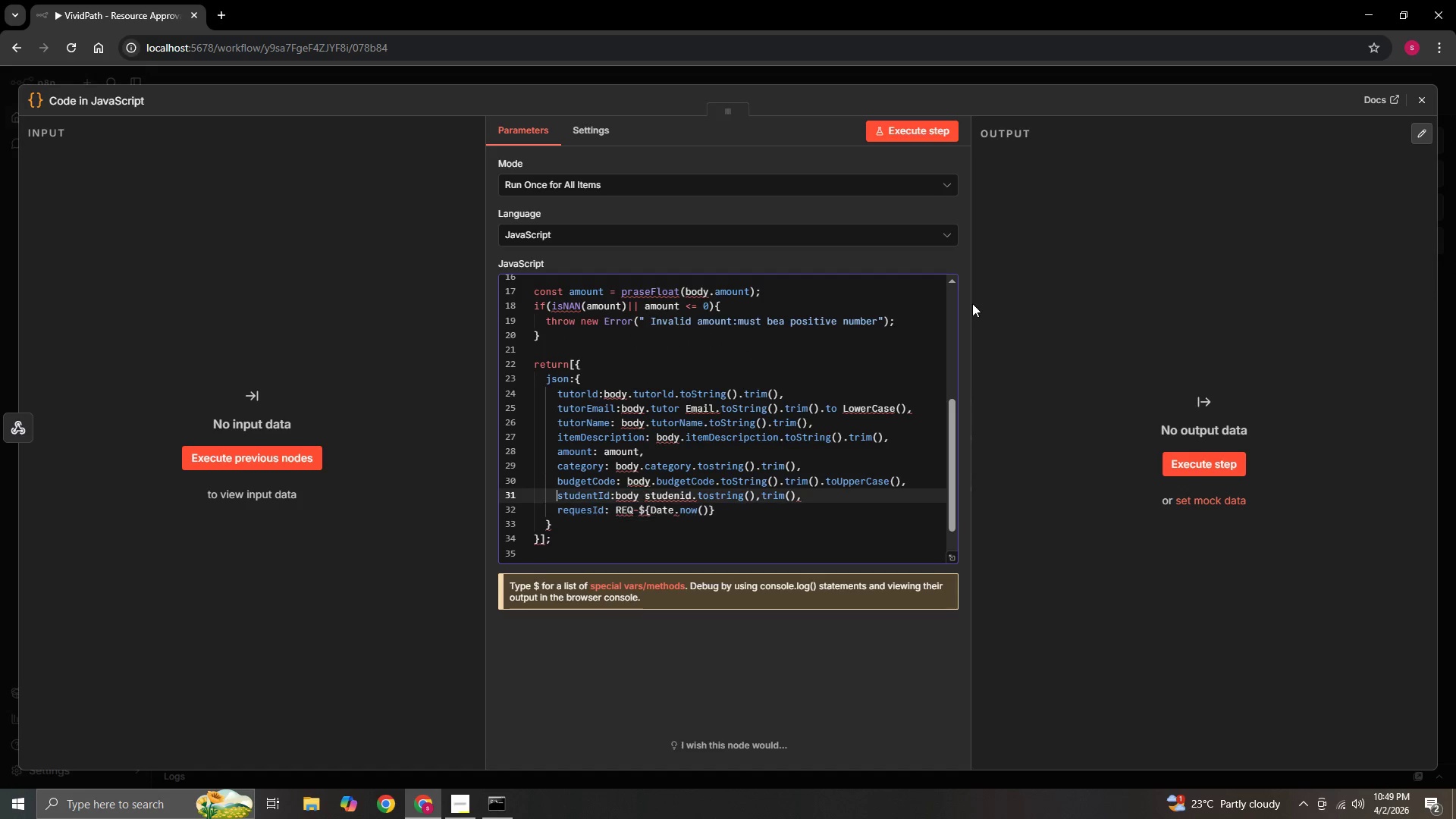 
hold_key(key=ArrowUp, duration=0.8)
 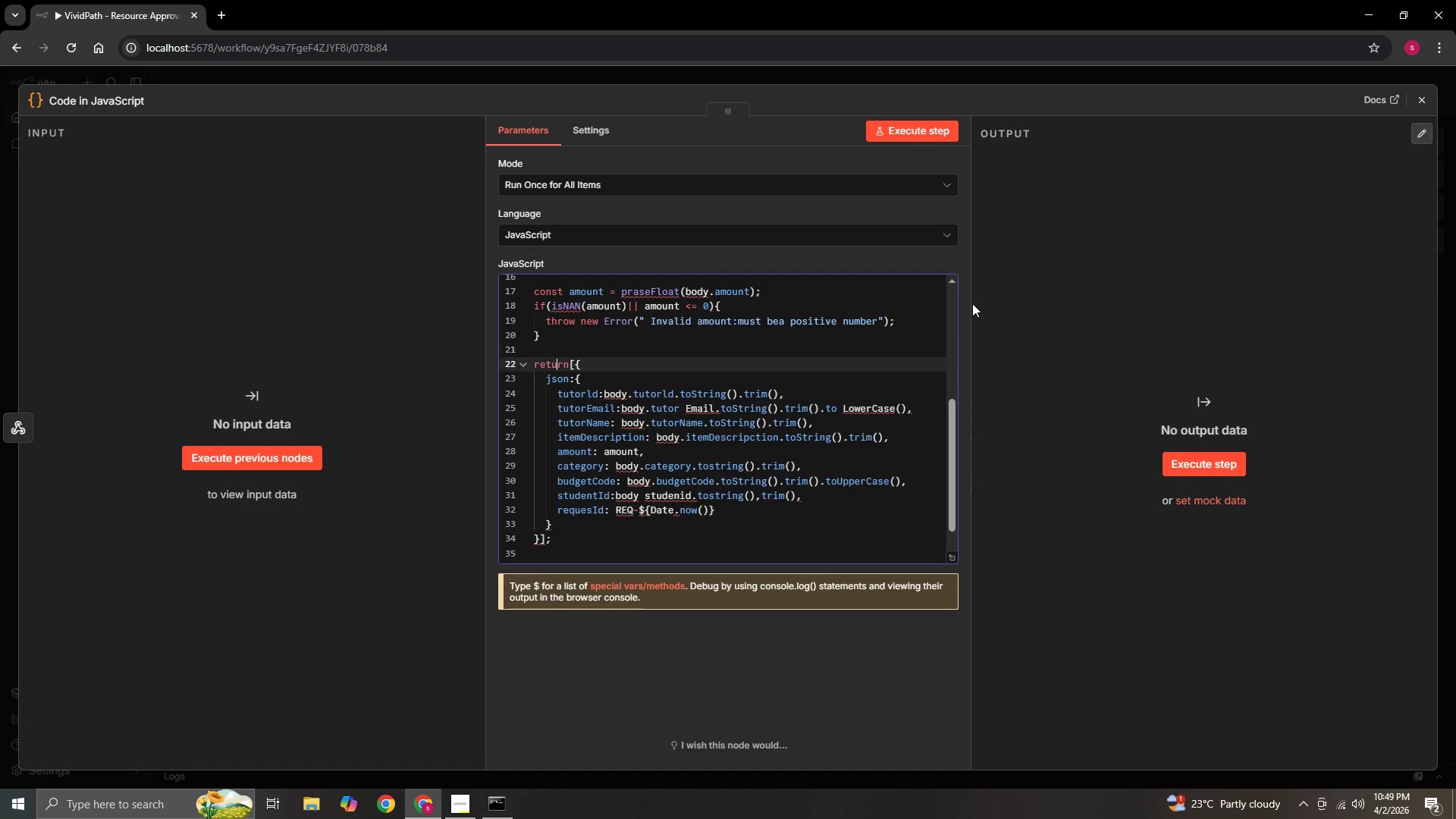 
key(ArrowDown)
 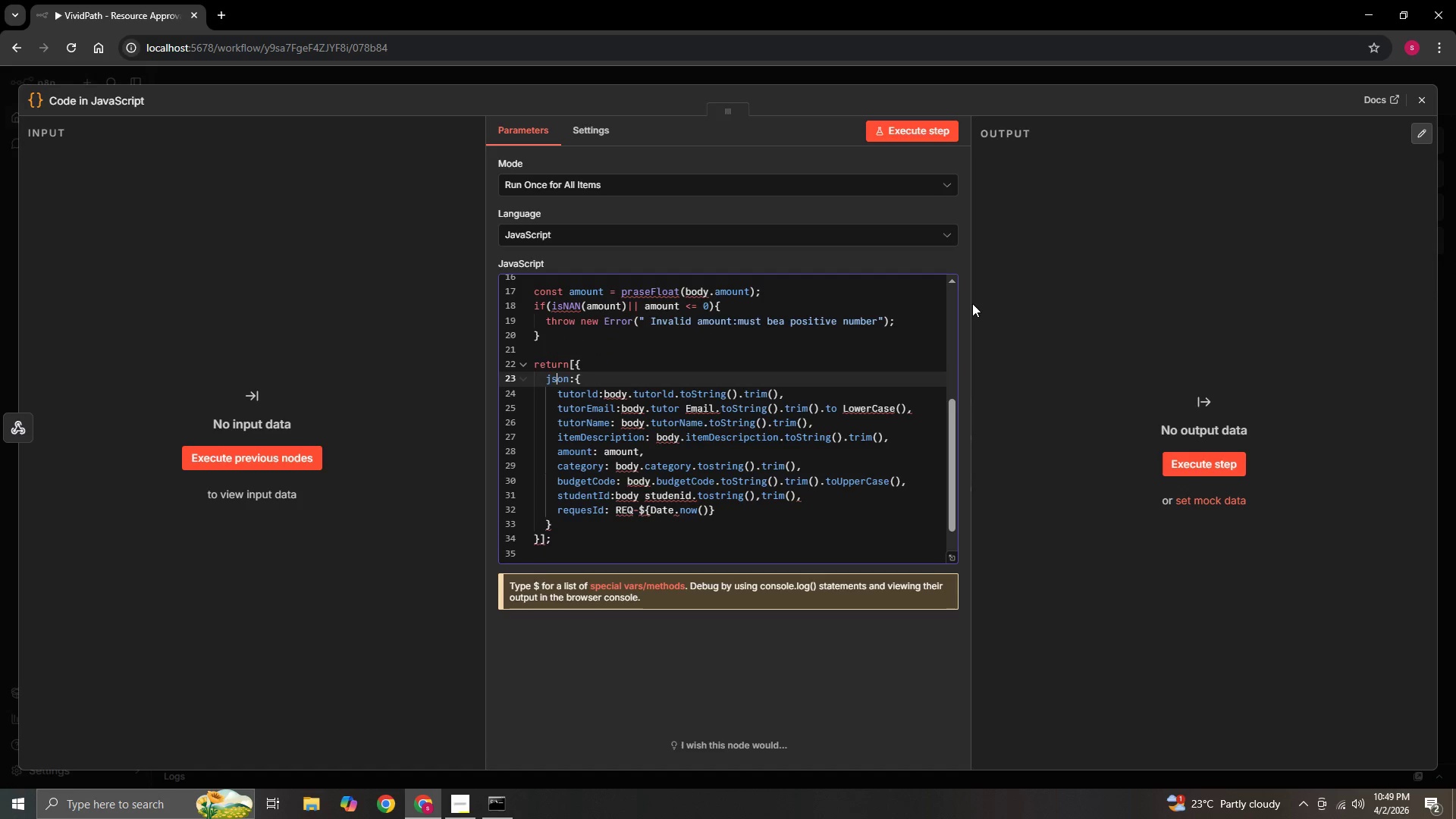 
key(ArrowDown)
 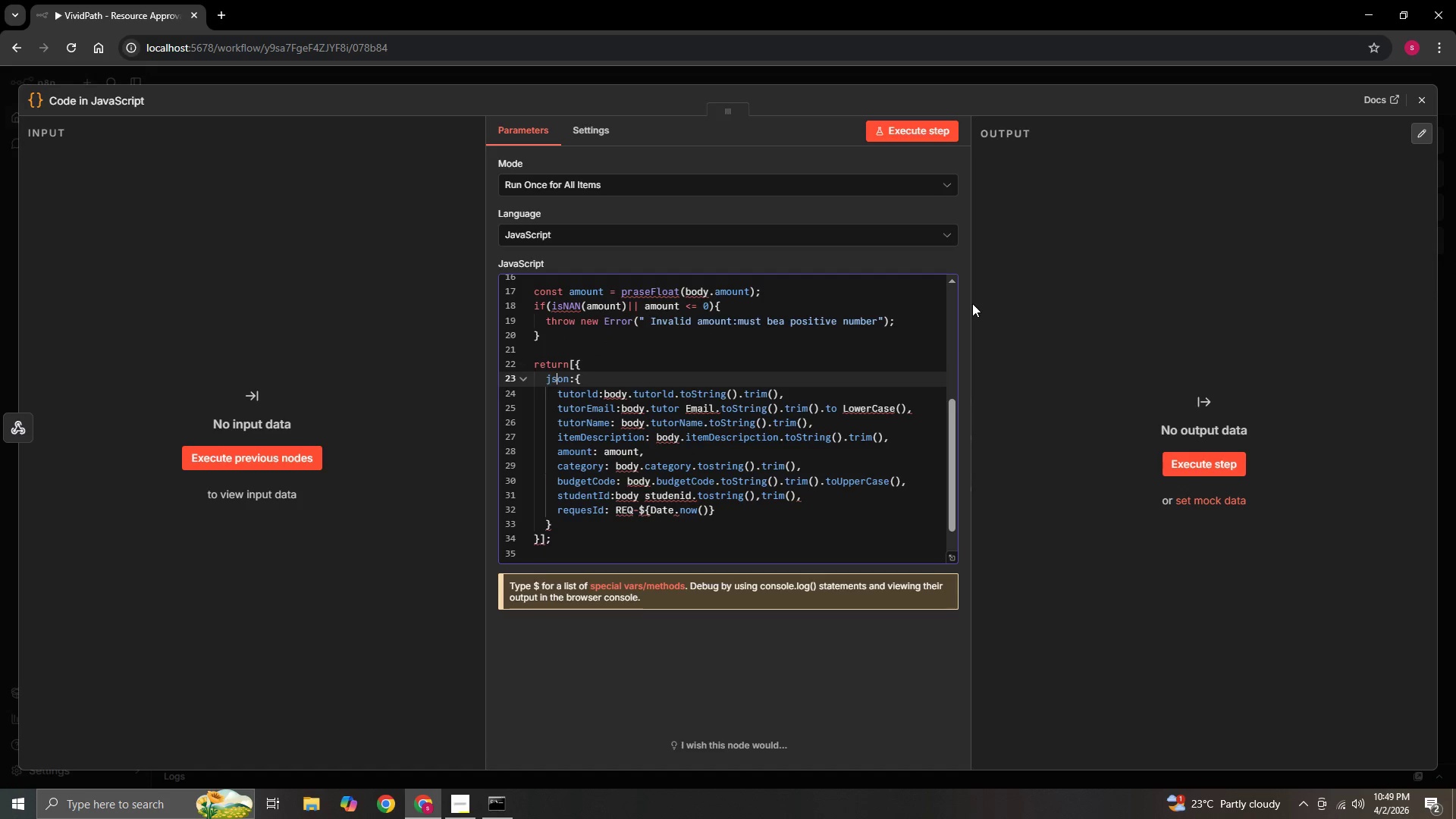 
key(ArrowDown)
 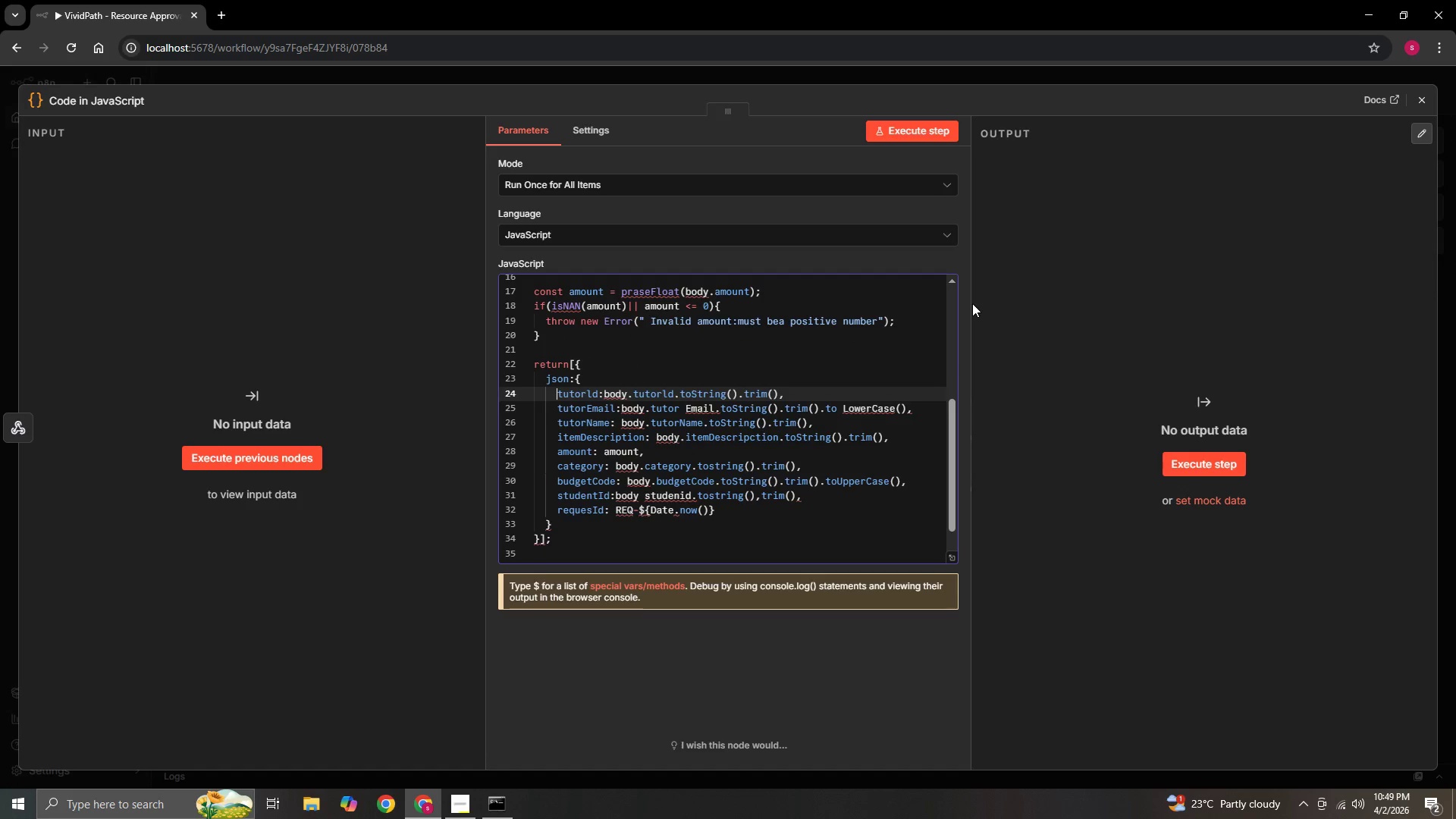 
key(ArrowDown)
 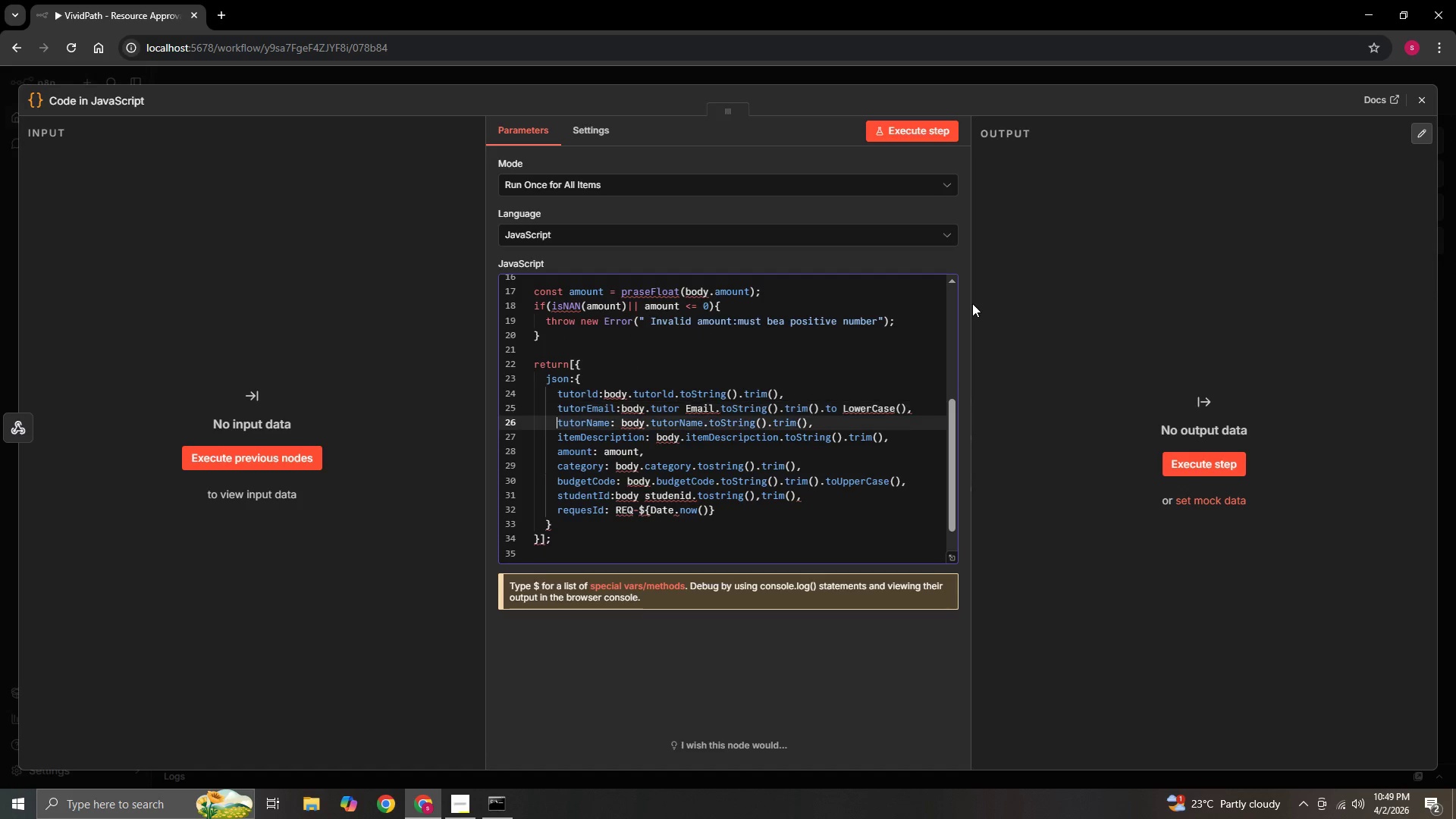 
key(ArrowDown)
 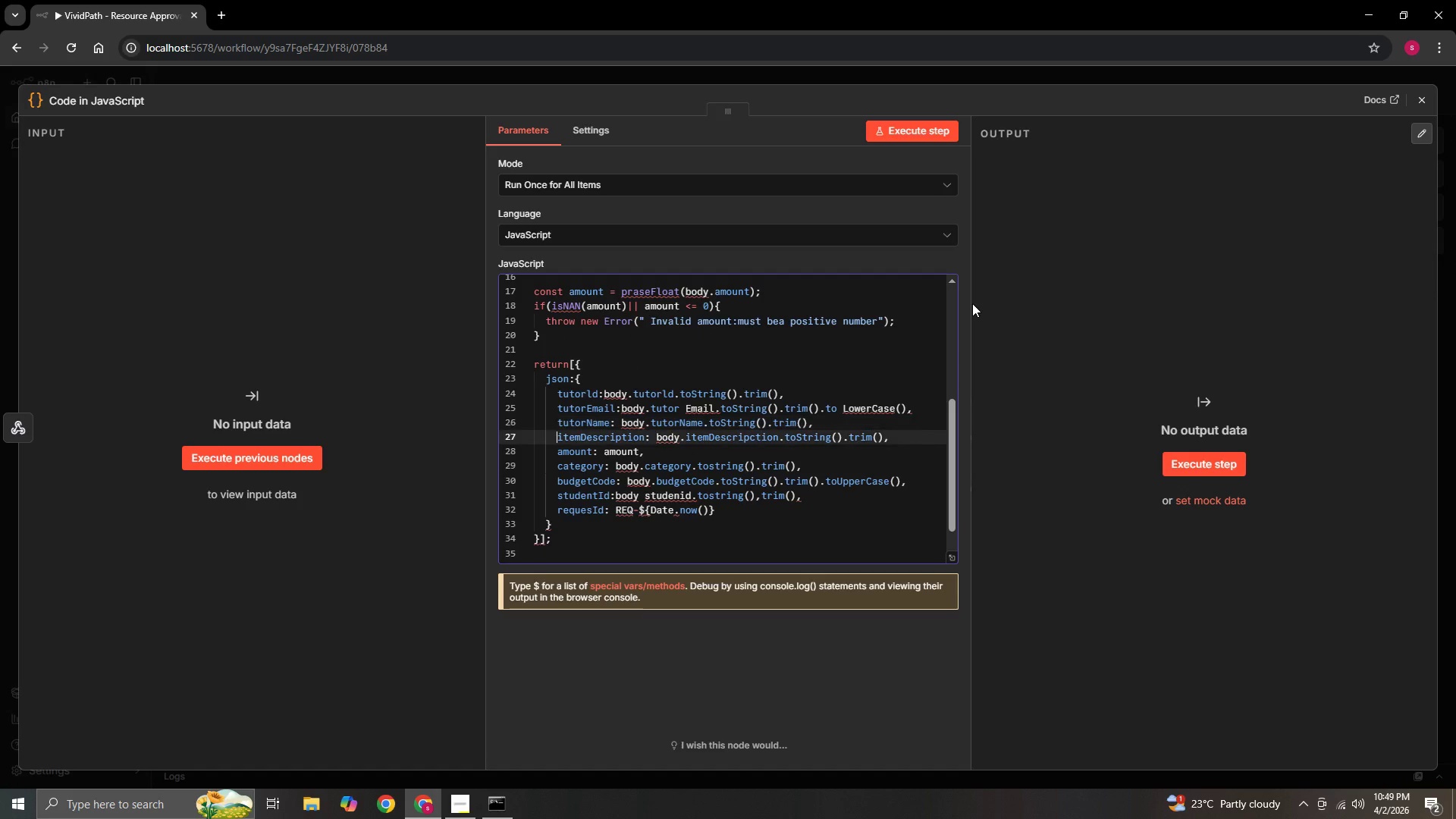 
key(ArrowDown)
 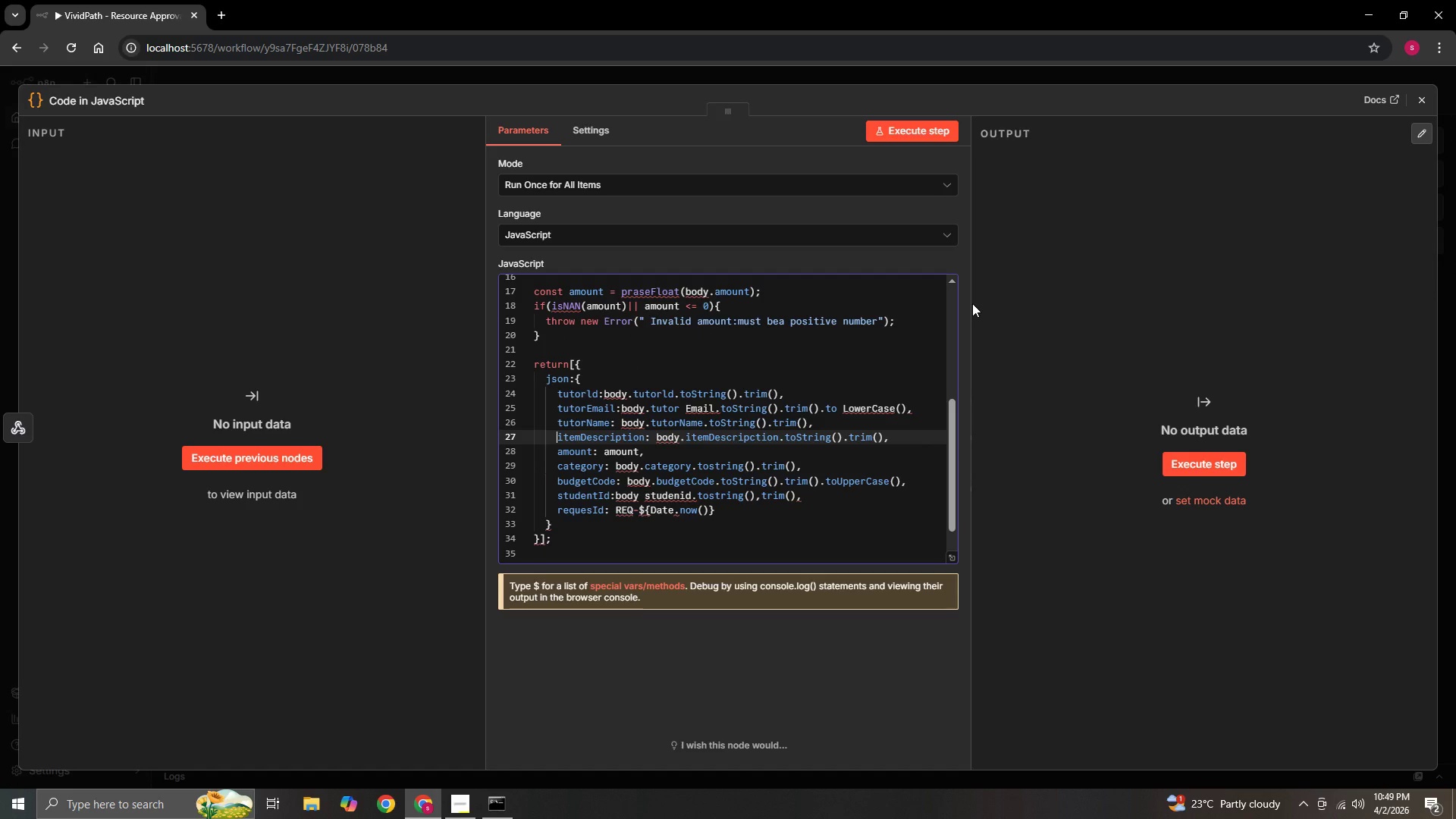 
key(ArrowDown)
 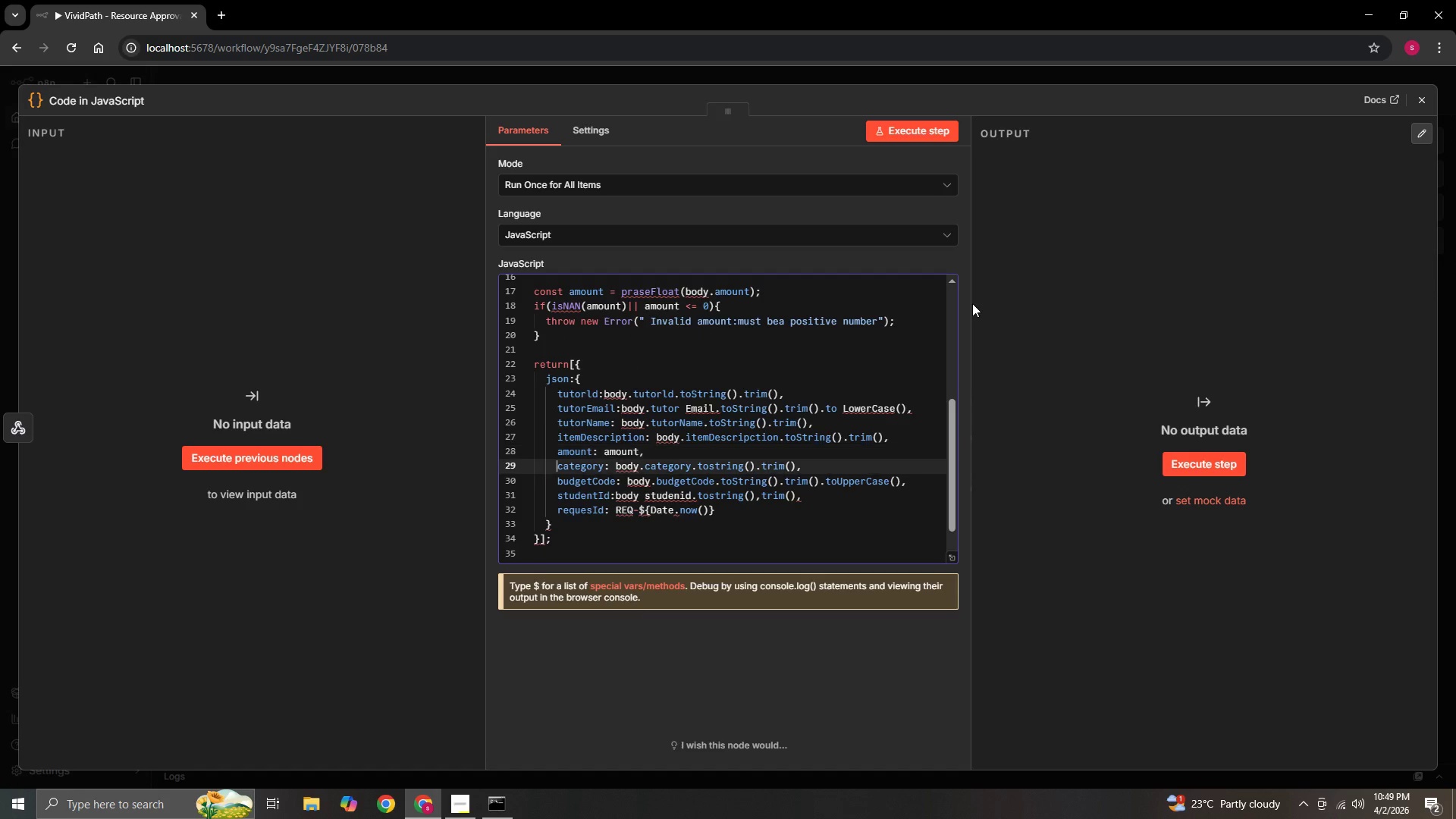 
key(ArrowDown)
 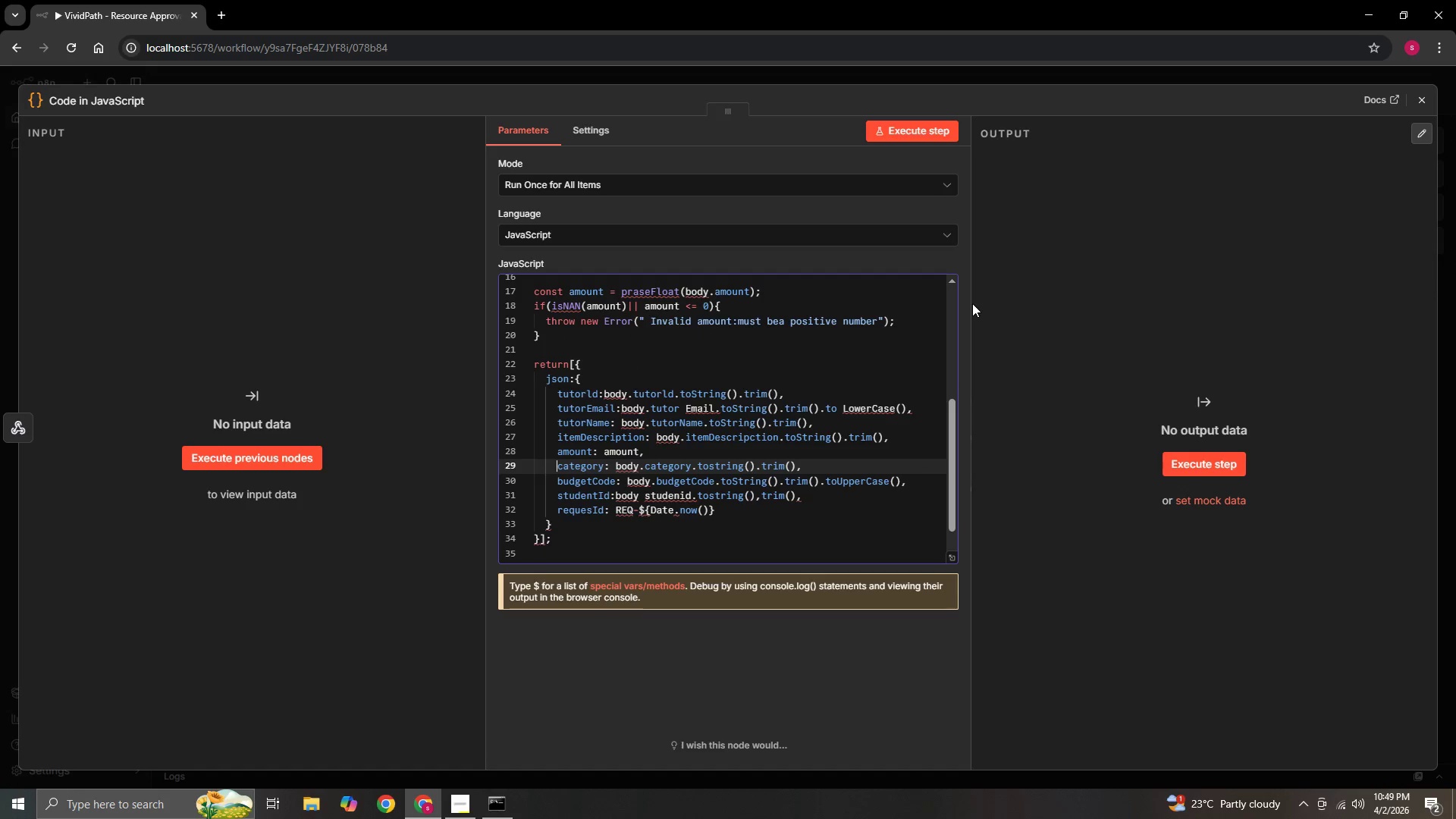 
key(ArrowDown)
 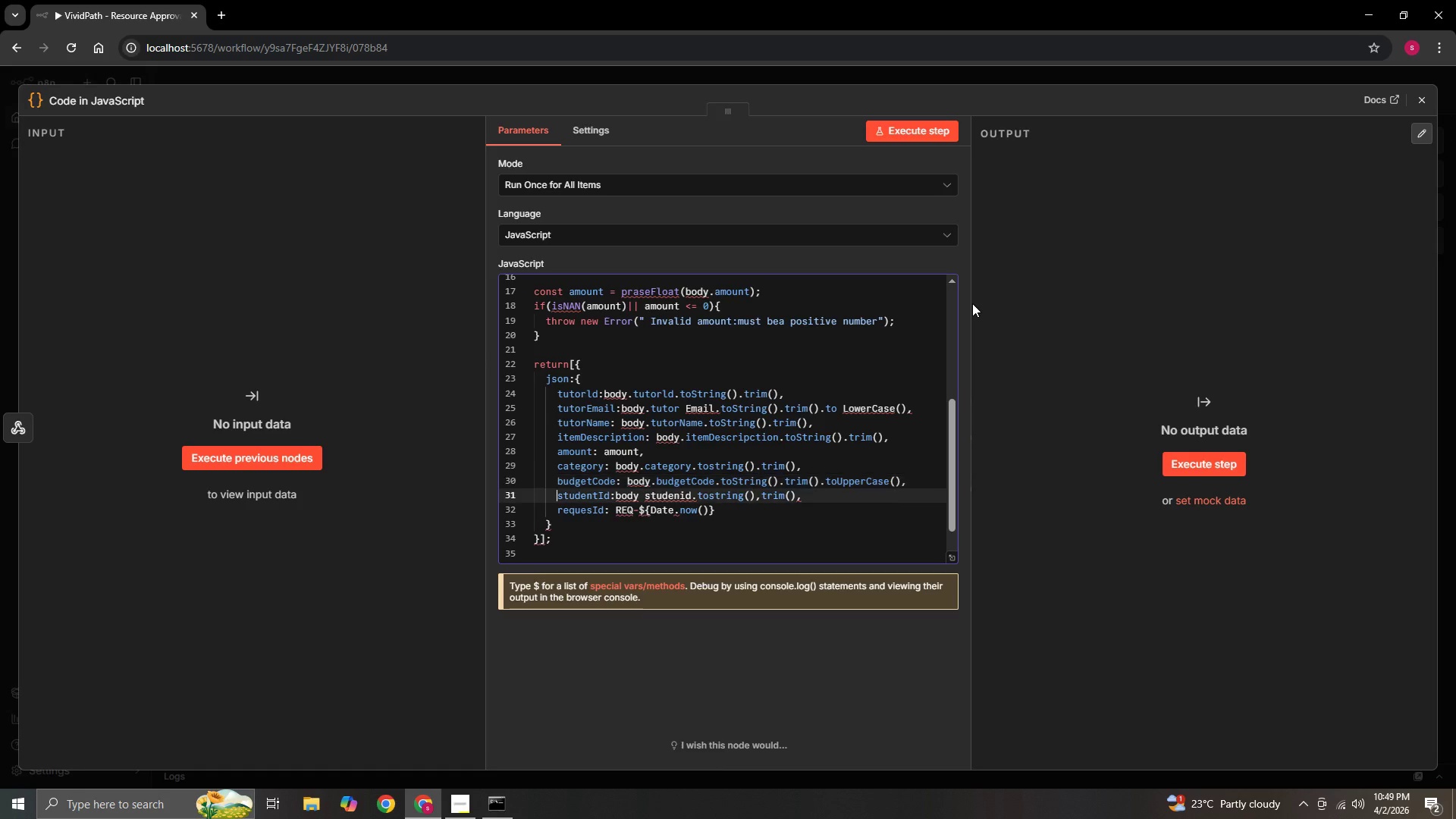 
key(ArrowDown)
 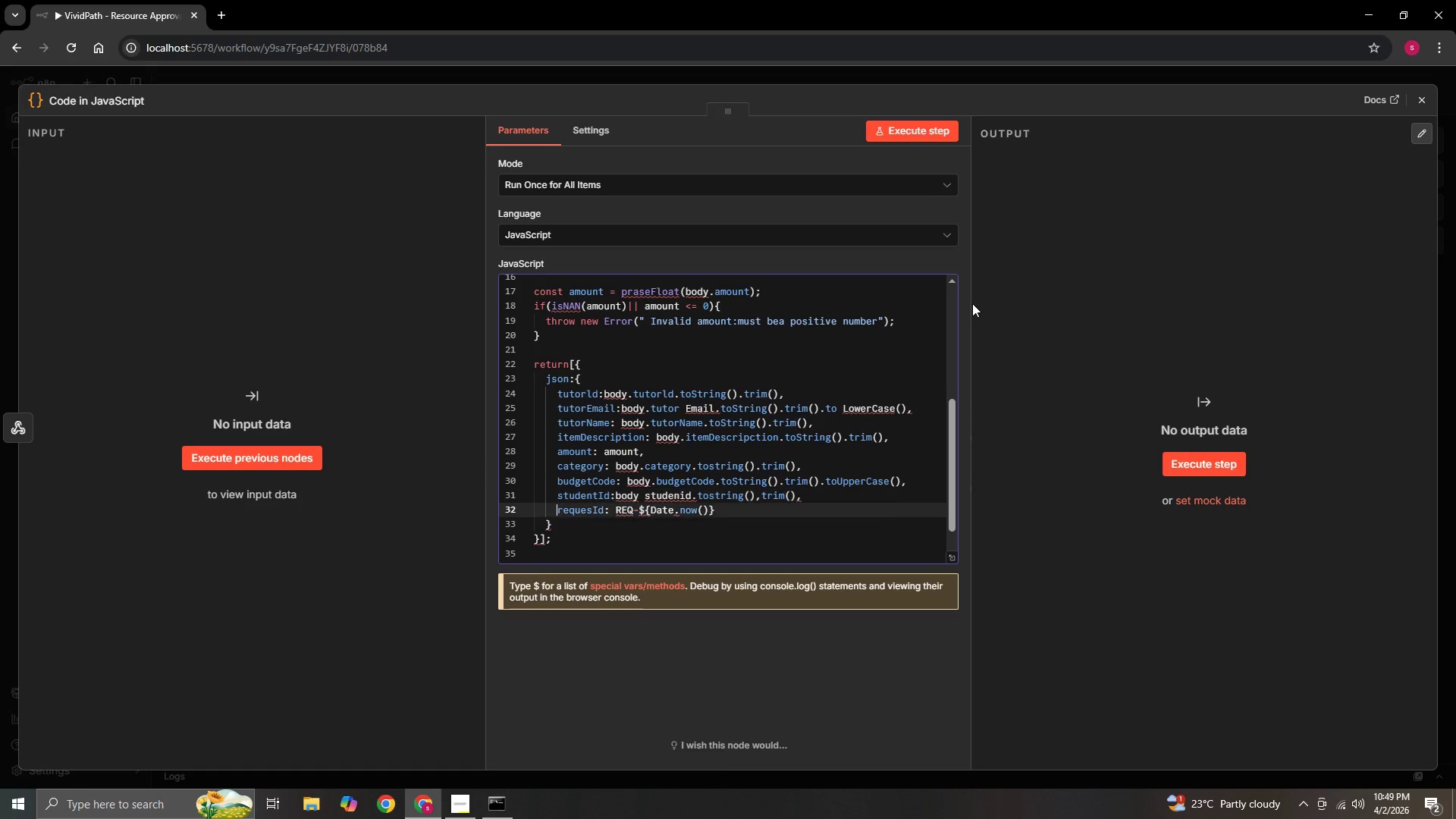 
key(ArrowDown)
 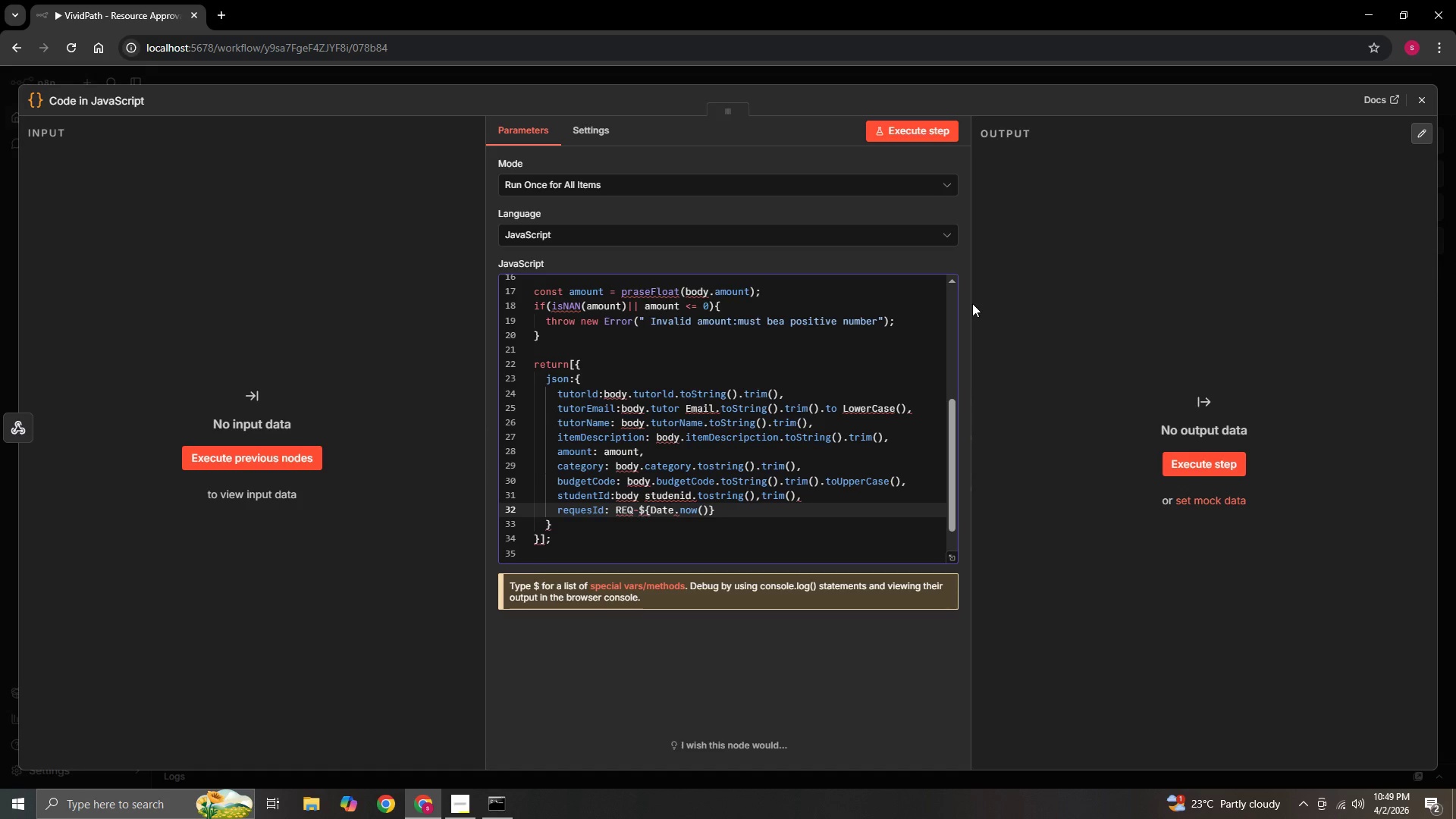 
key(ArrowDown)
 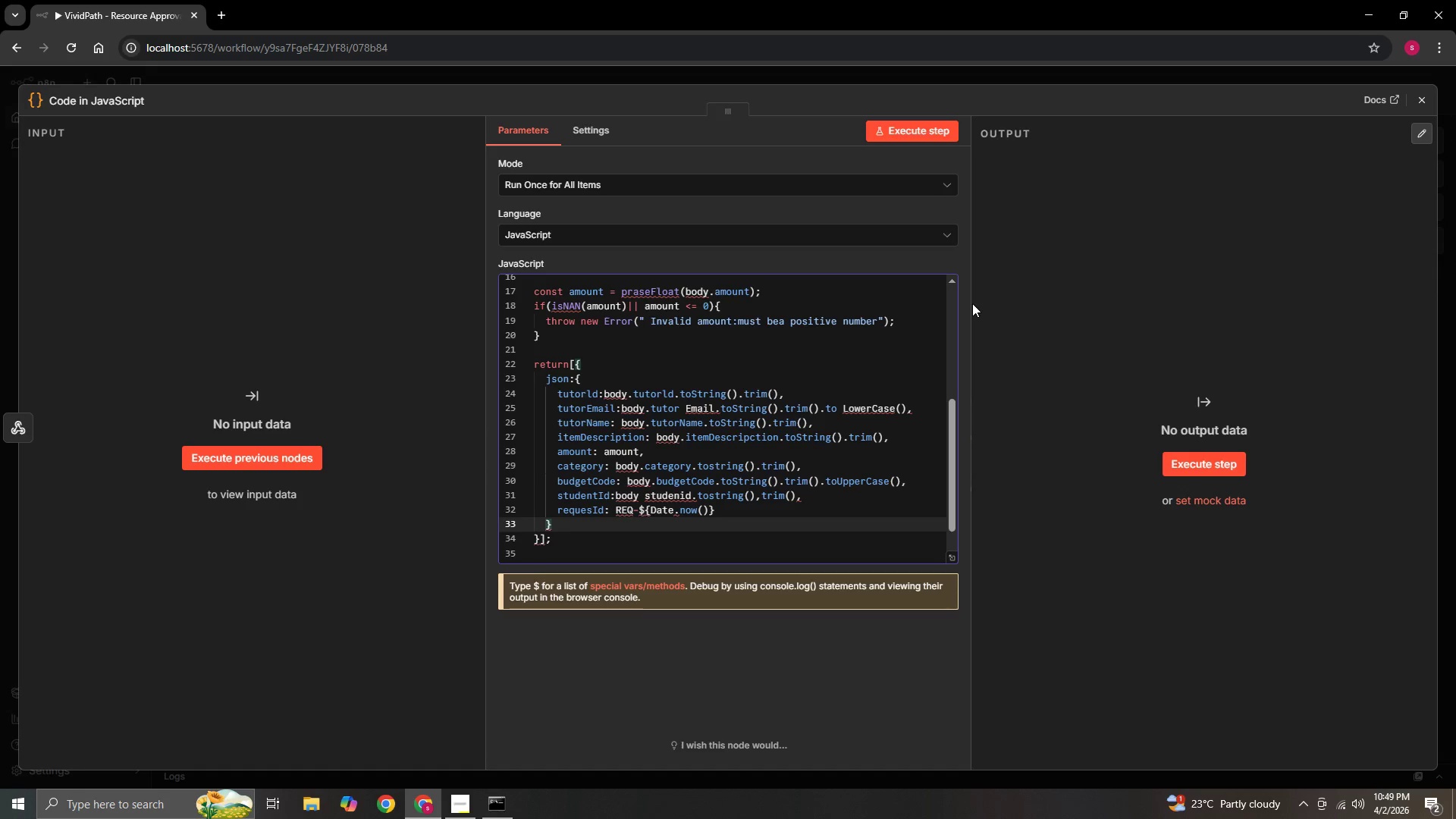 
key(ArrowDown)
 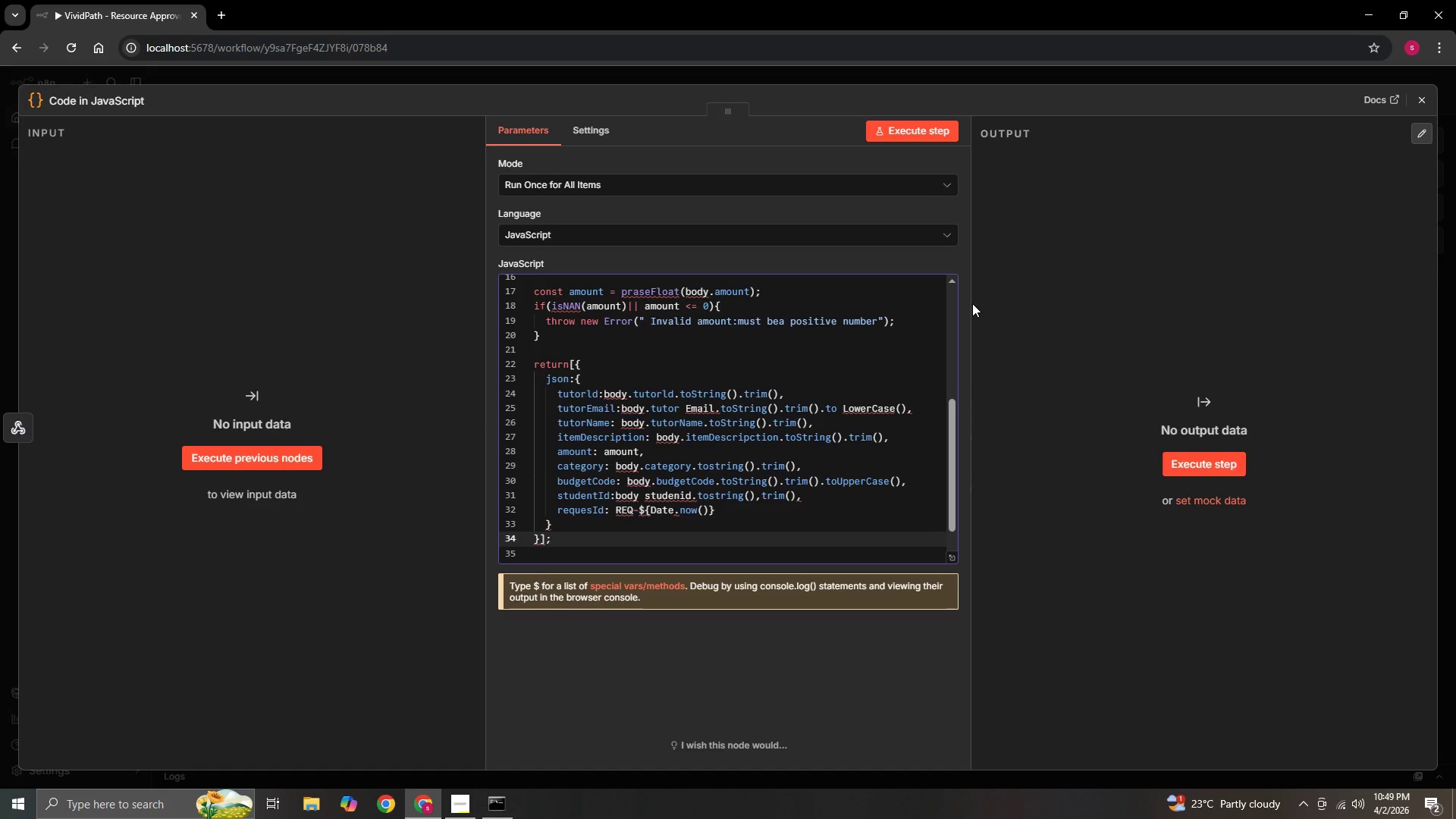 
hold_key(key=ArrowUp, duration=1.51)
 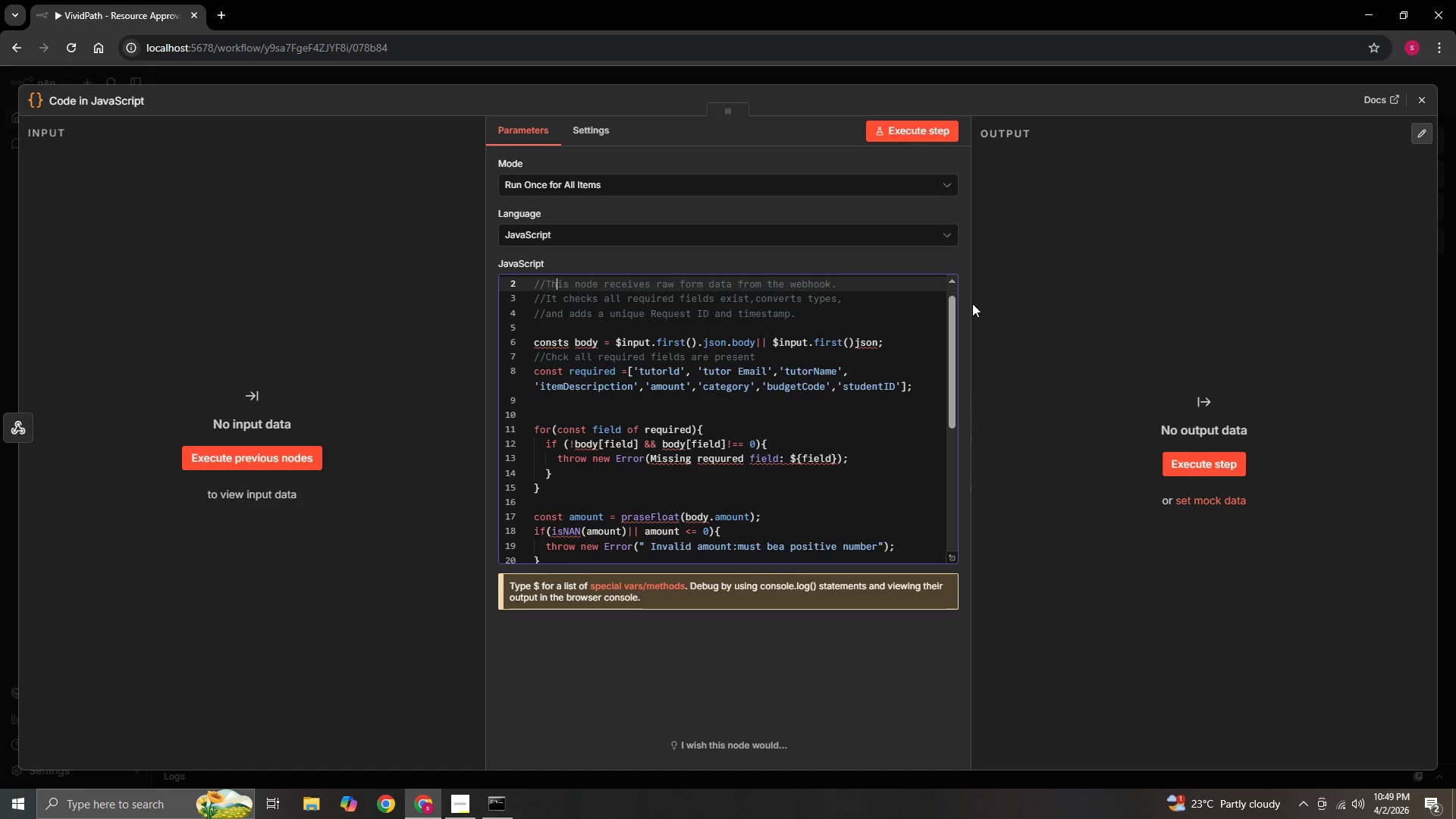 
hold_key(key=ArrowUp, duration=0.56)
 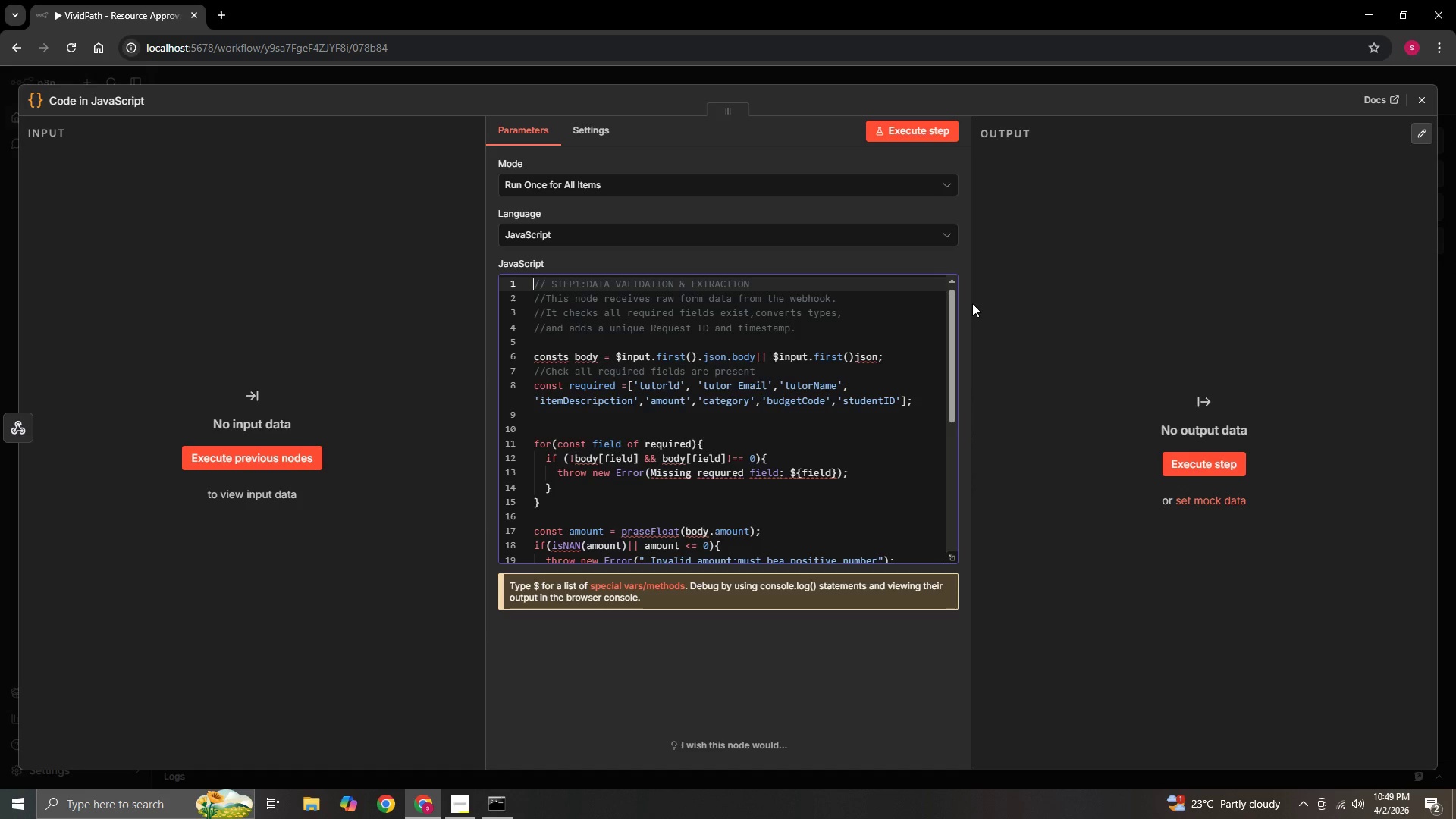 
wait(12.58)
 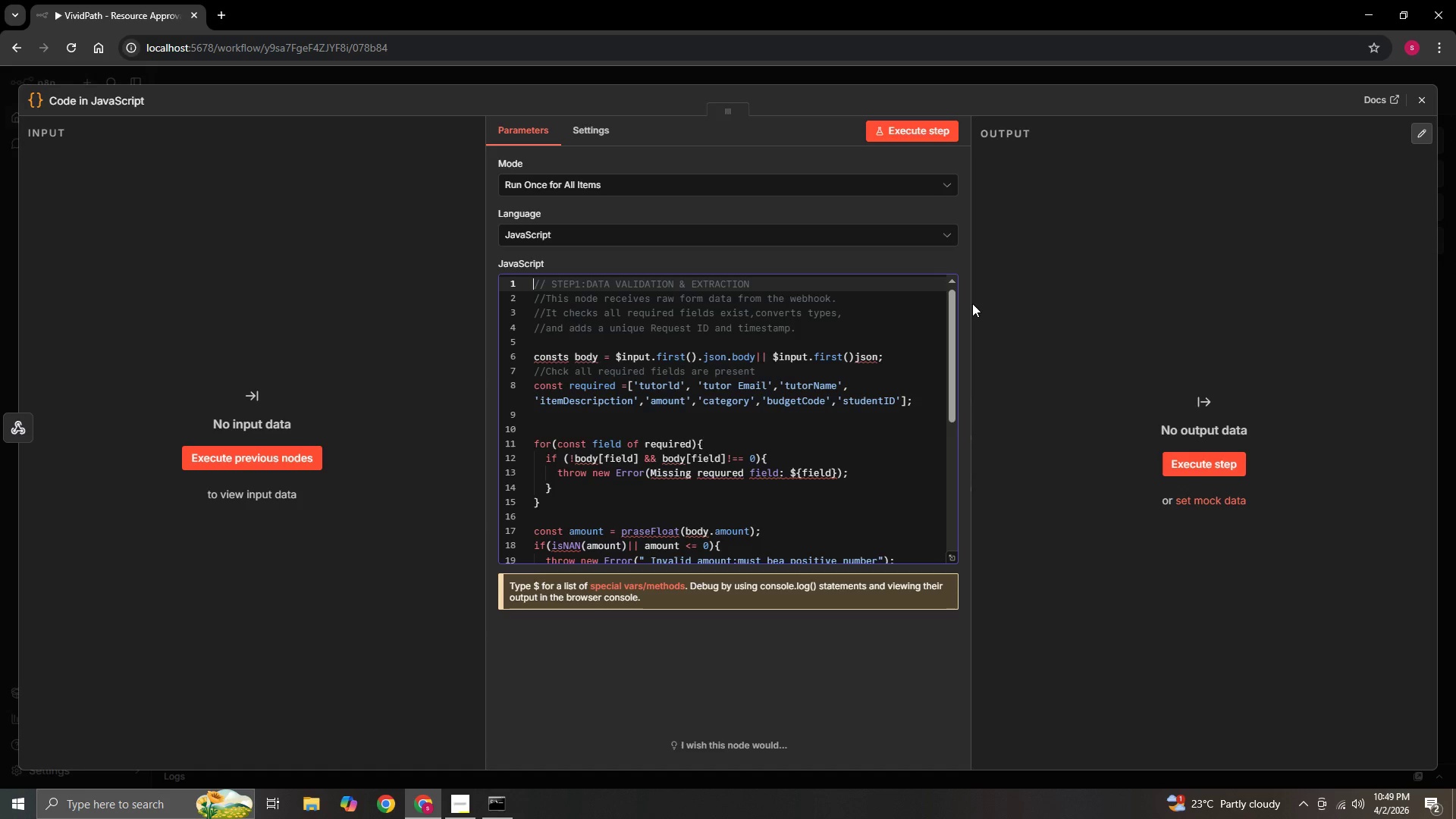 
left_click([552, 517])
 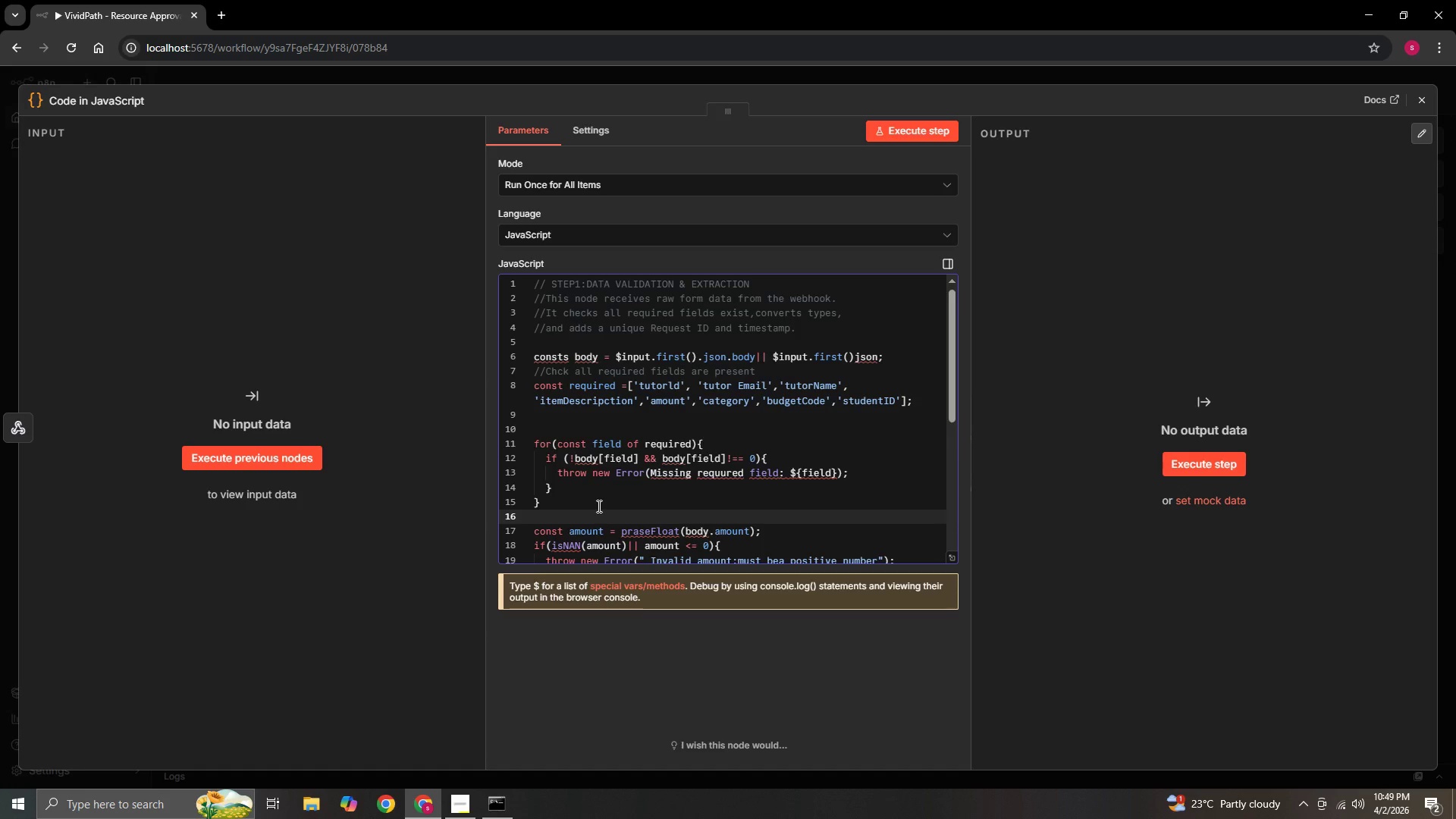 
type(//Convert amount to a number)
 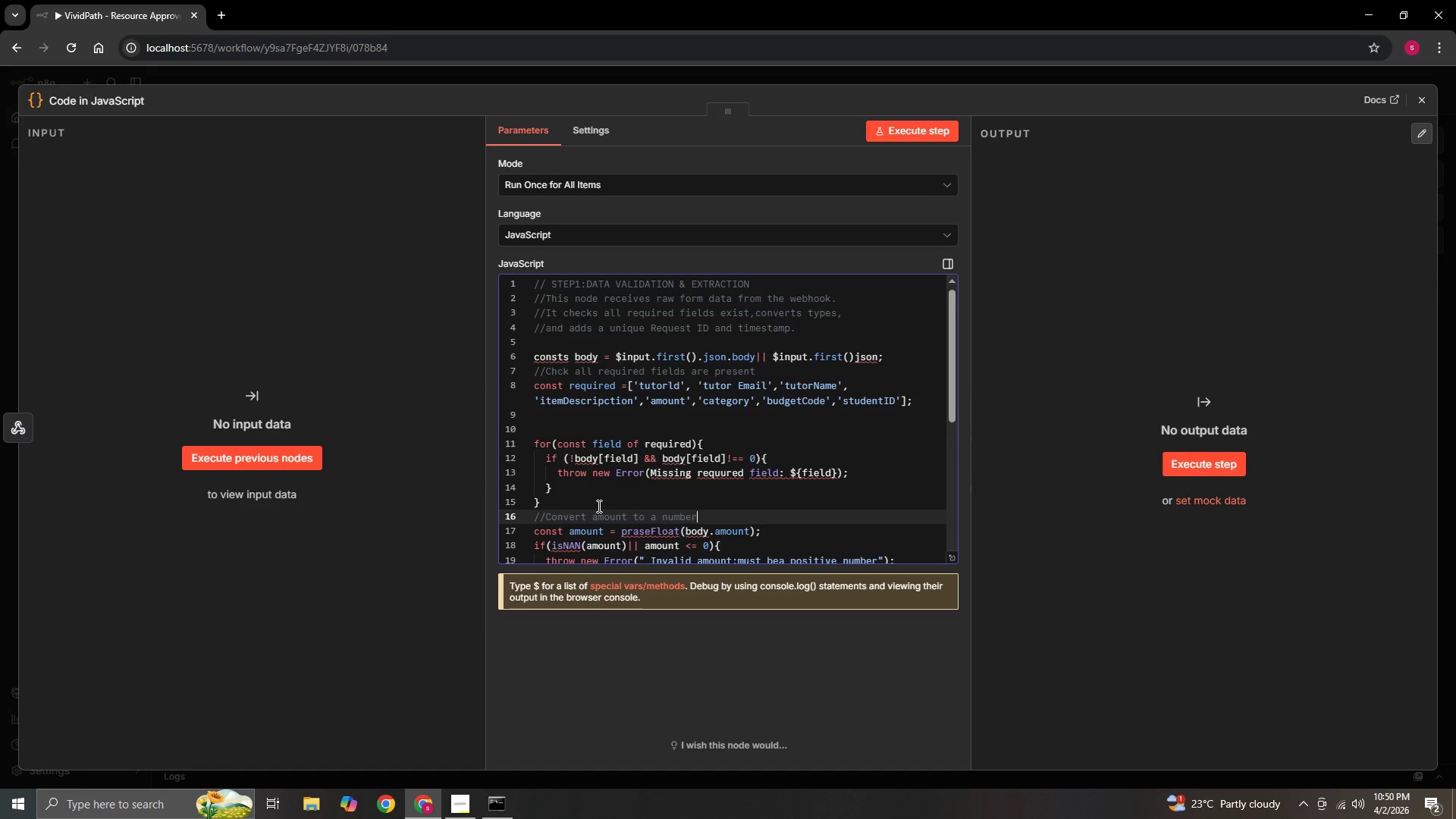 
type( and validate it)
 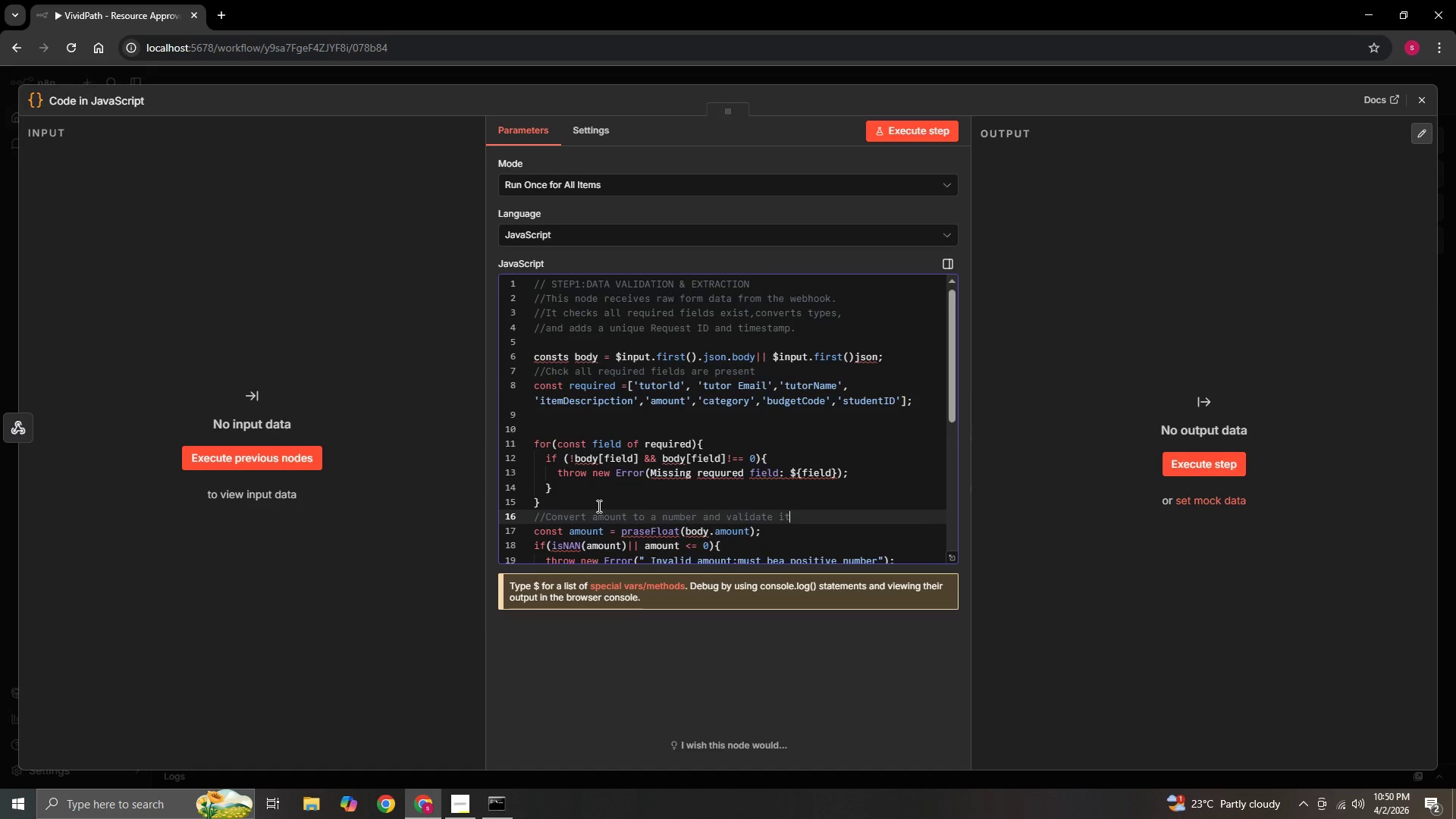 
wait(5.11)
 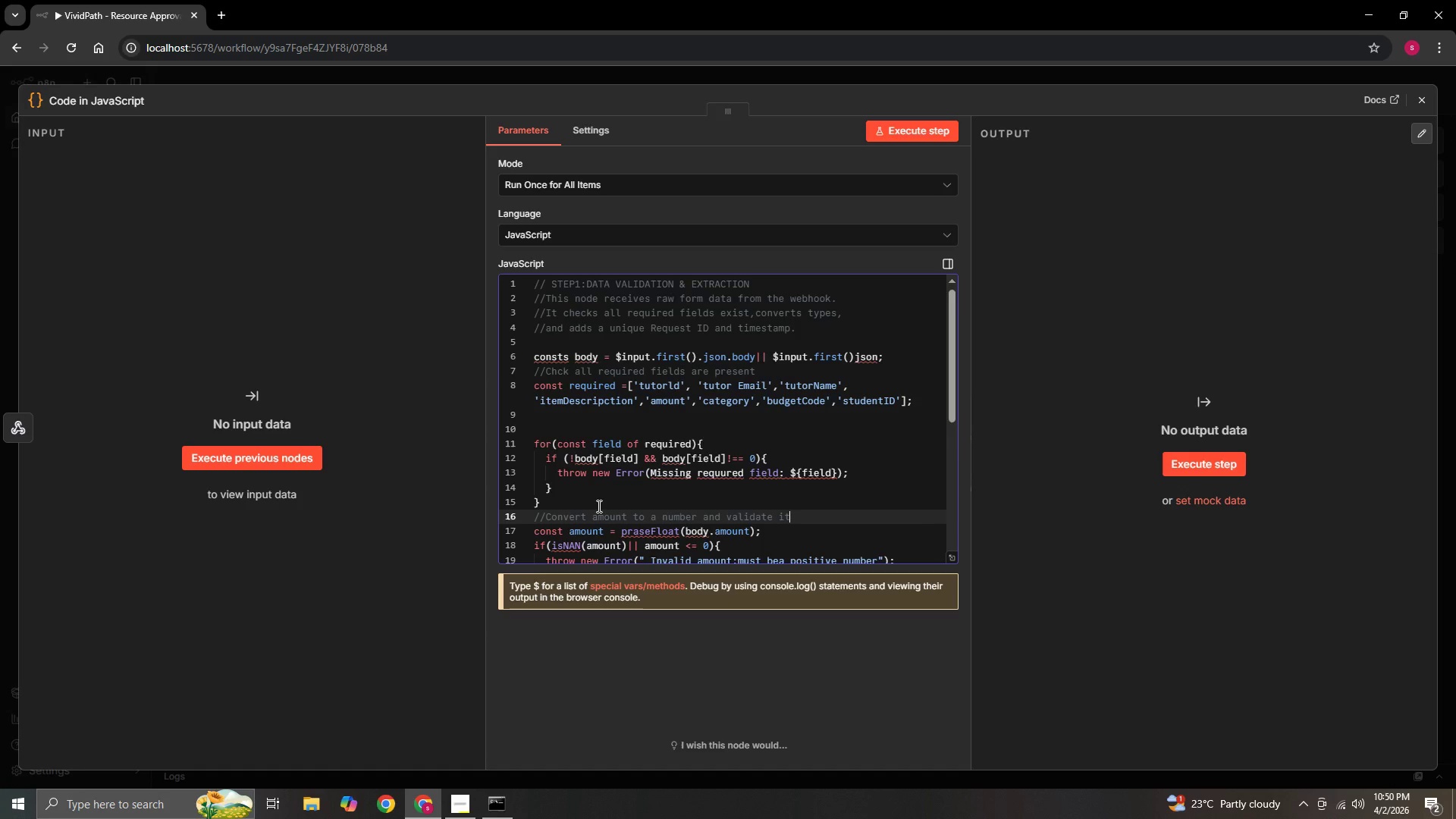 
key(ArrowDown)
 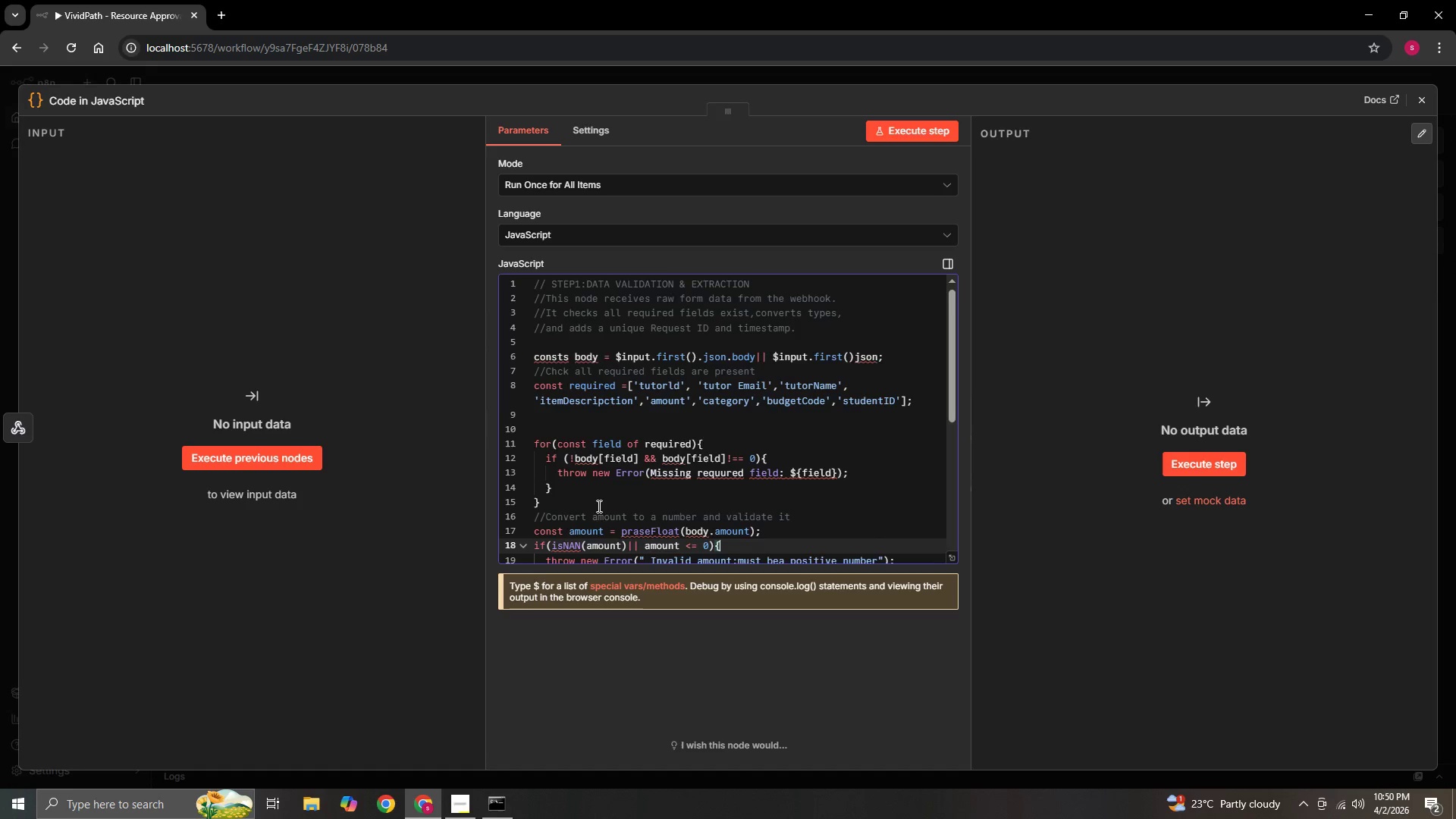 
key(ArrowDown)
 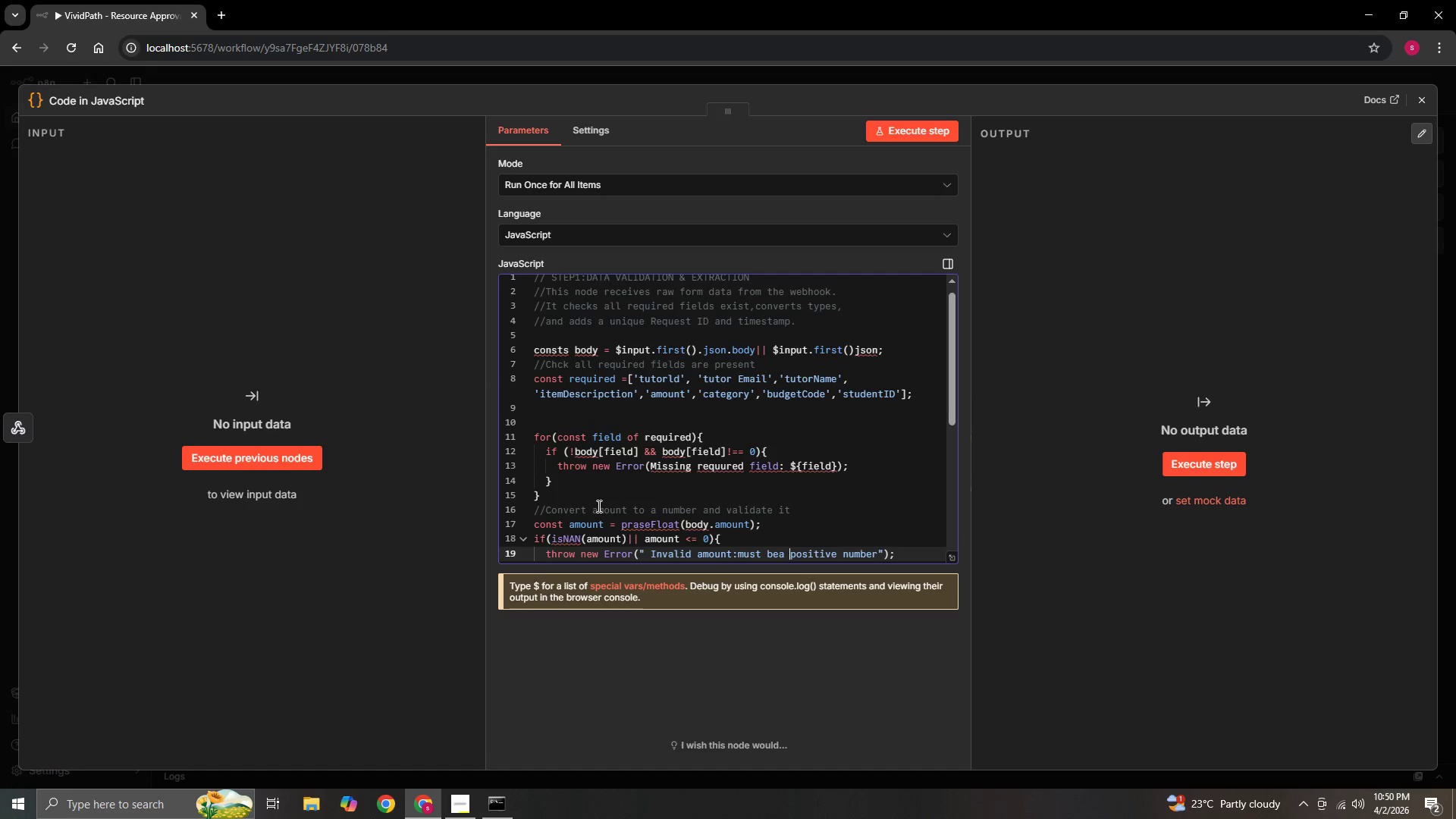 
key(ArrowDown)
 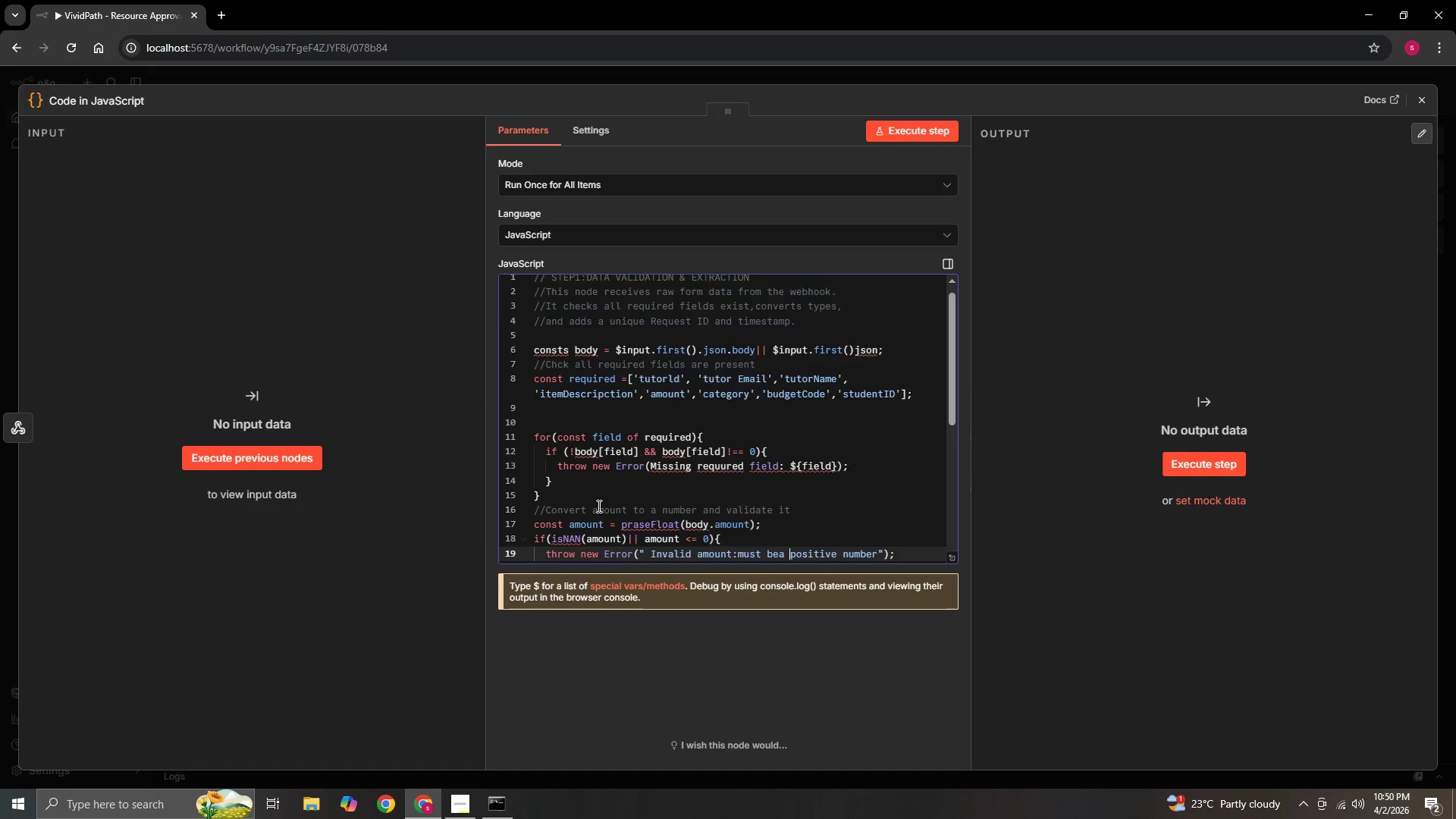 
key(ArrowDown)
 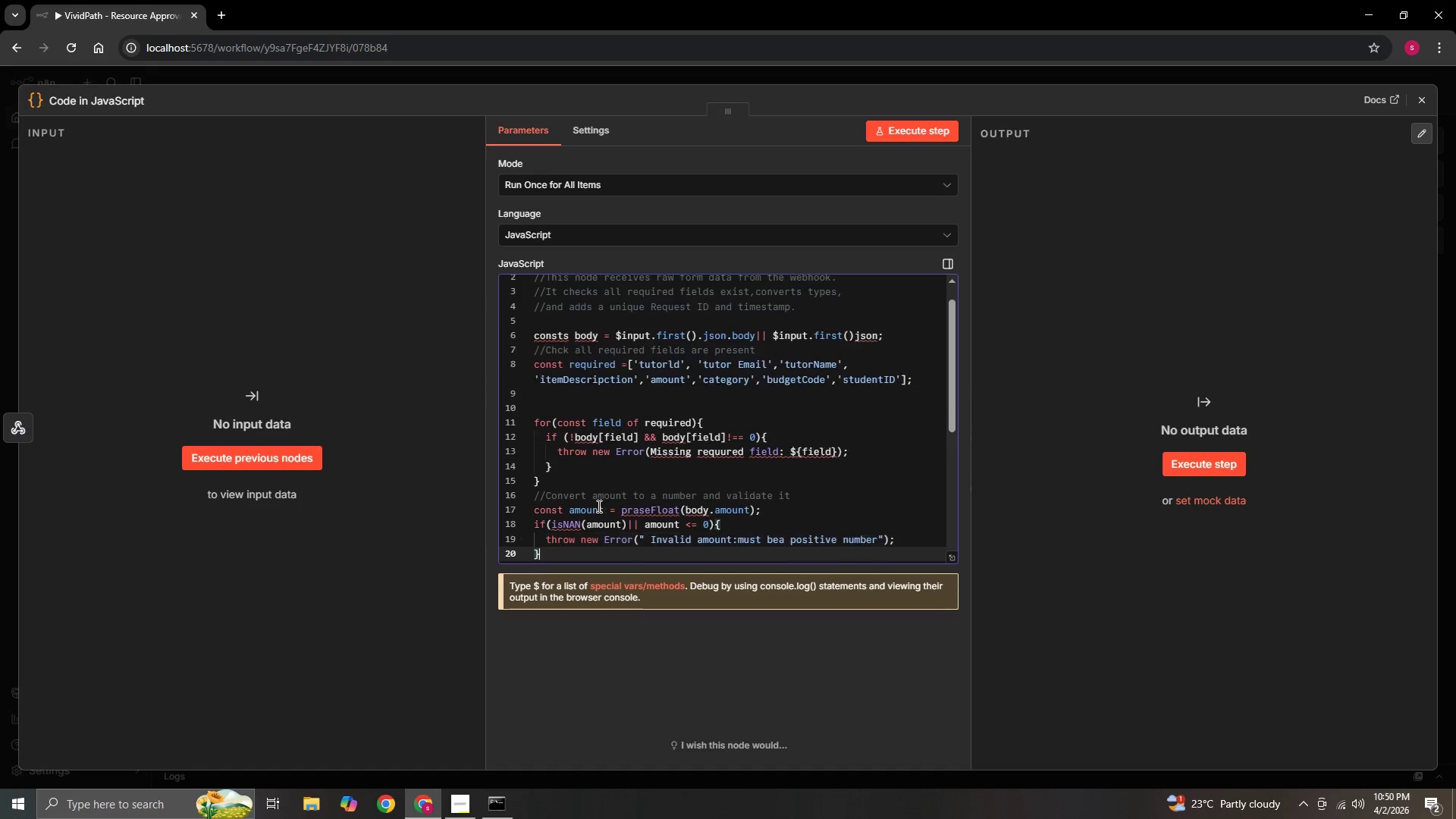 
key(ArrowDown)
 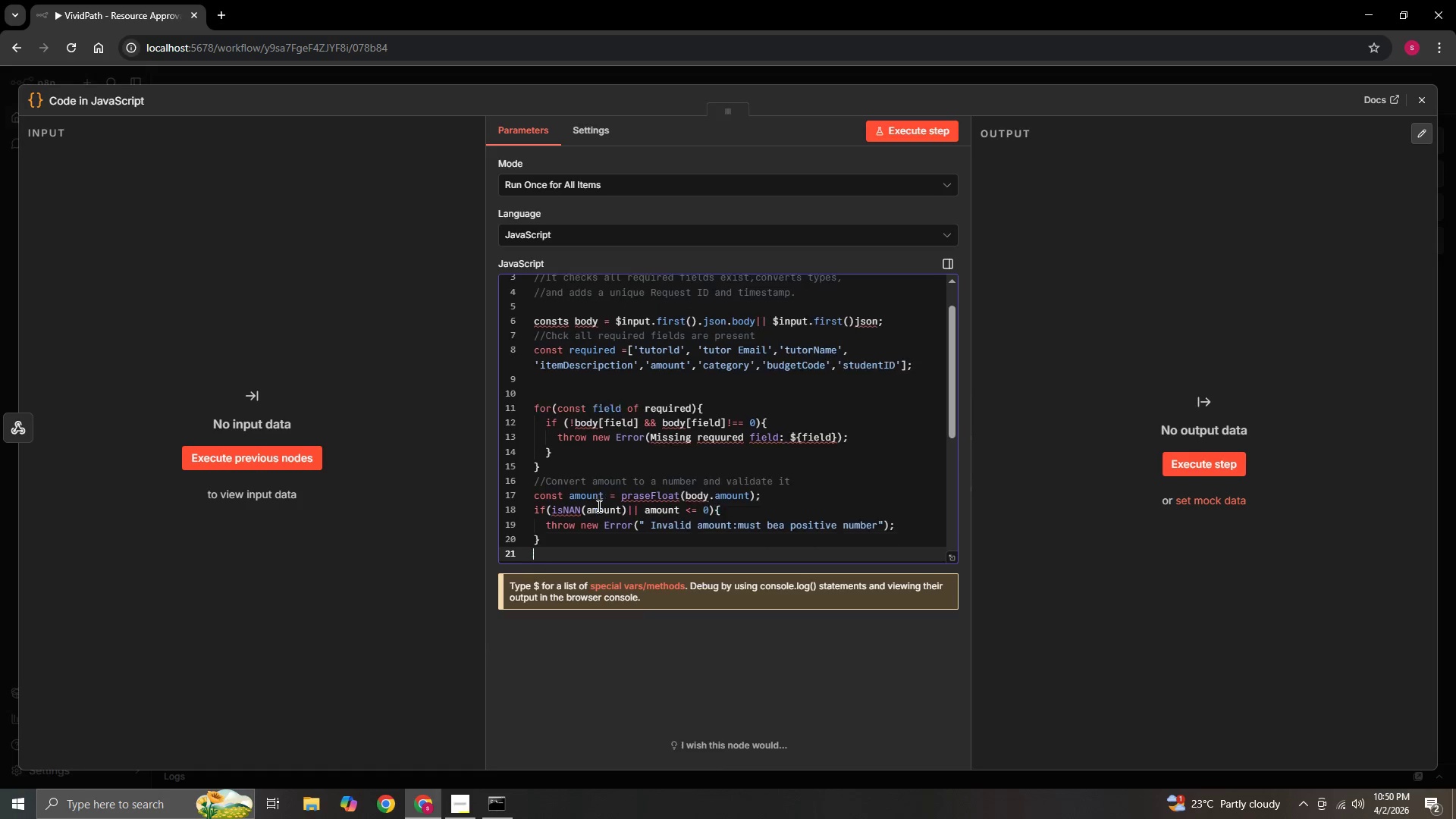 
key(ArrowDown)
 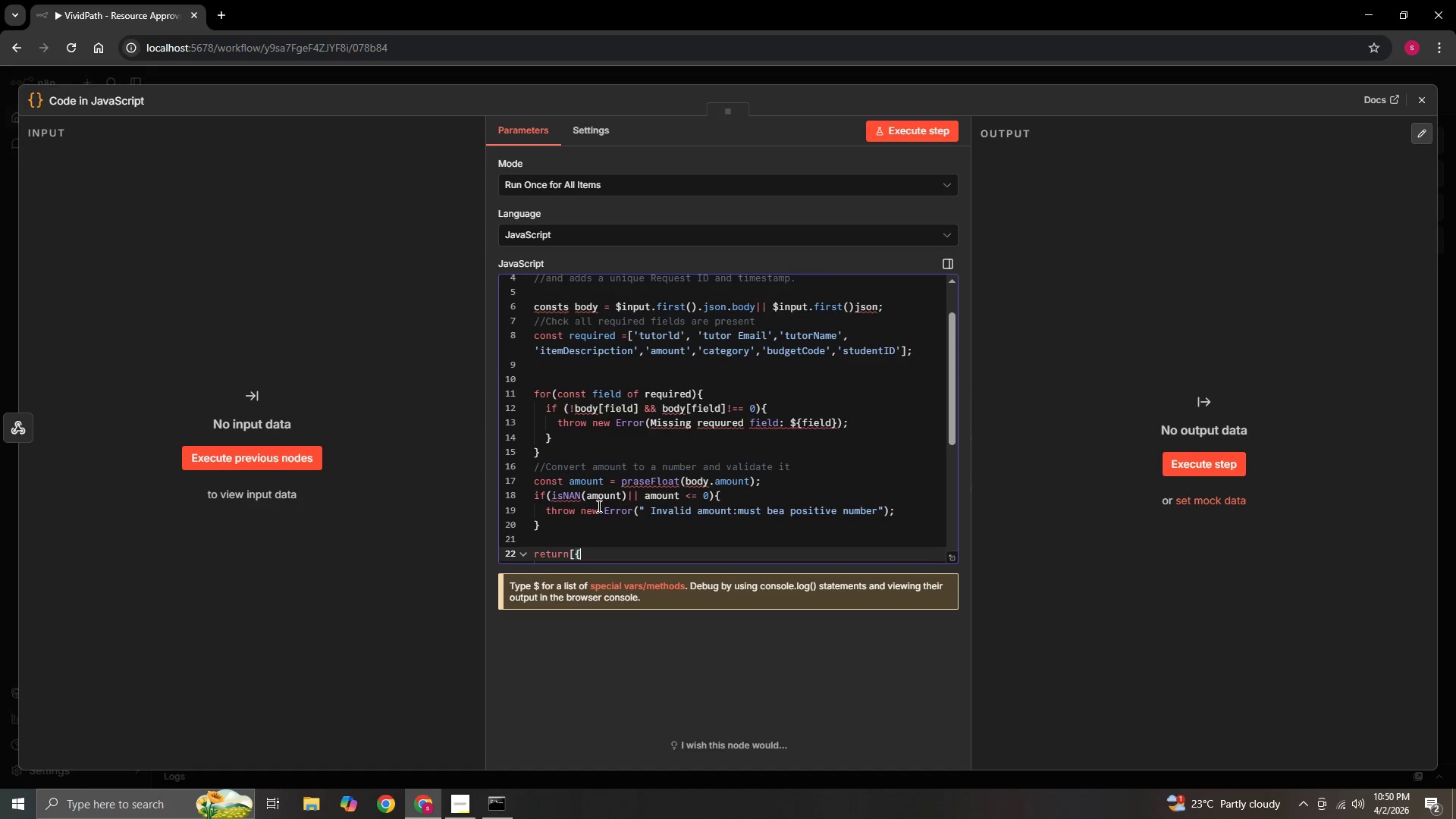 
key(ArrowDown)
 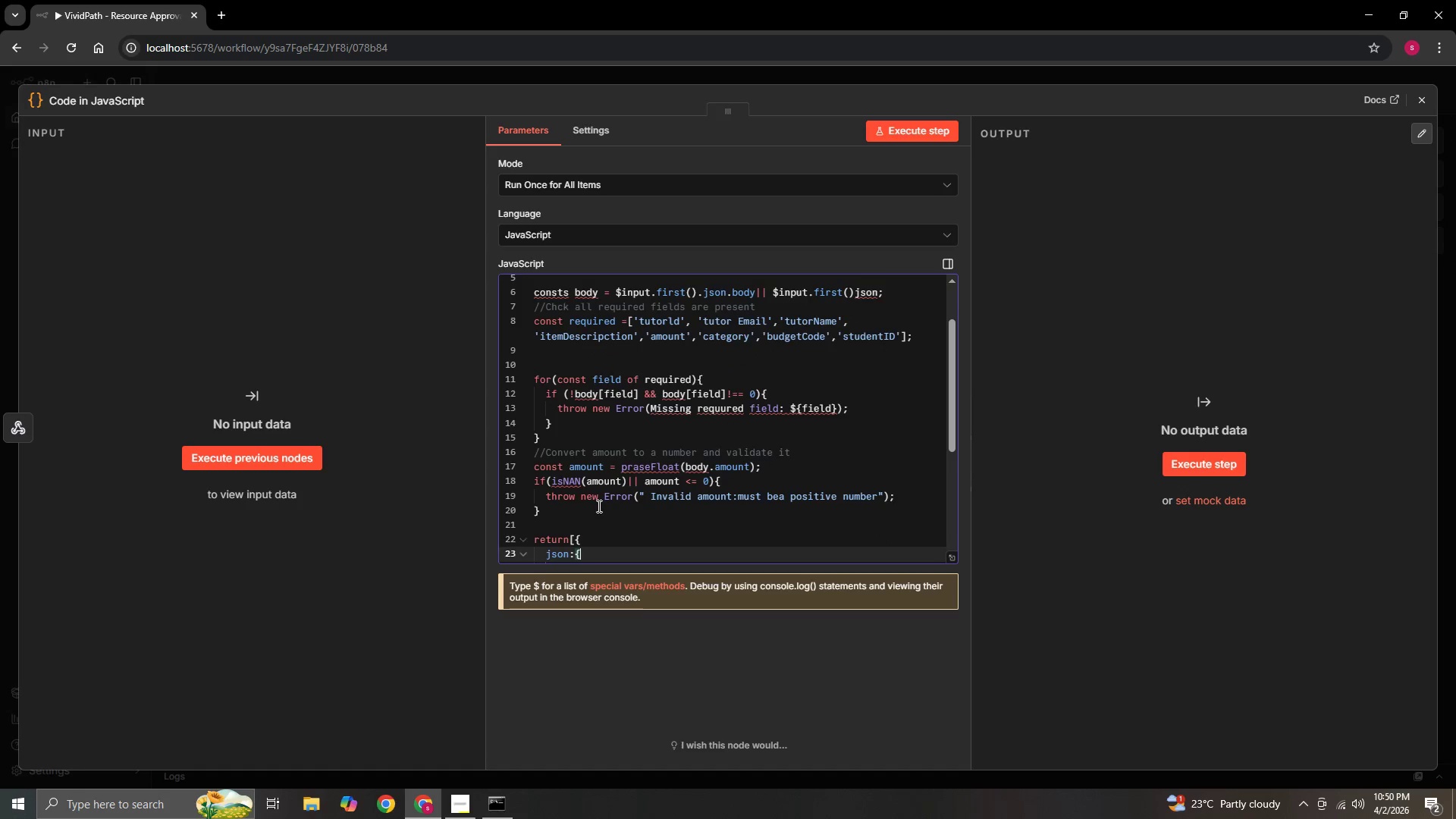 
key(ArrowDown)
 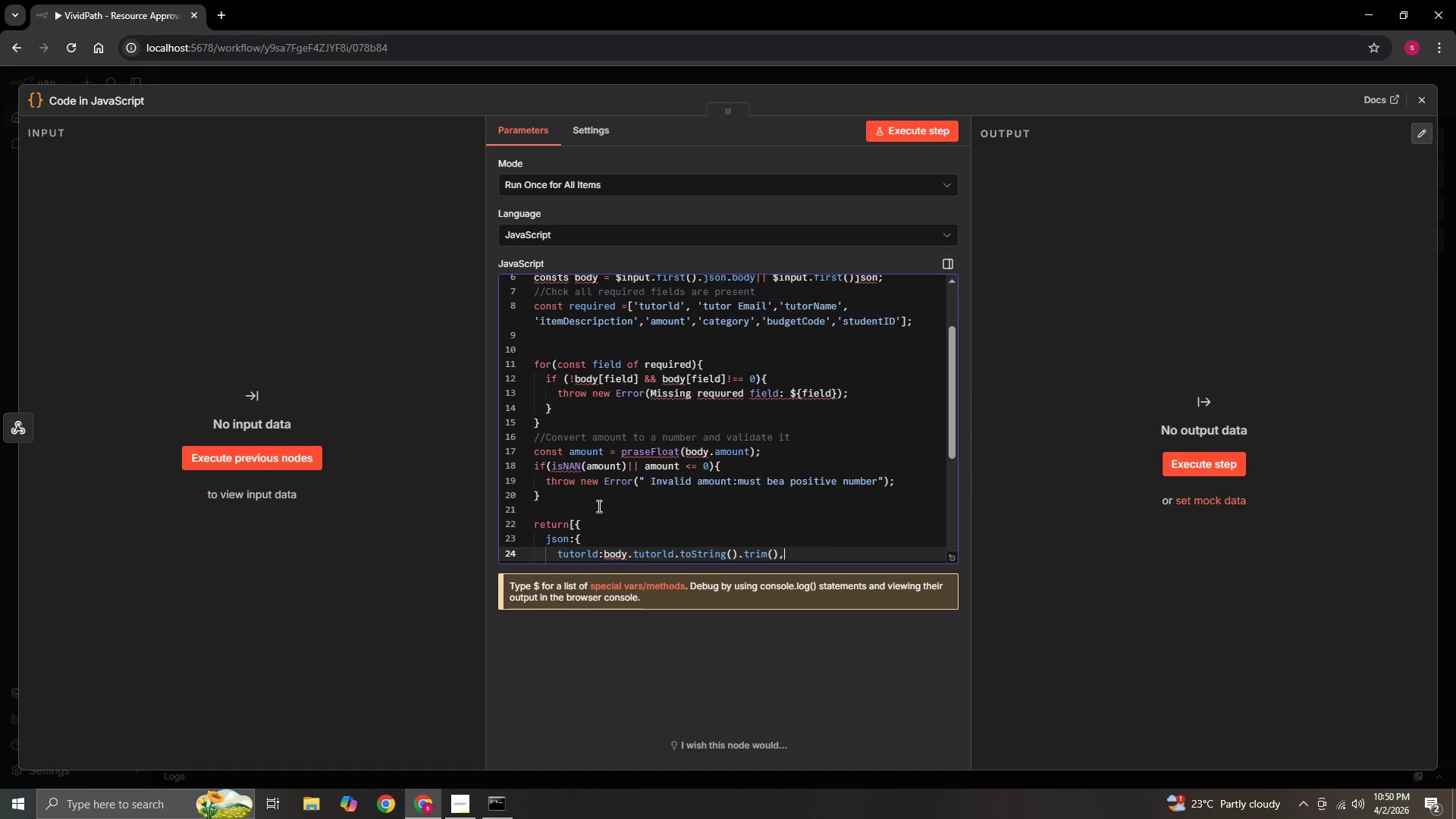 
key(ArrowDown)
 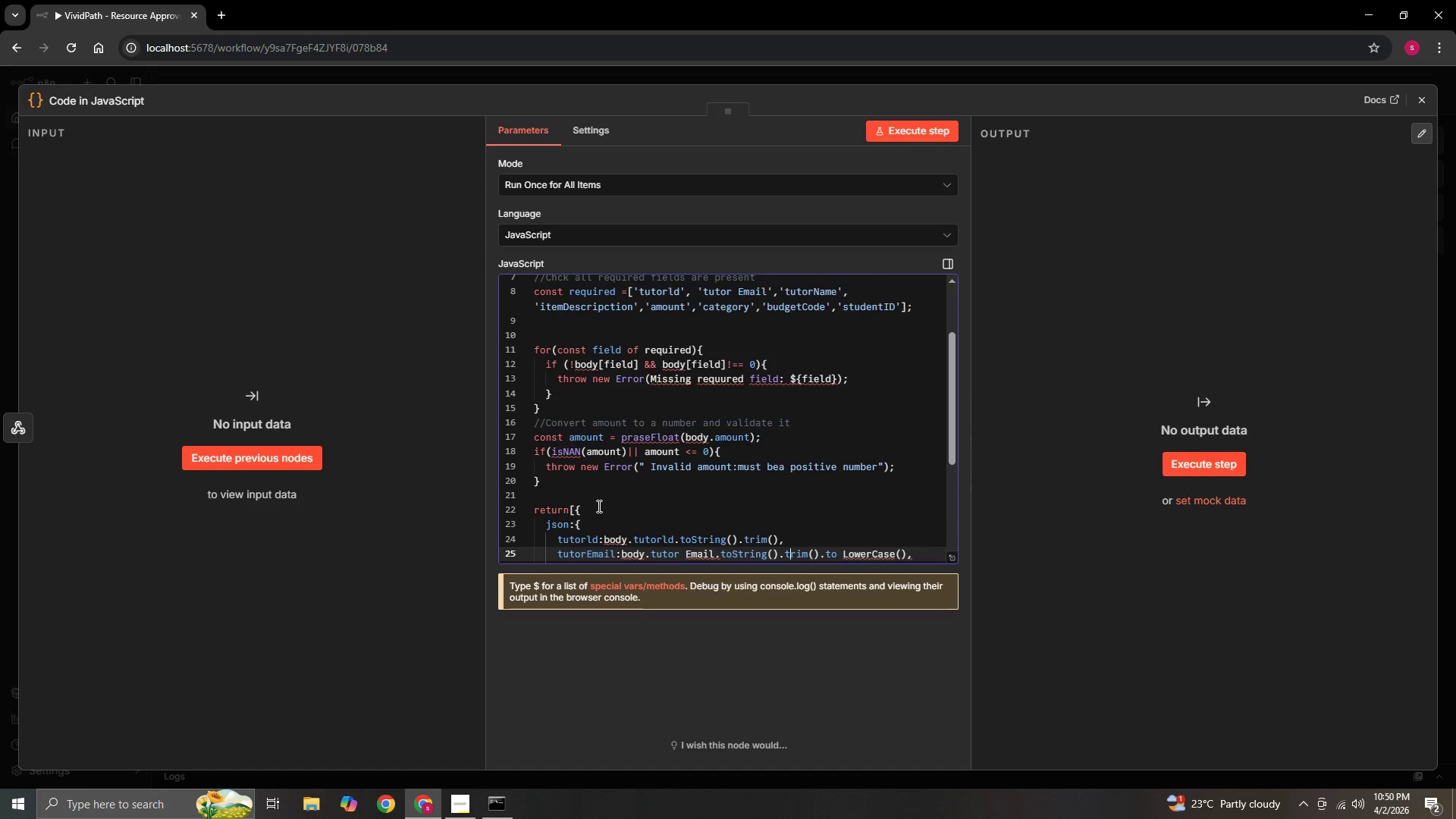 
key(ArrowUp)
 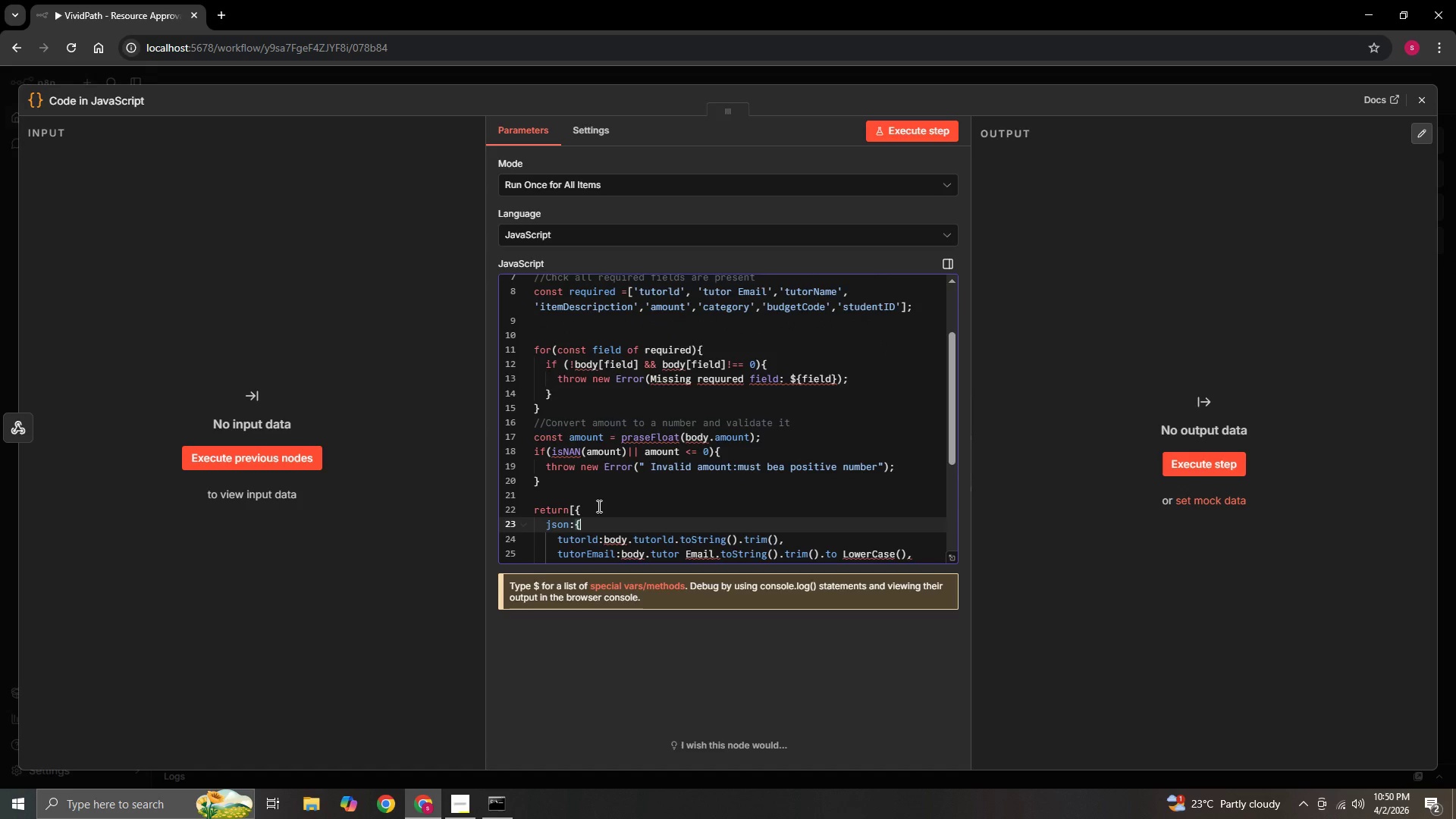 
key(ArrowUp)
 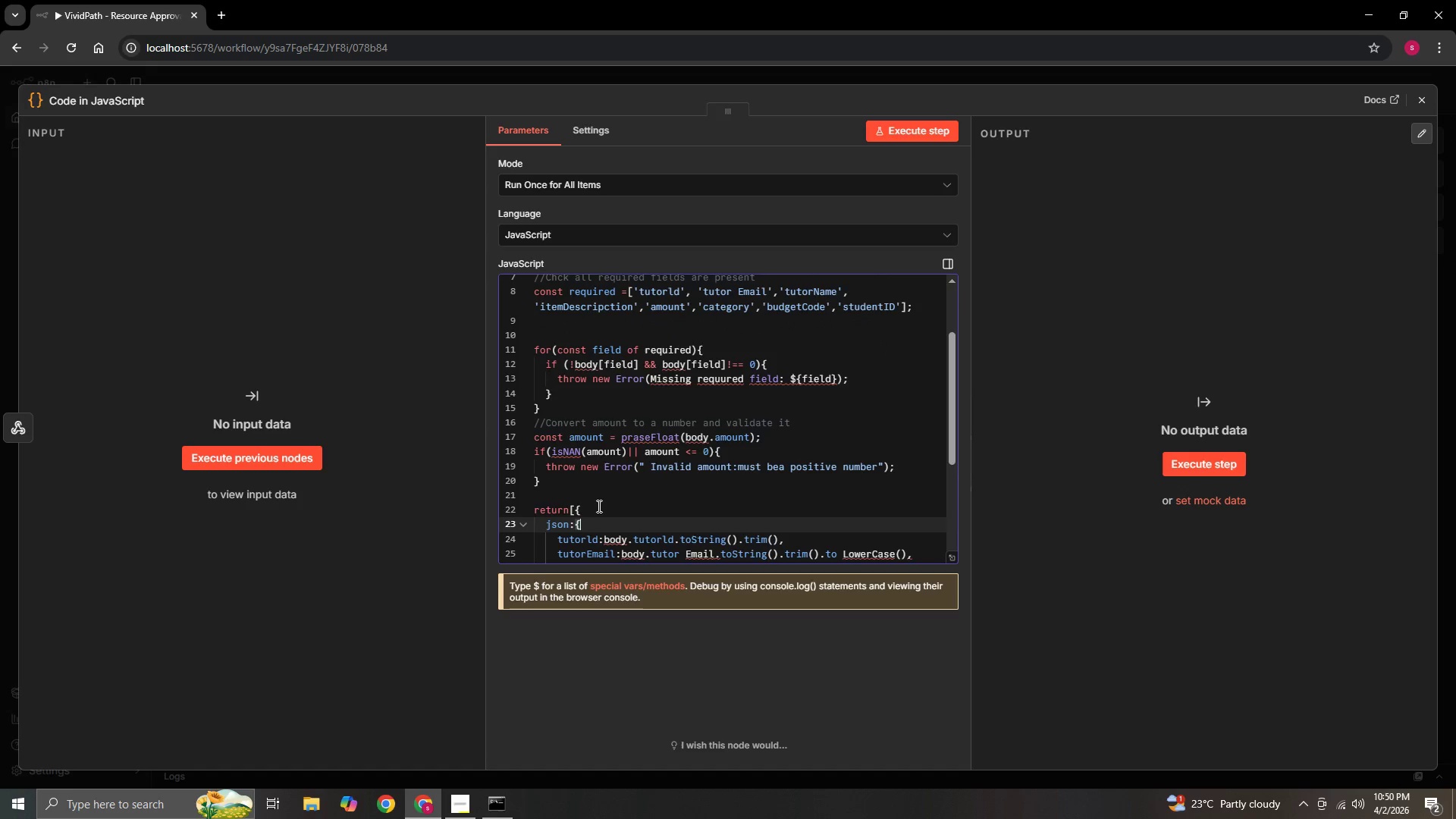 
key(ArrowUp)
 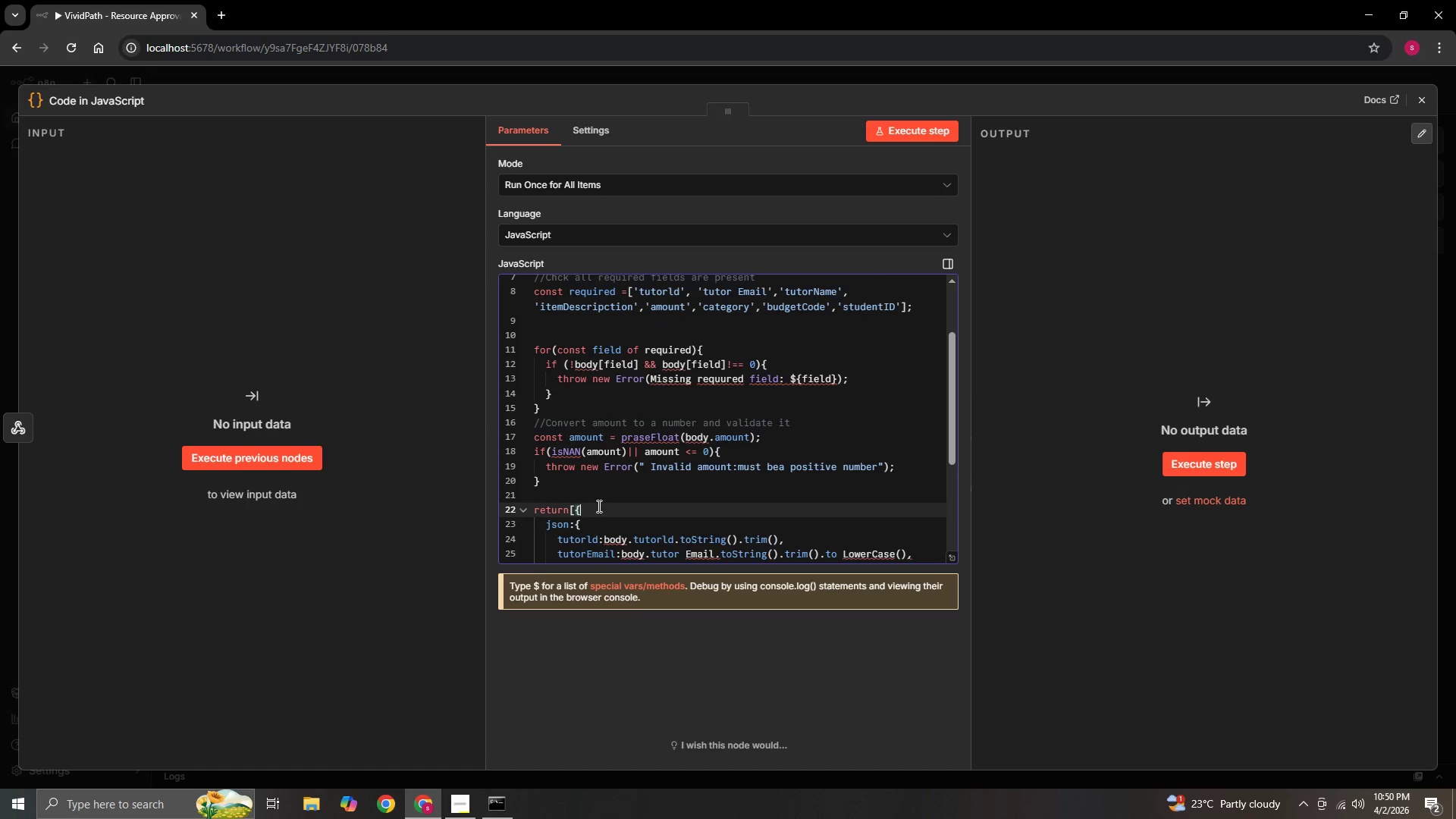 
key(ArrowUp)
 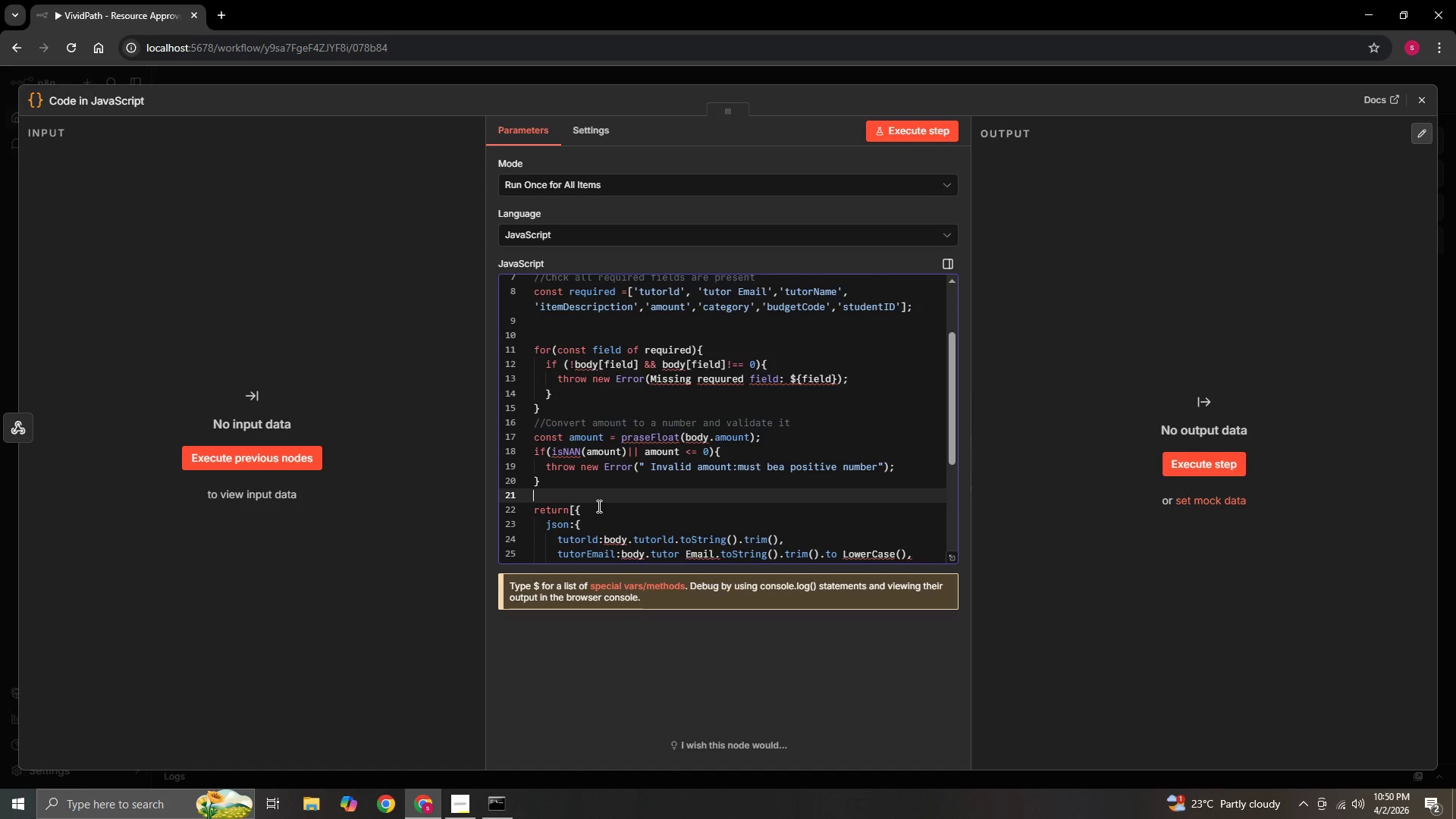 
type(??)
key(Backspace)
key(Backspace)
type(//Return clean )
key(Backspace)
type(, typed data)
 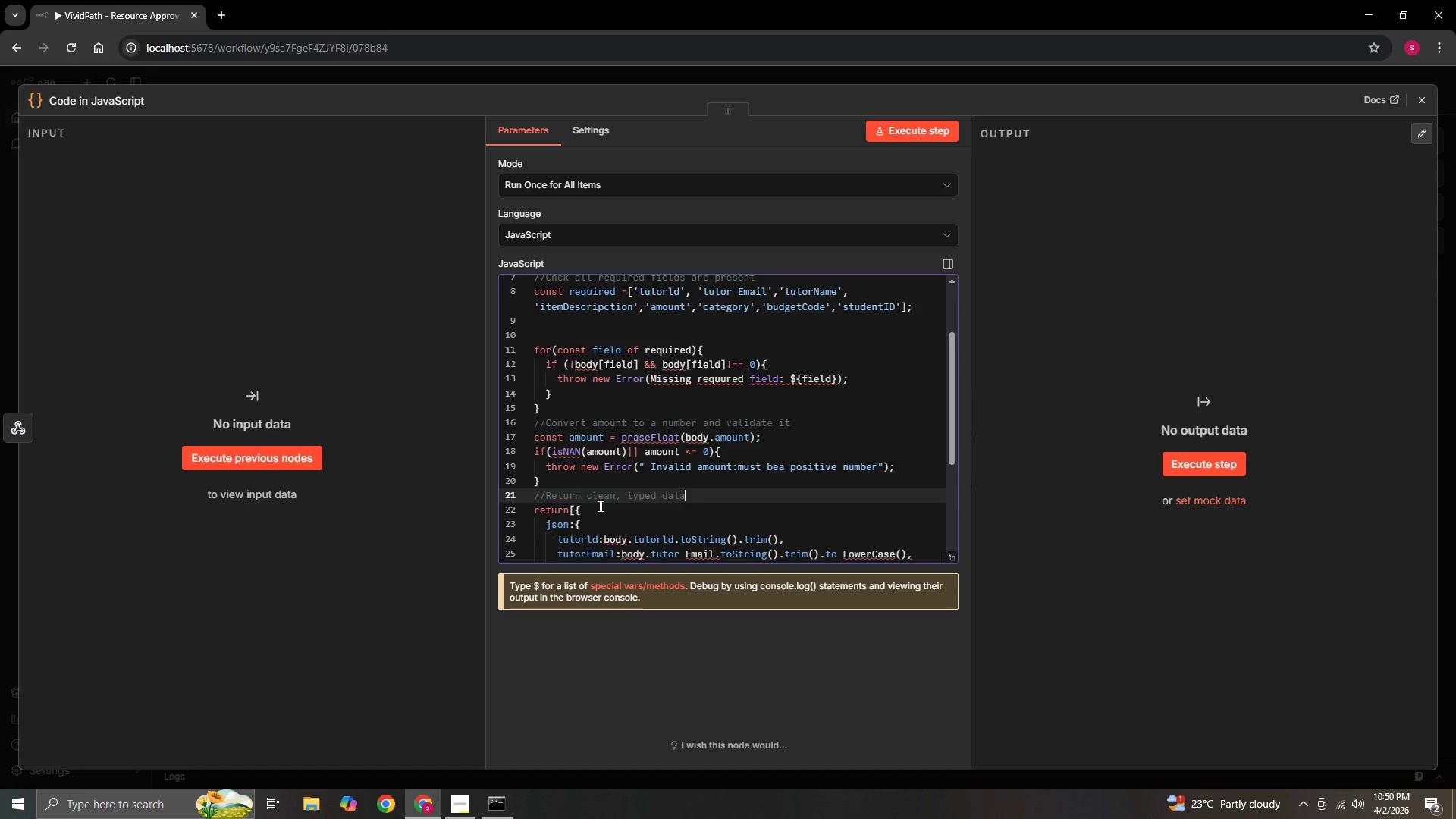 
scroll: coordinate [599, 506], scroll_direction: down, amount: 7.0
 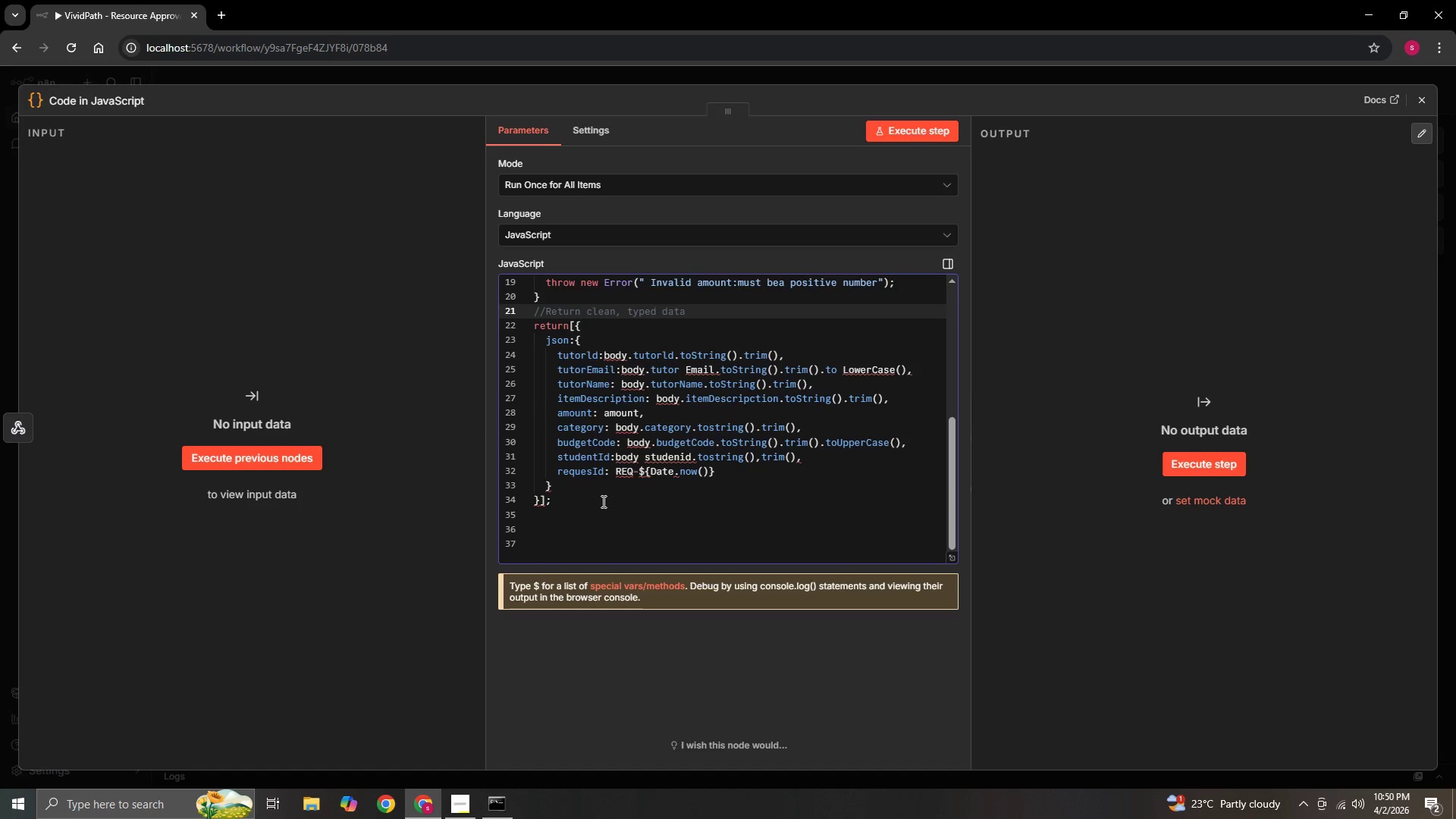 
scroll: coordinate [616, 496], scroll_direction: up, amount: 5.0
 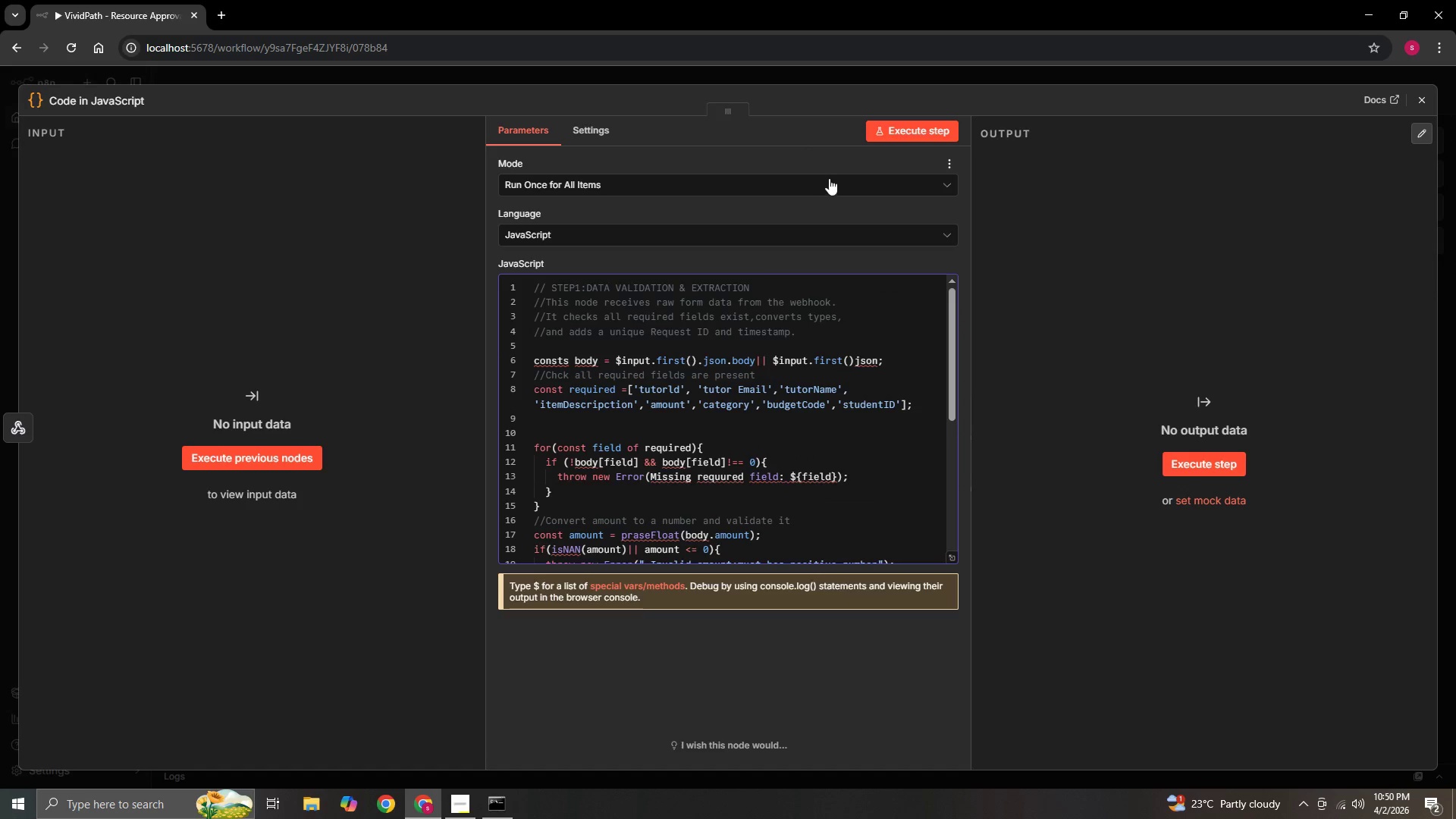 
left_click([927, 134])
 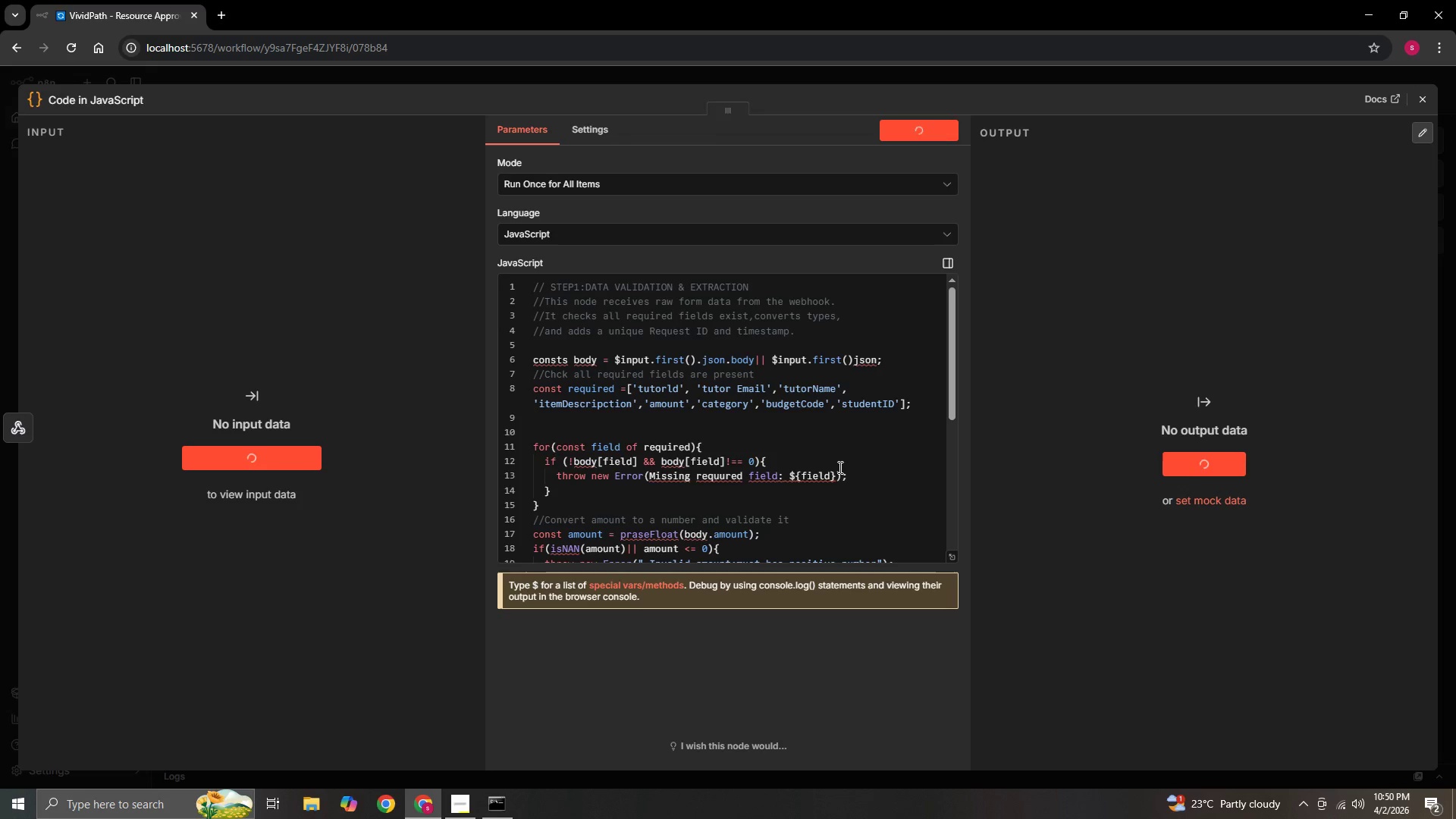 
scroll: coordinate [839, 467], scroll_direction: down, amount: 4.0
 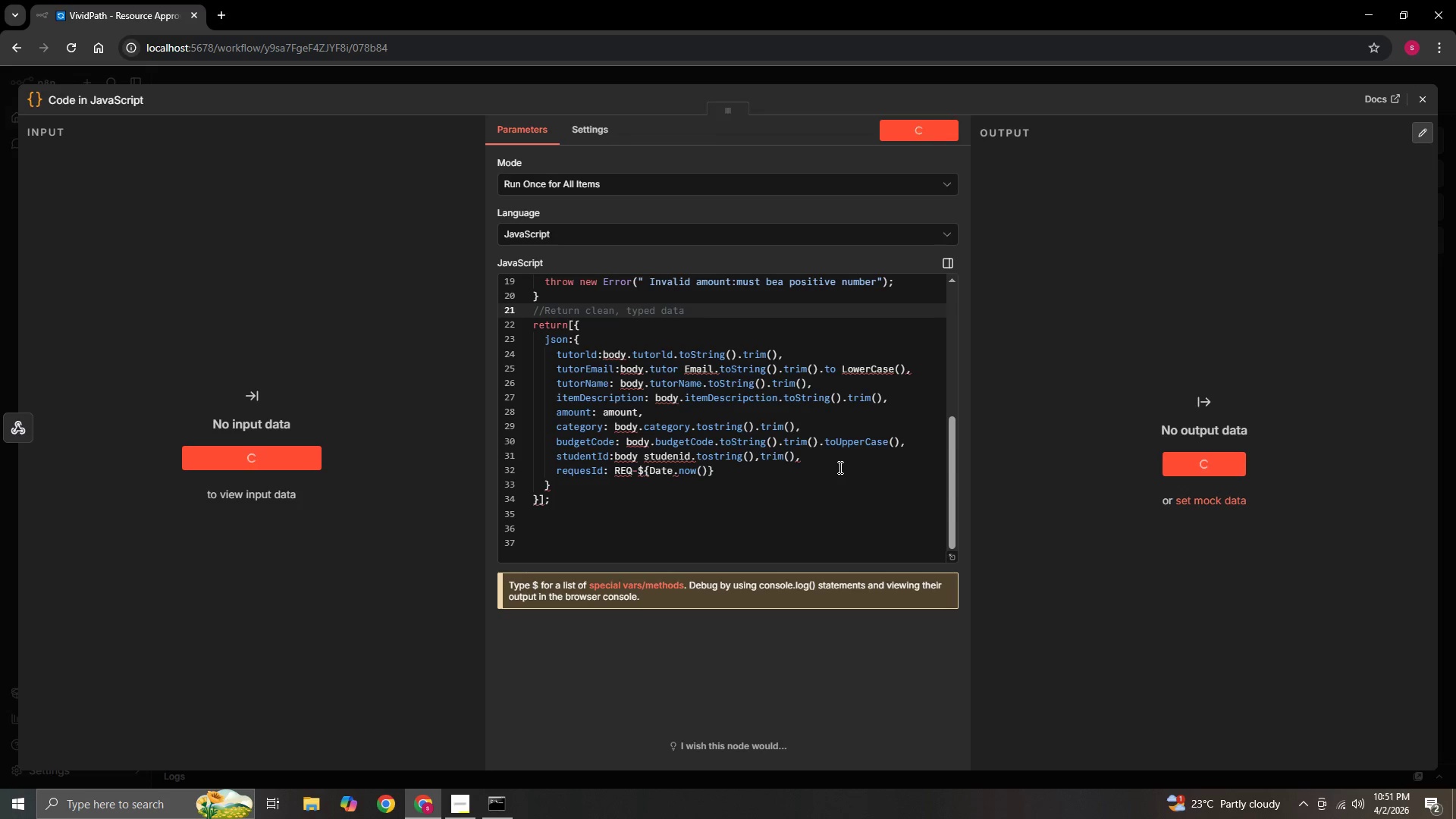 
wait(16.6)
 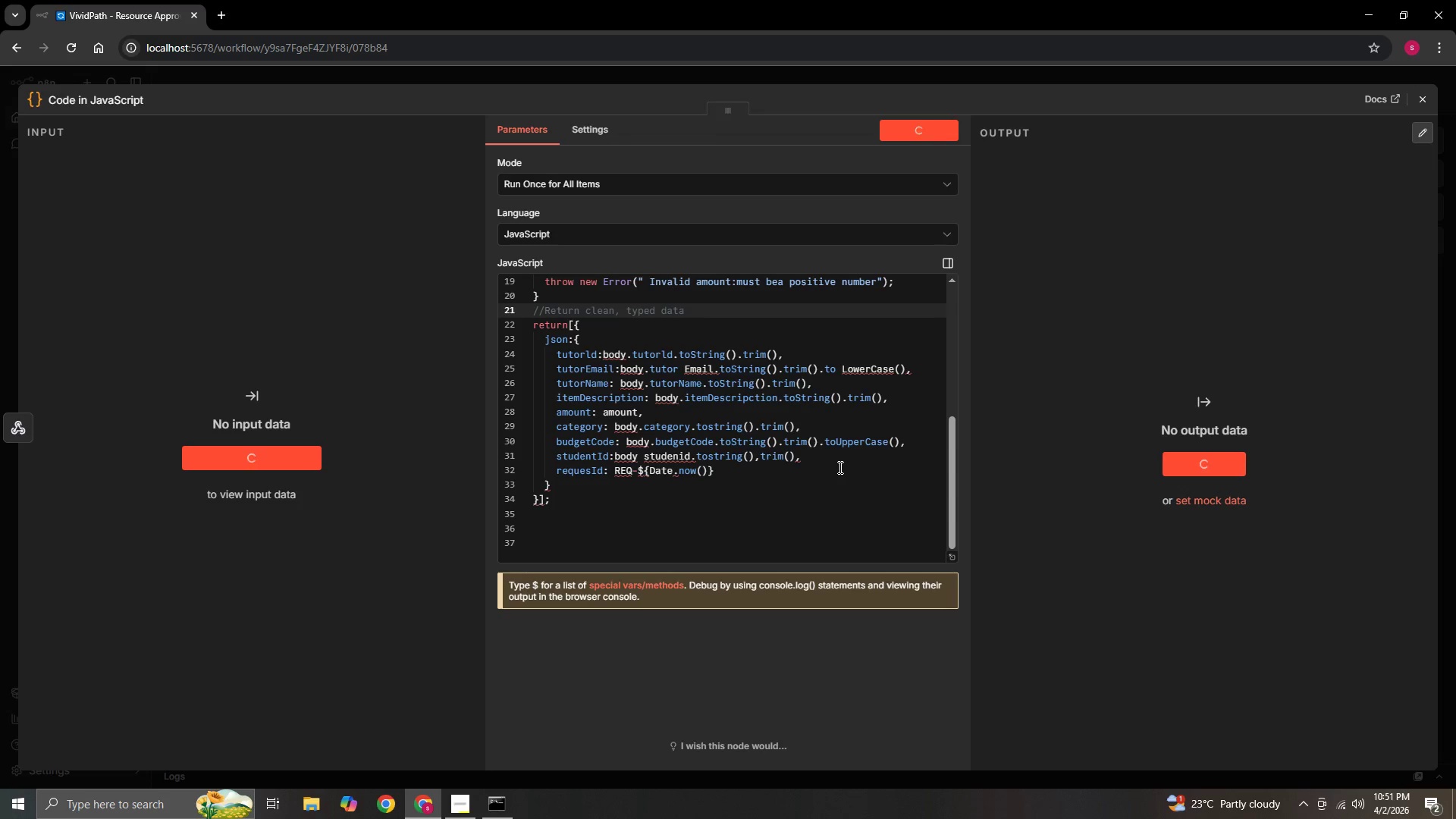 
scroll: coordinate [829, 411], scroll_direction: up, amount: 3.0
 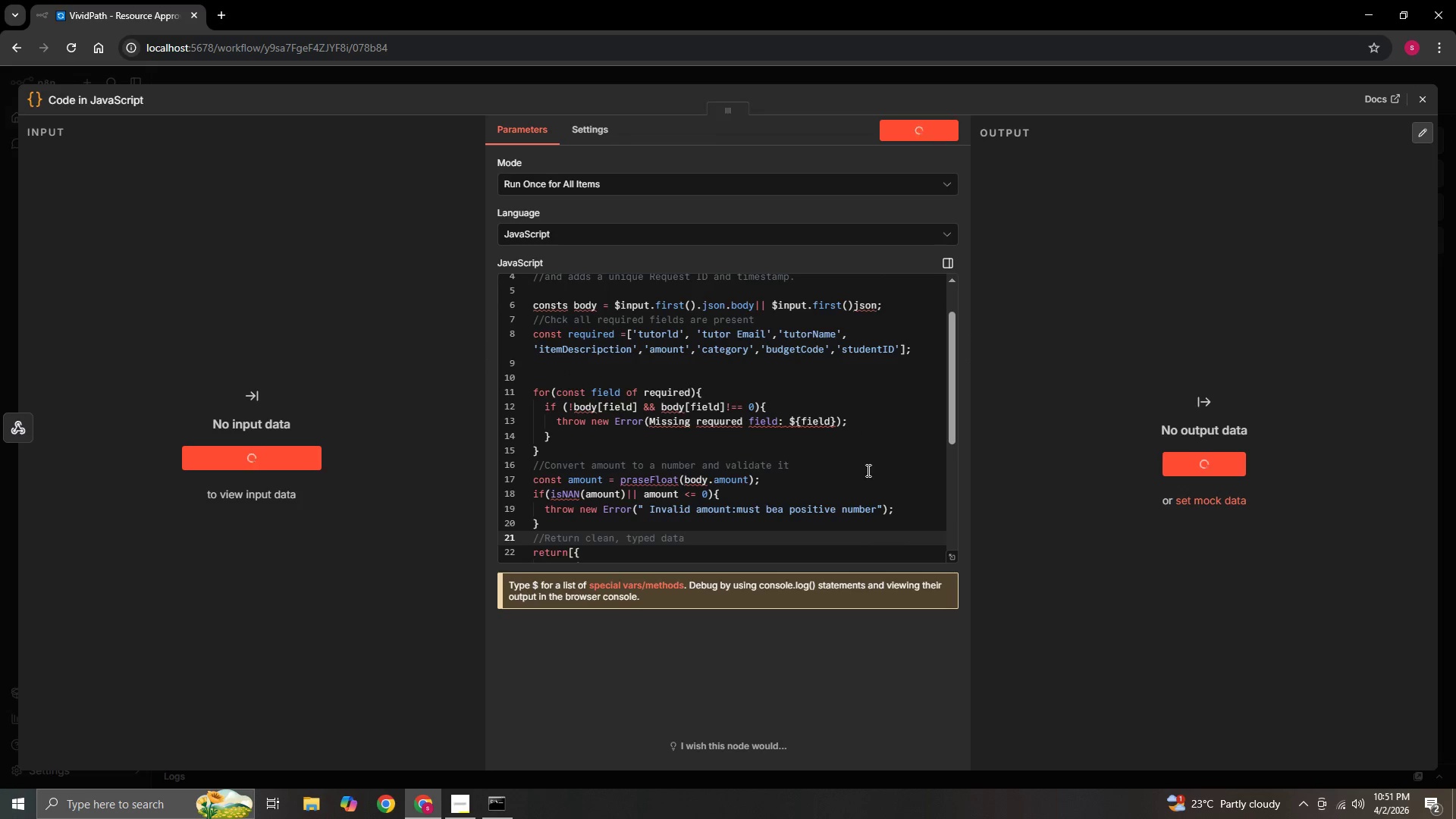 
left_click([867, 470])
 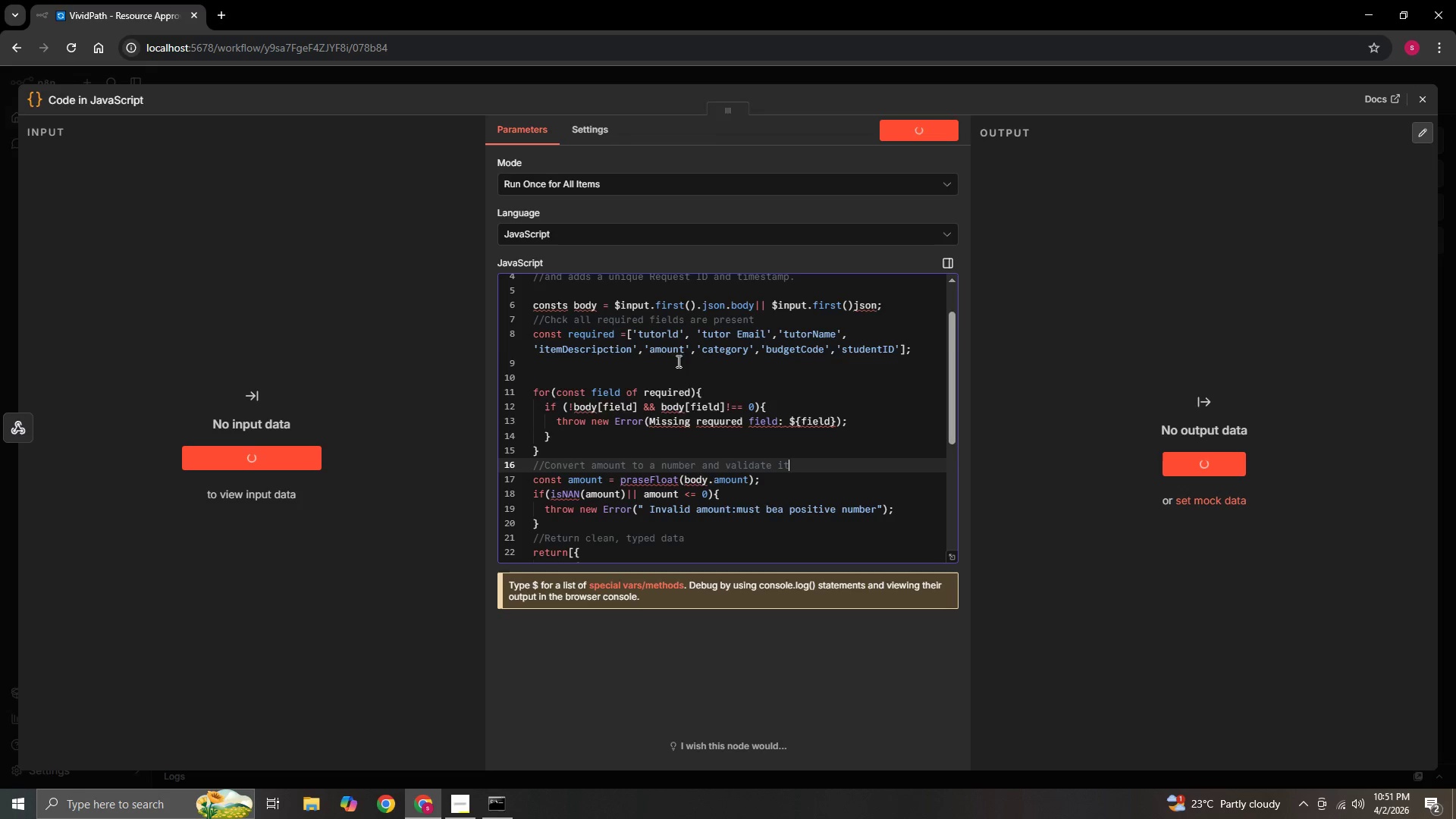 
scroll: coordinate [698, 372], scroll_direction: up, amount: 2.0
 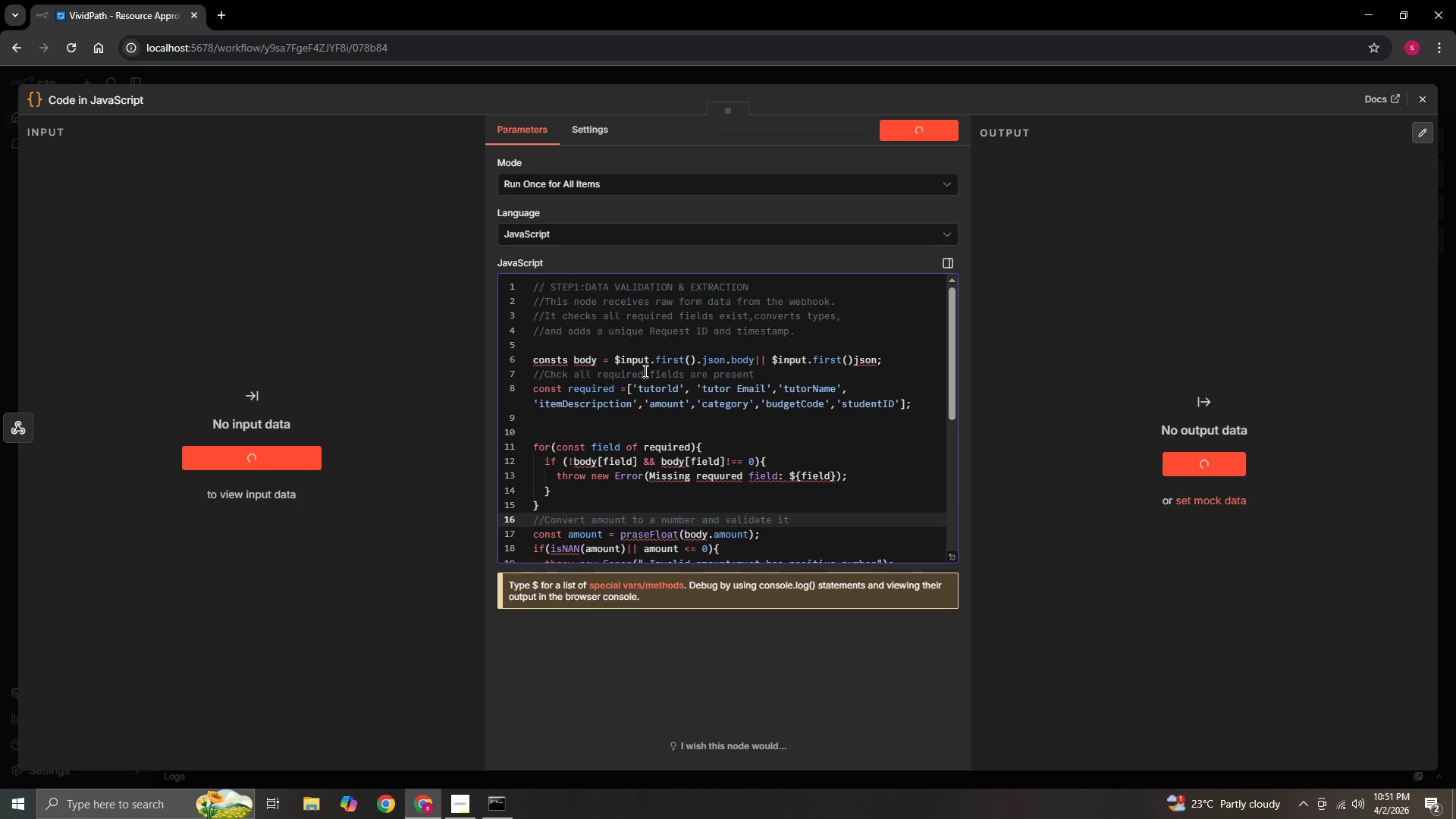 
wait(9.55)
 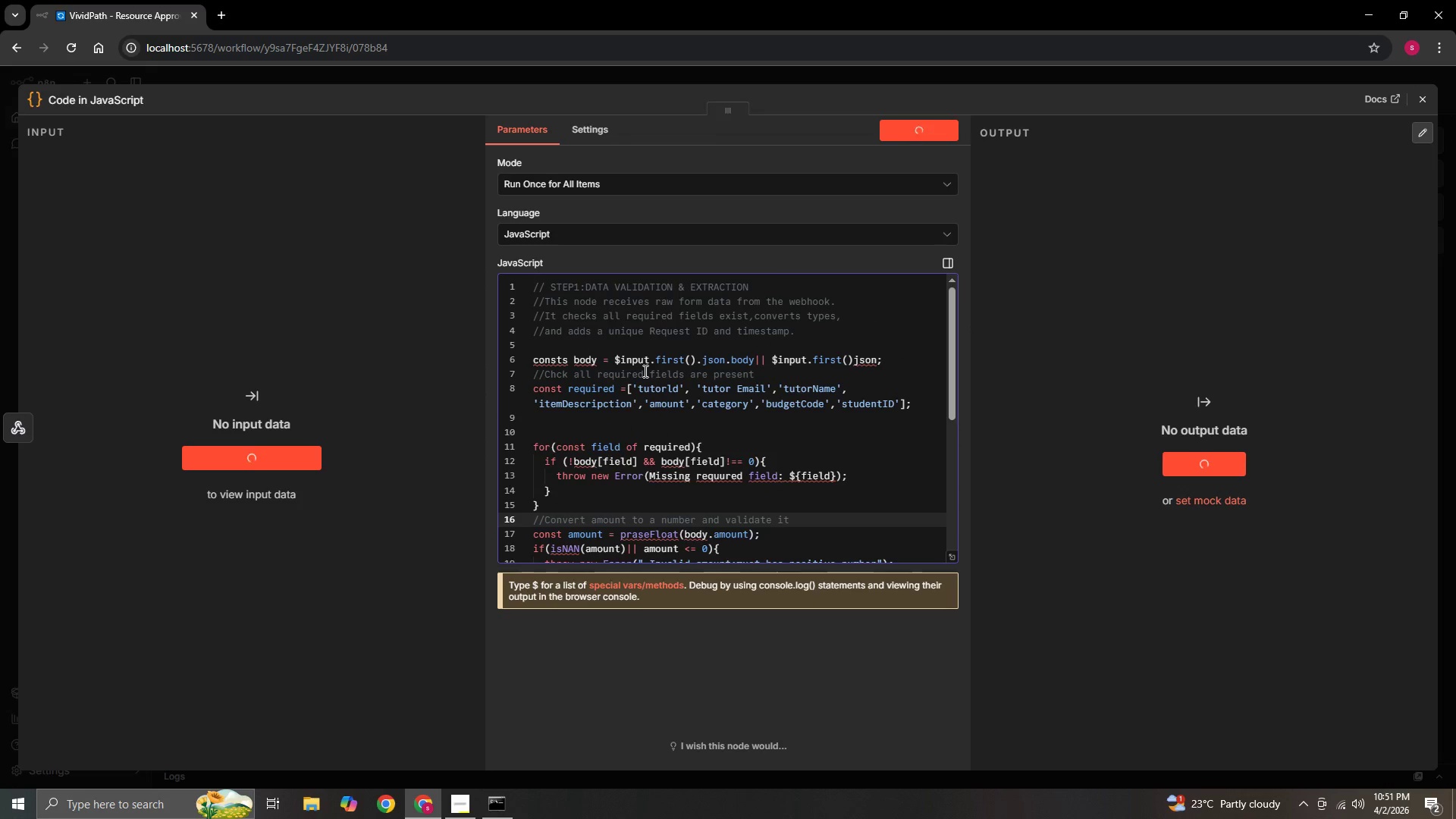 
mouse_move([676, 461])
 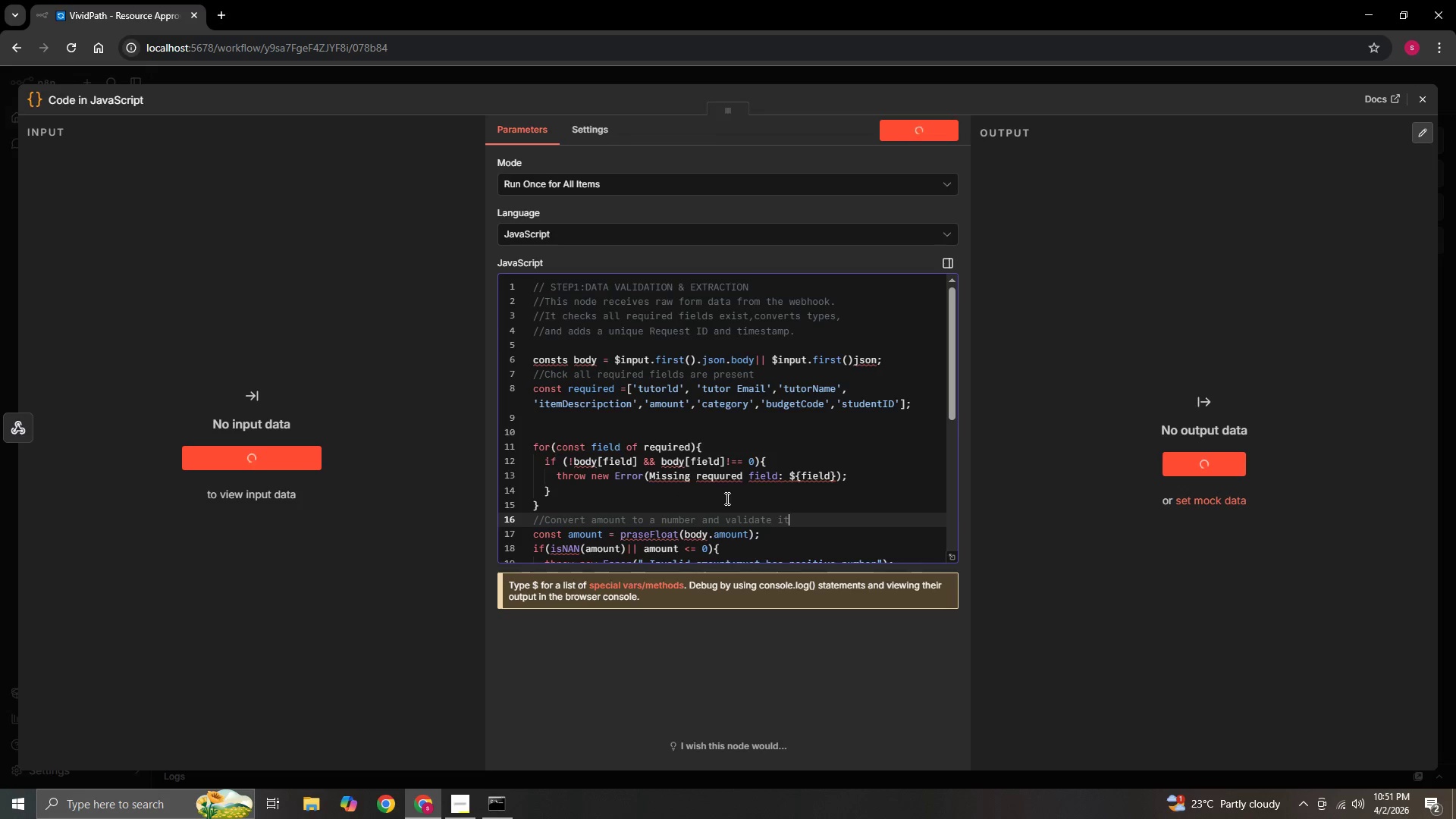 
wait(6.51)
 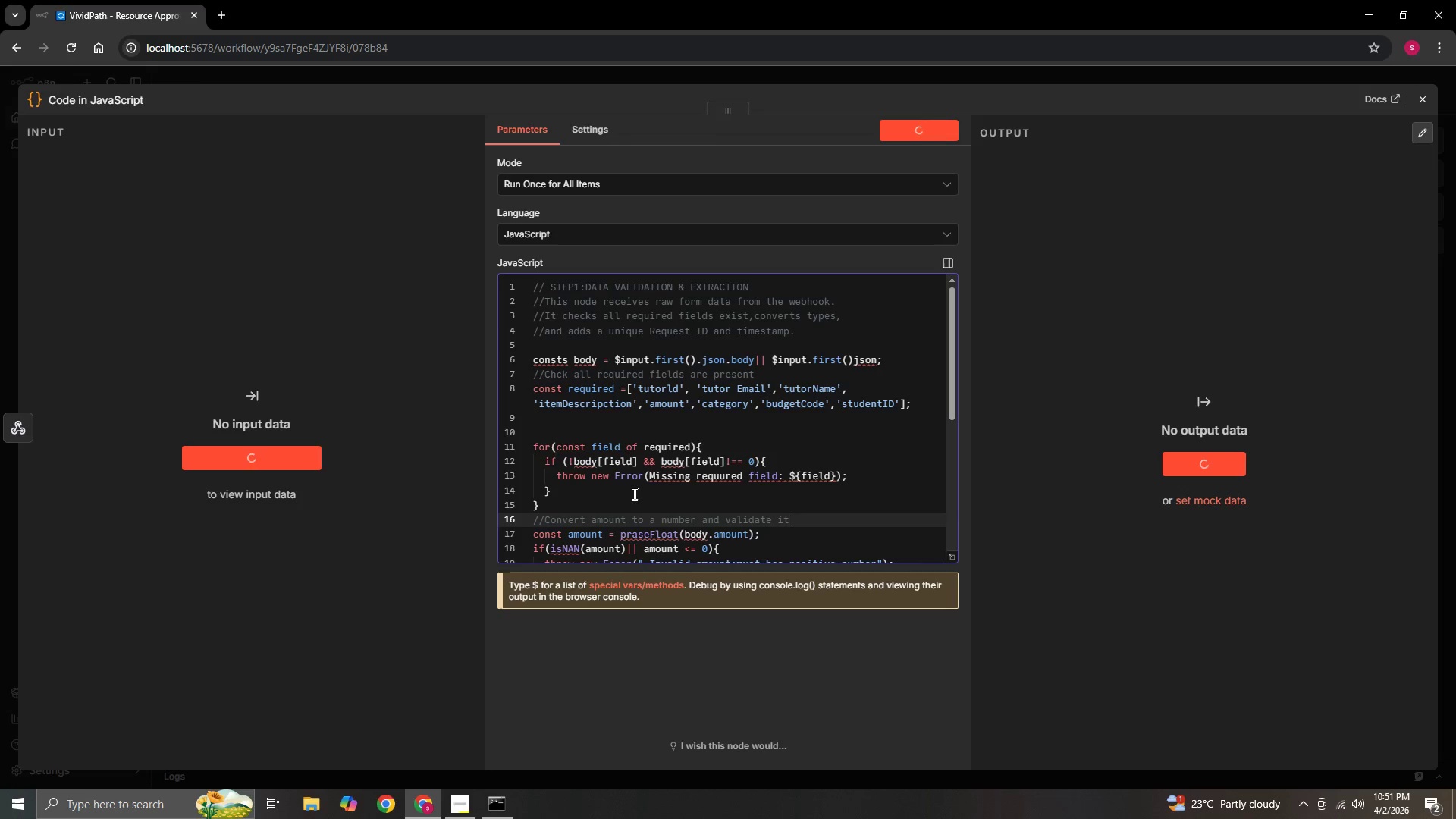 
scroll: coordinate [646, 512], scroll_direction: down, amount: 2.0
 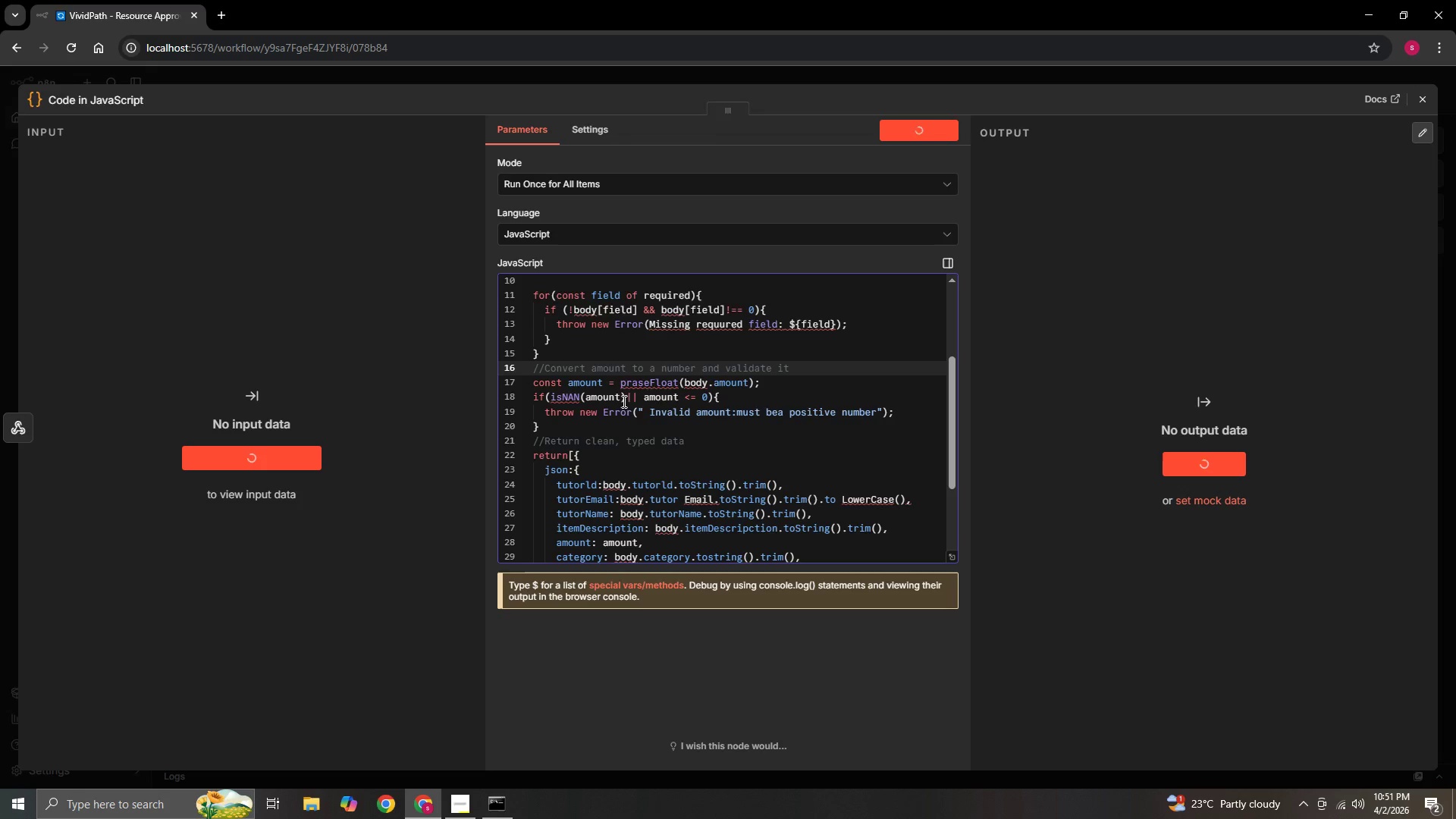 
left_click([628, 396])
 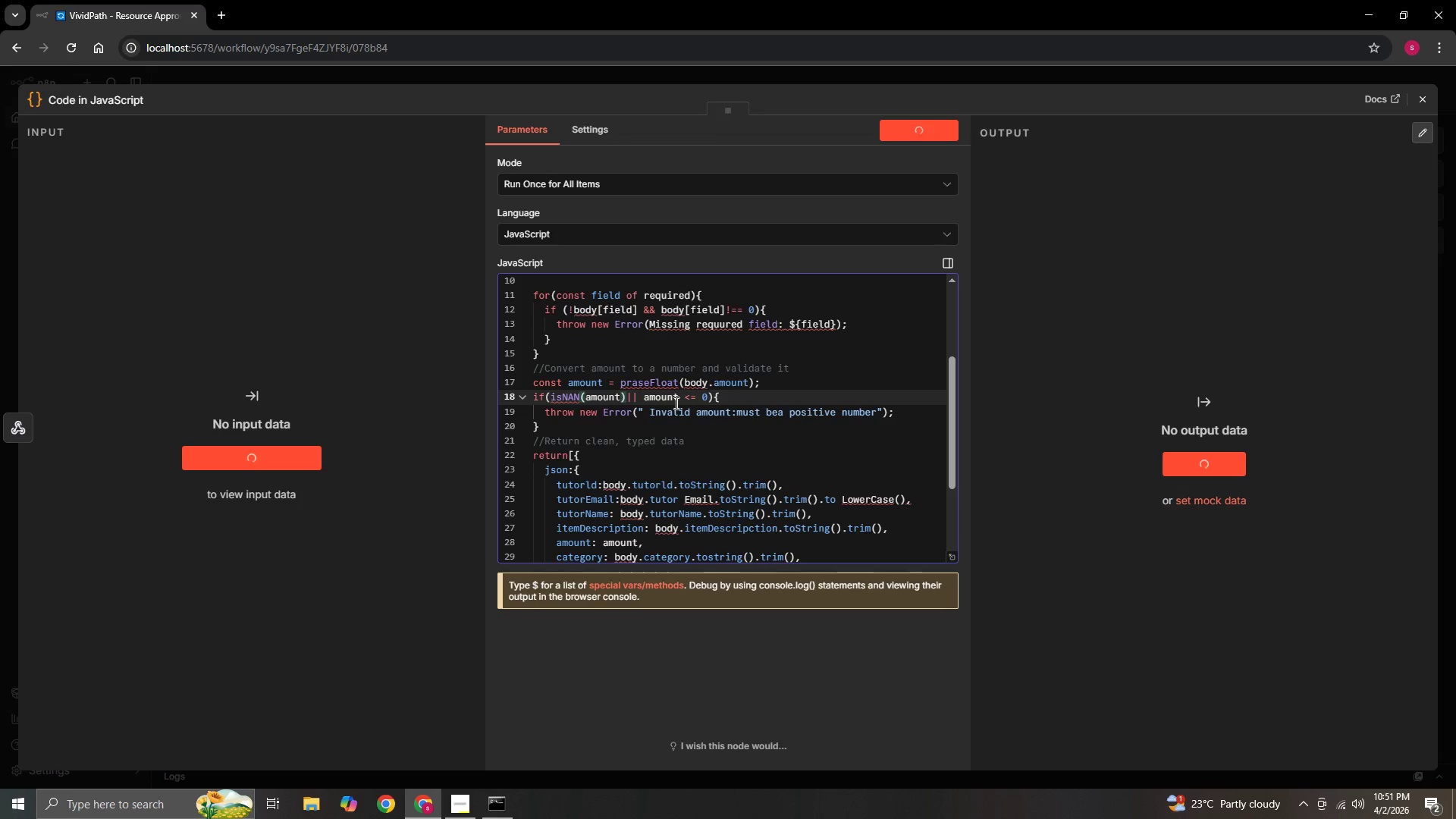 
key(Space)
 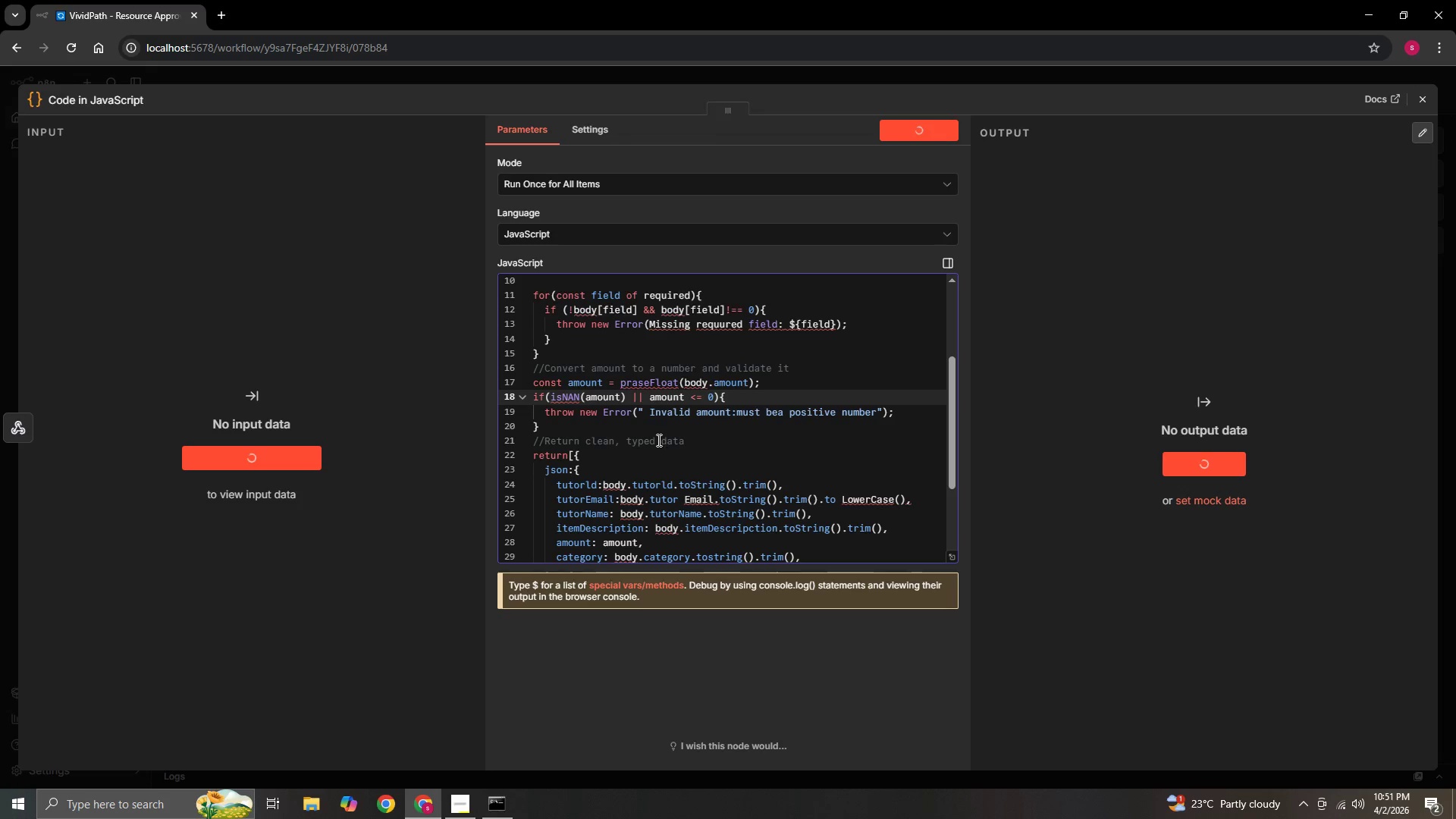 
left_click([657, 444])
 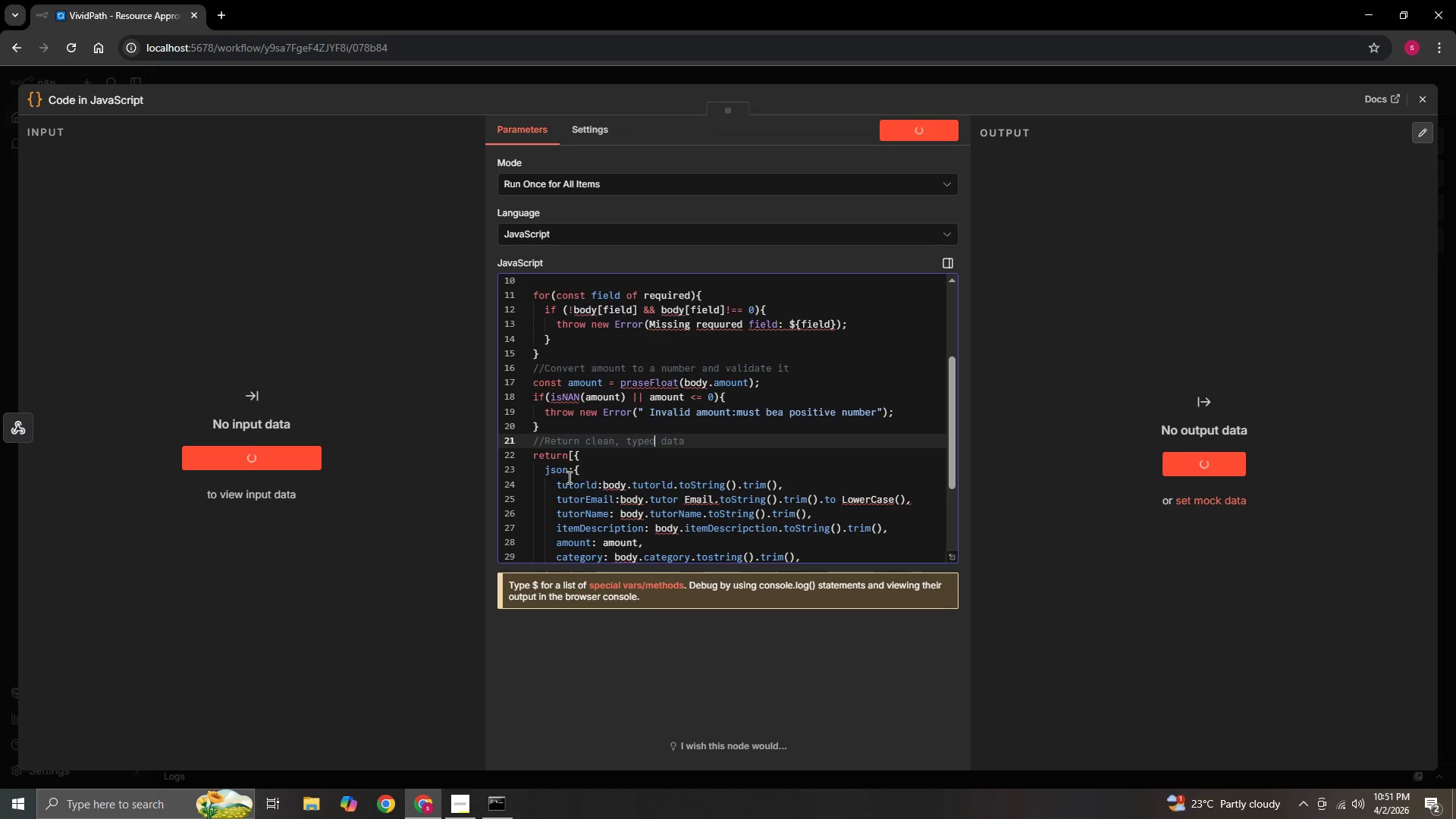 
scroll: coordinate [579, 472], scroll_direction: down, amount: 1.0
 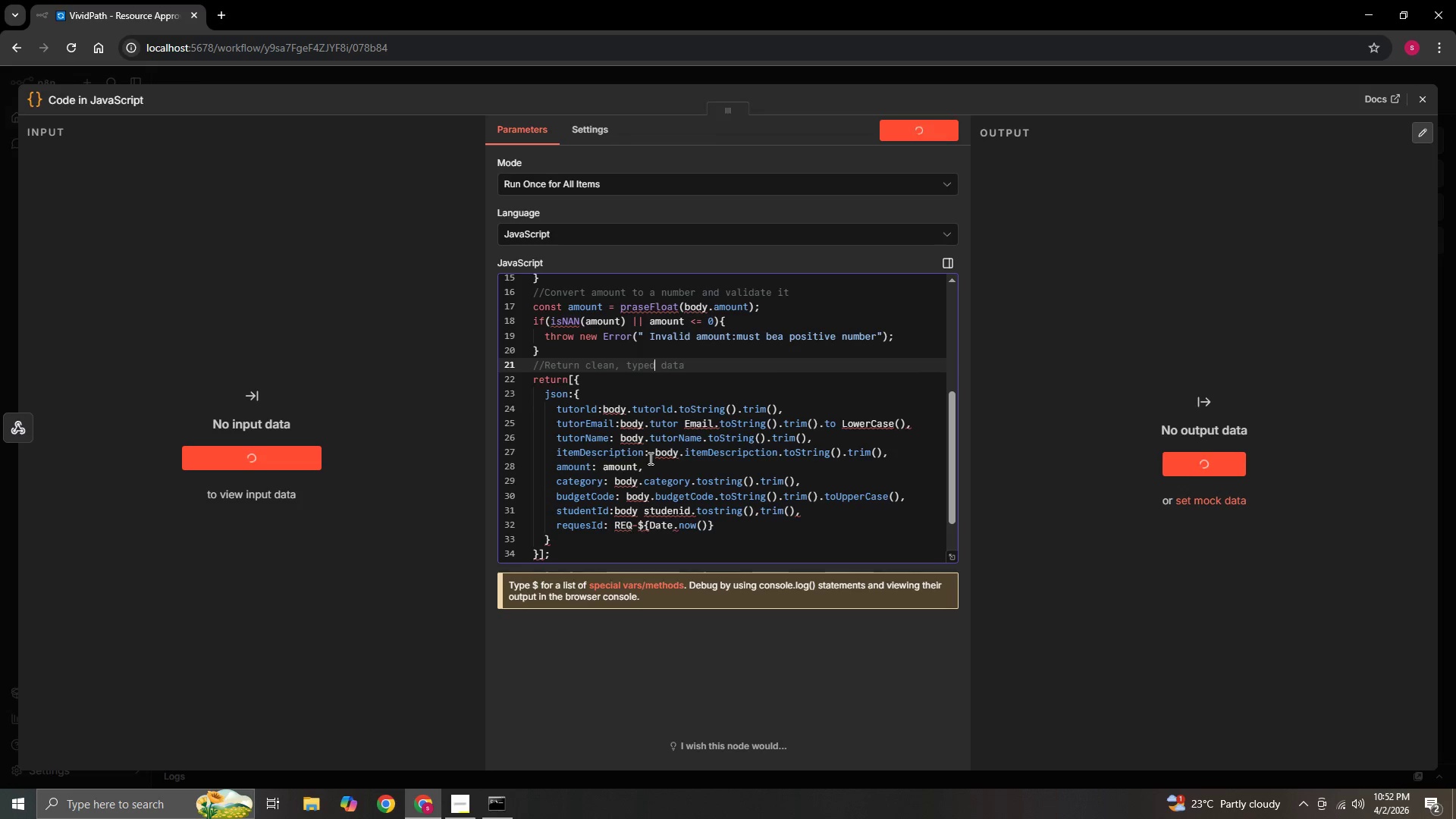 
wait(25.1)
 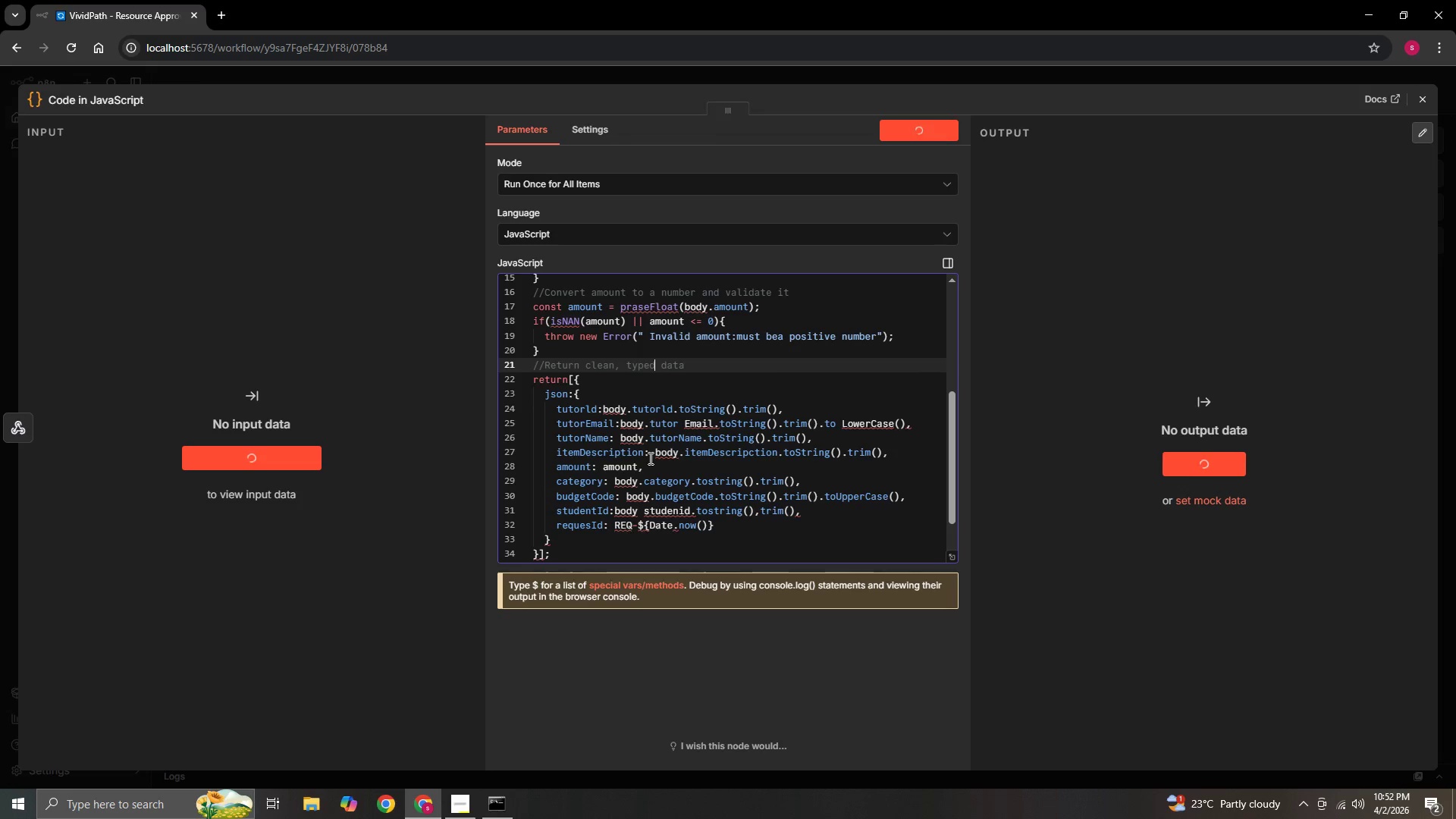 
mouse_move([664, 499])
 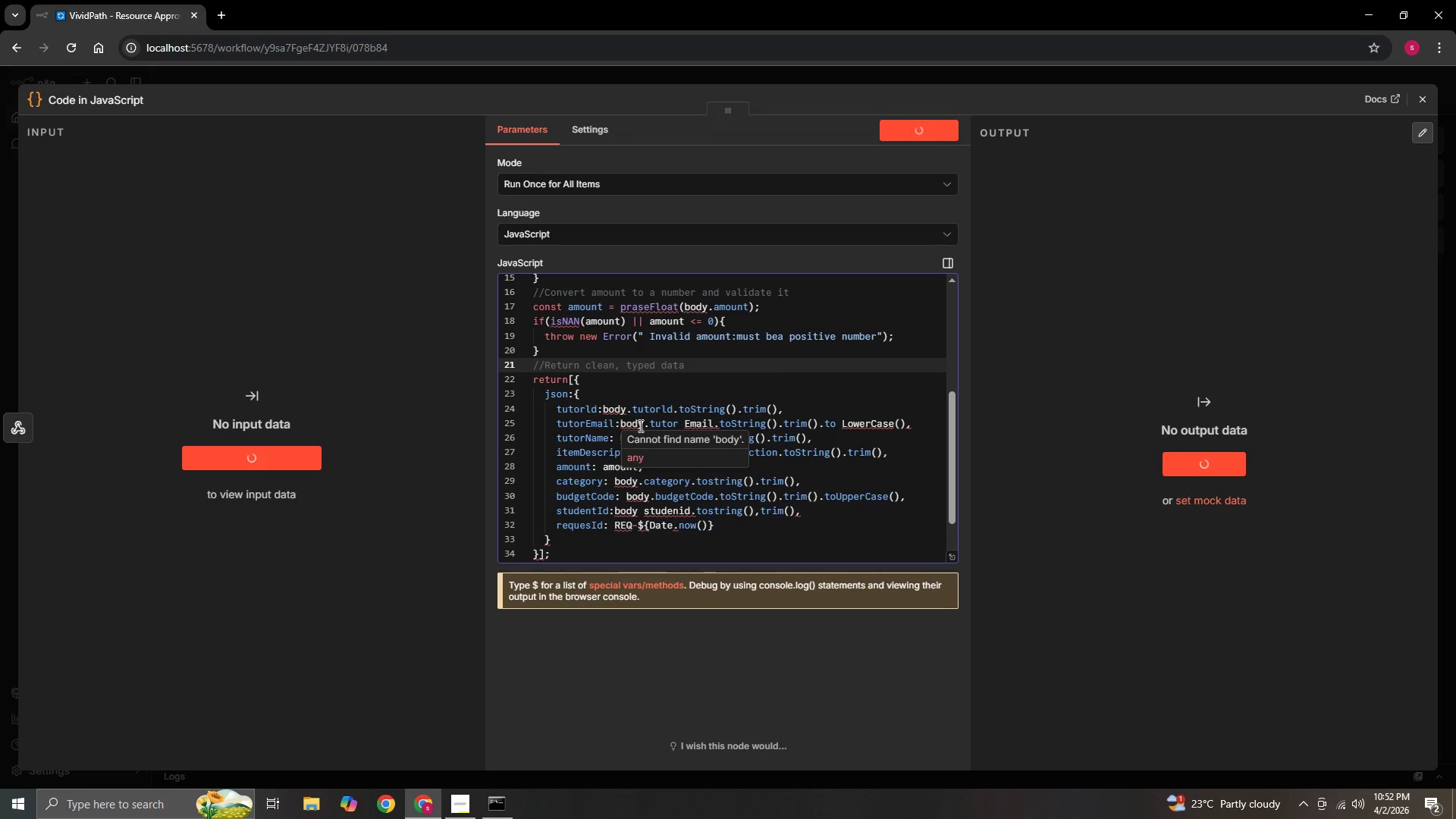 
wait(14.74)
 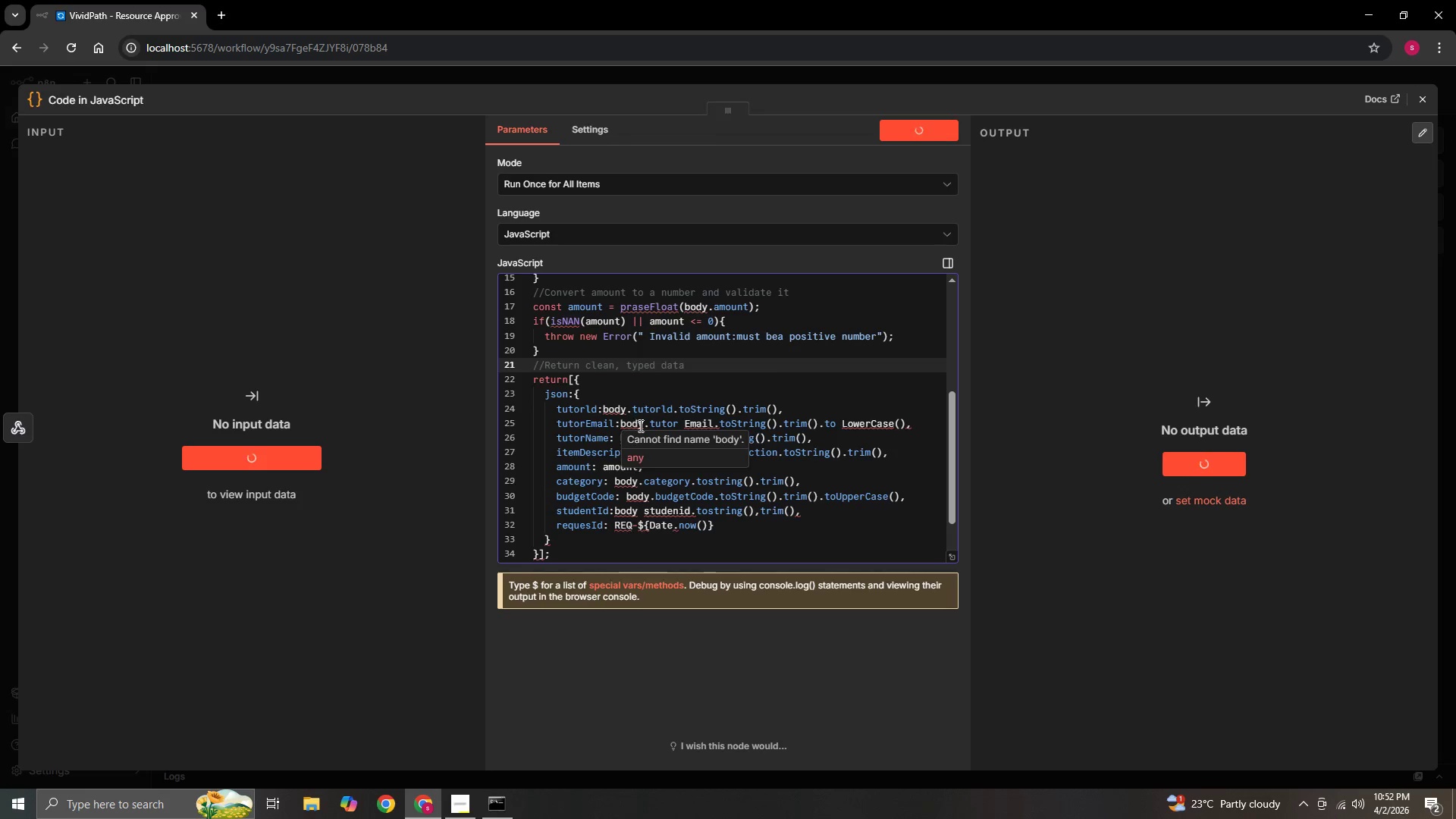 
left_click([679, 426])
 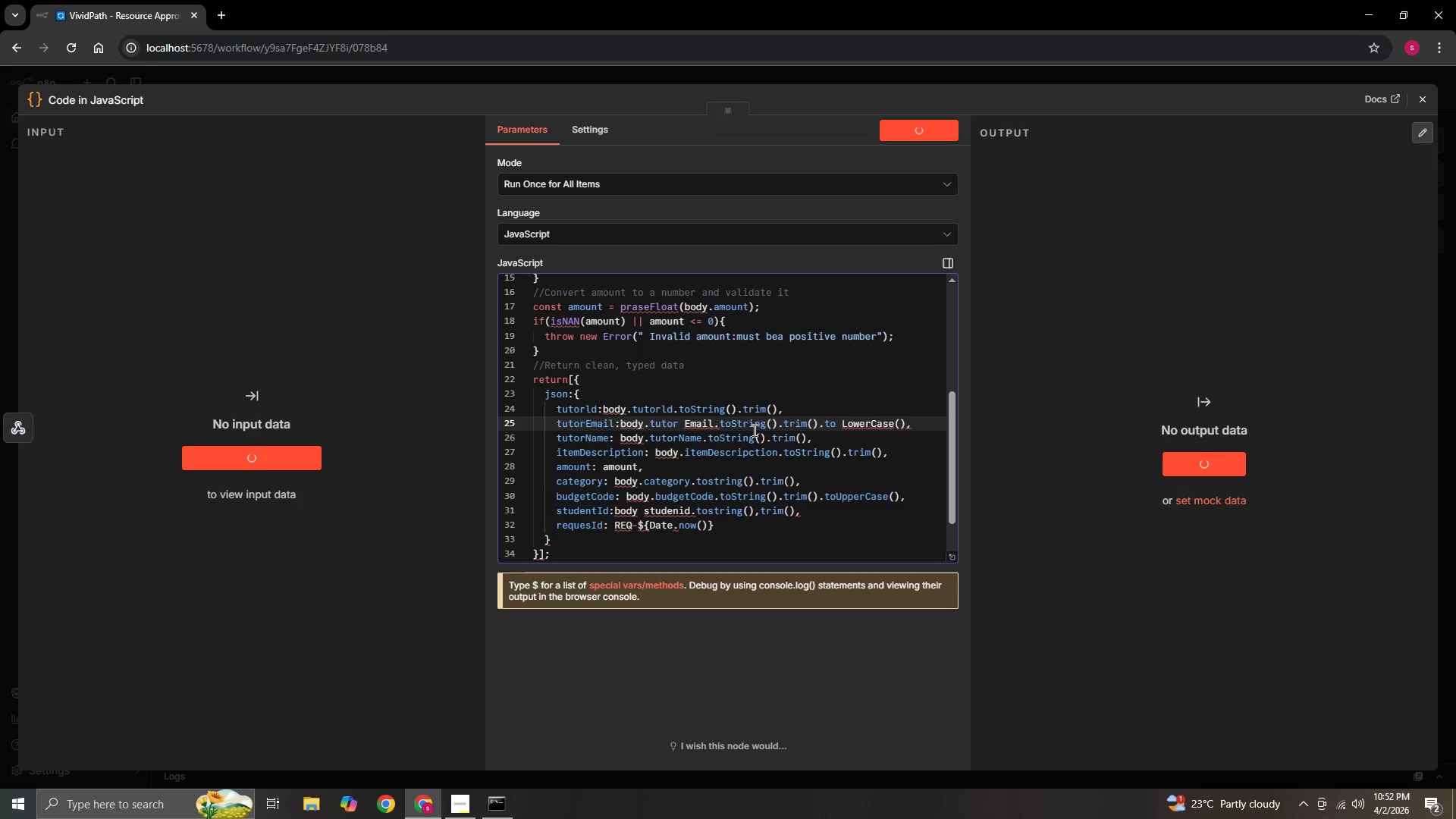 
key(ArrowRight)
 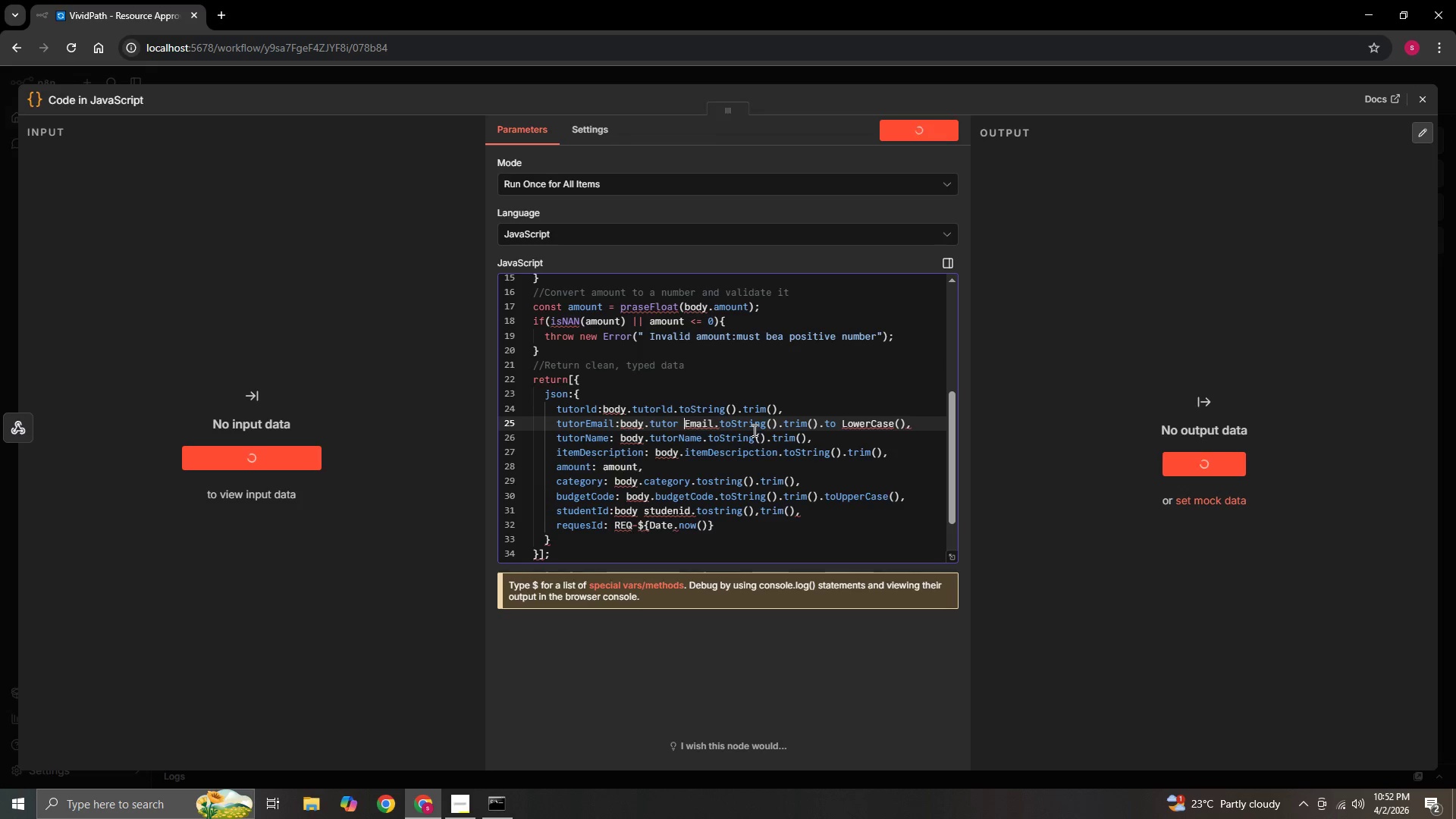 
key(Backspace)
 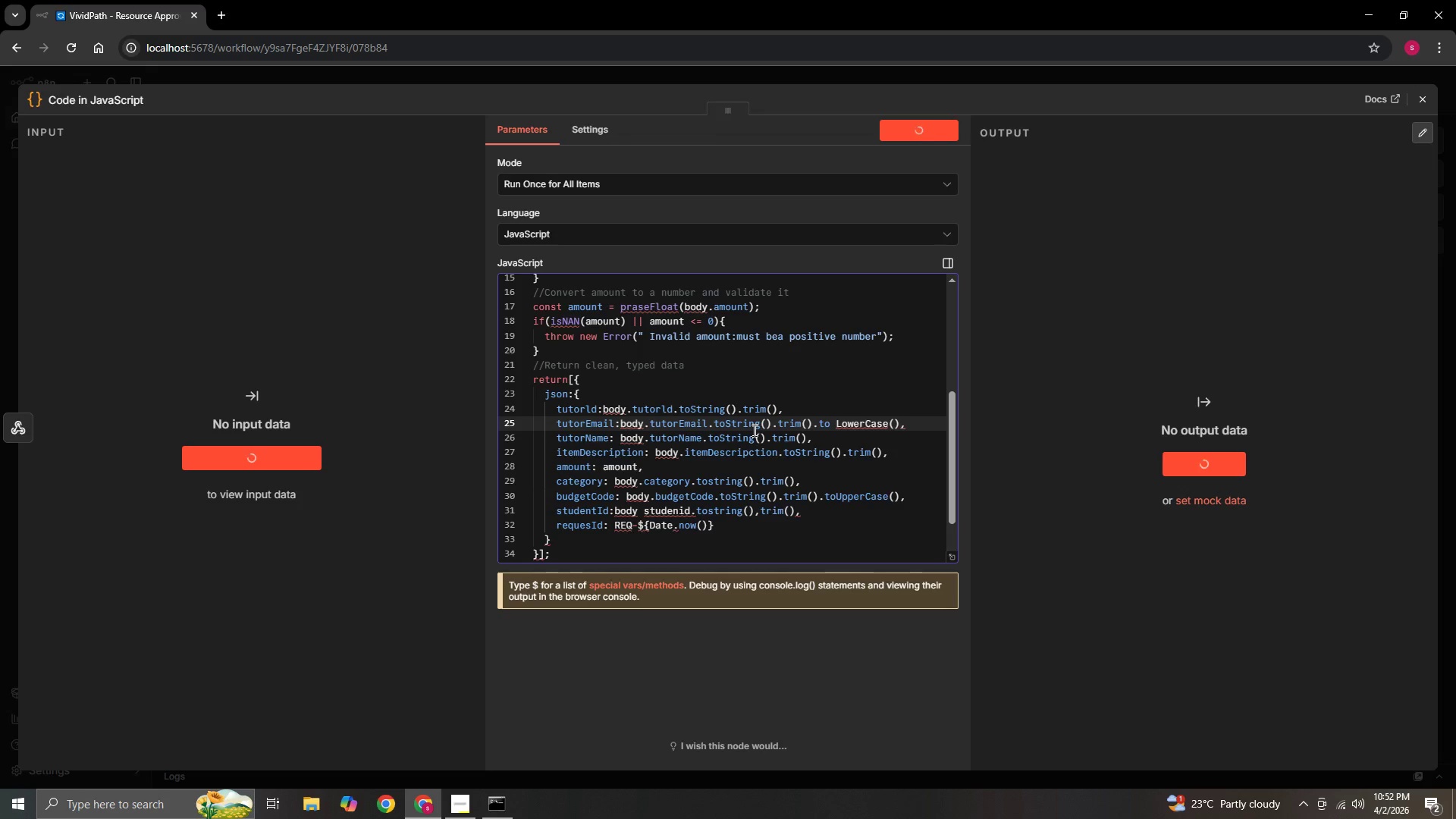 
key(Period)
 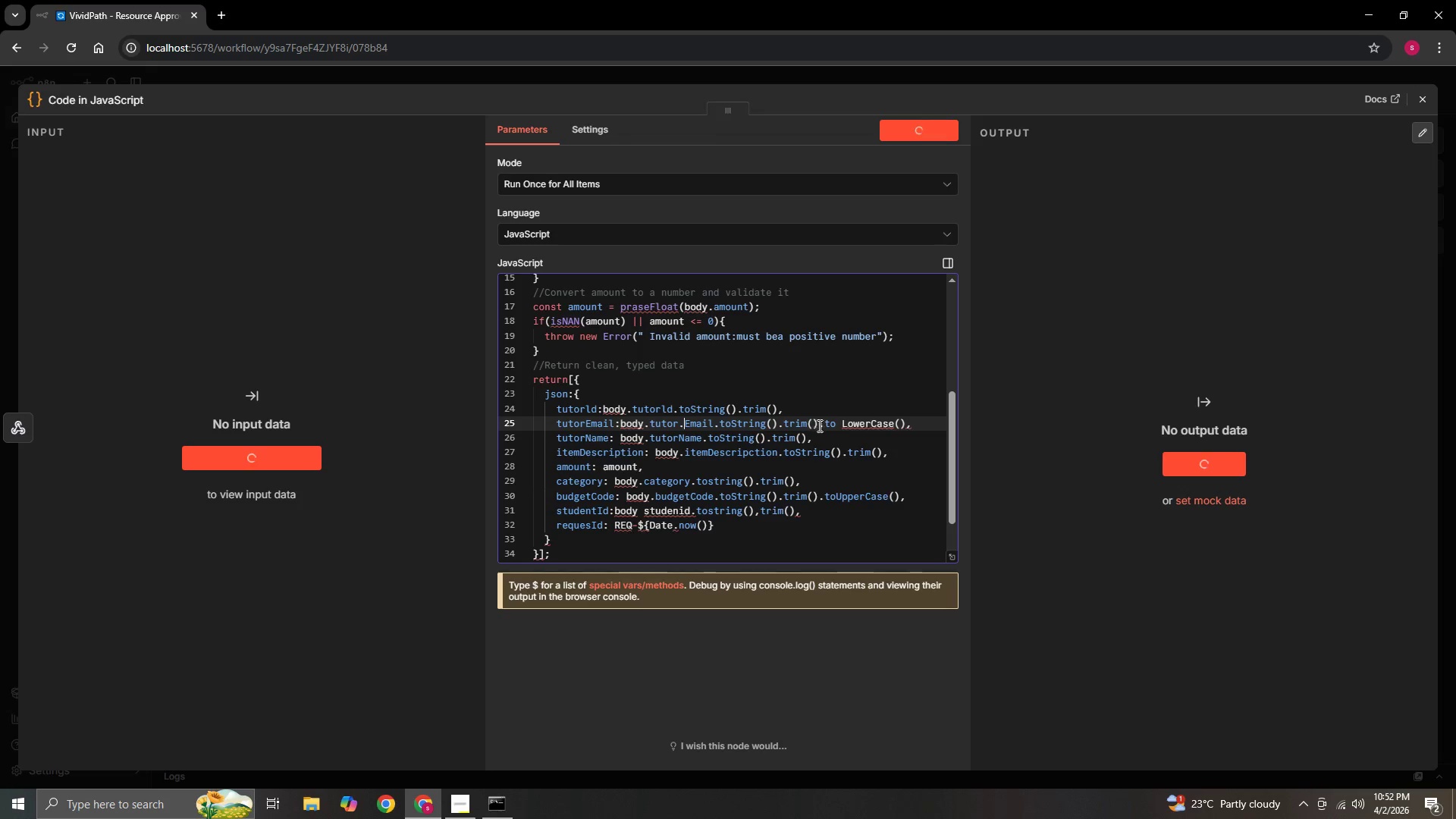 
wait(6.94)
 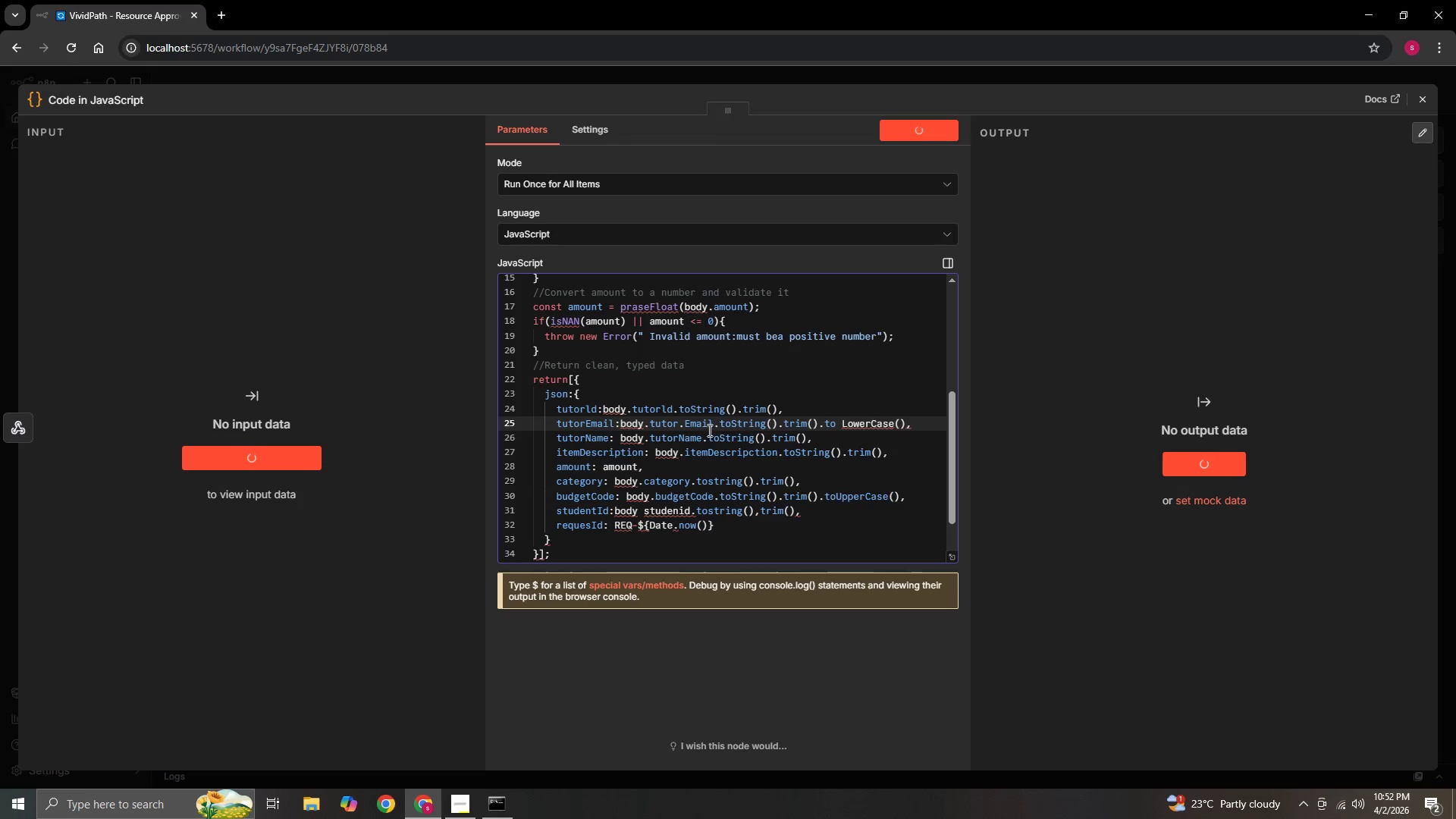 
left_click([841, 423])
 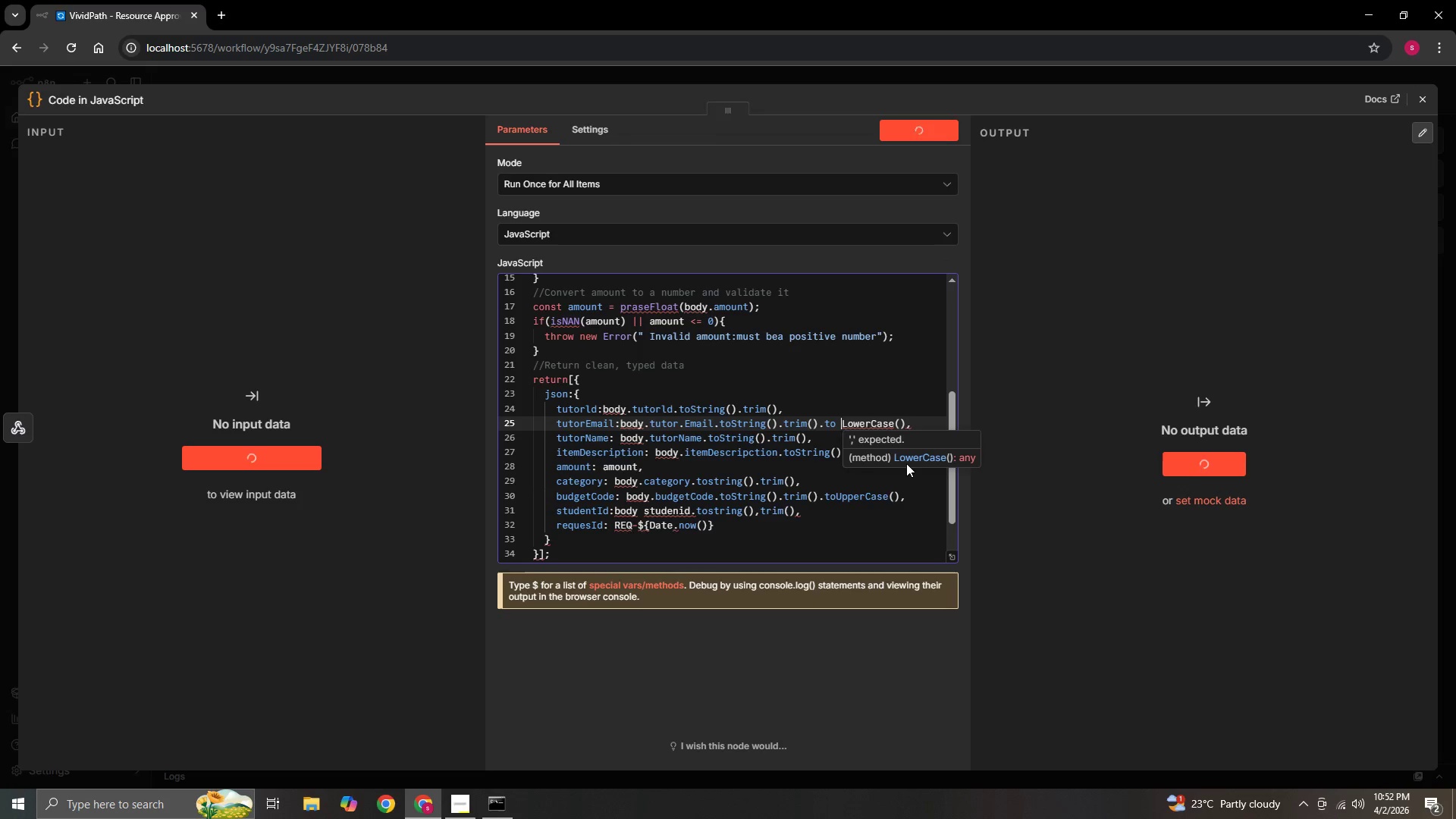 
key(Backspace)
 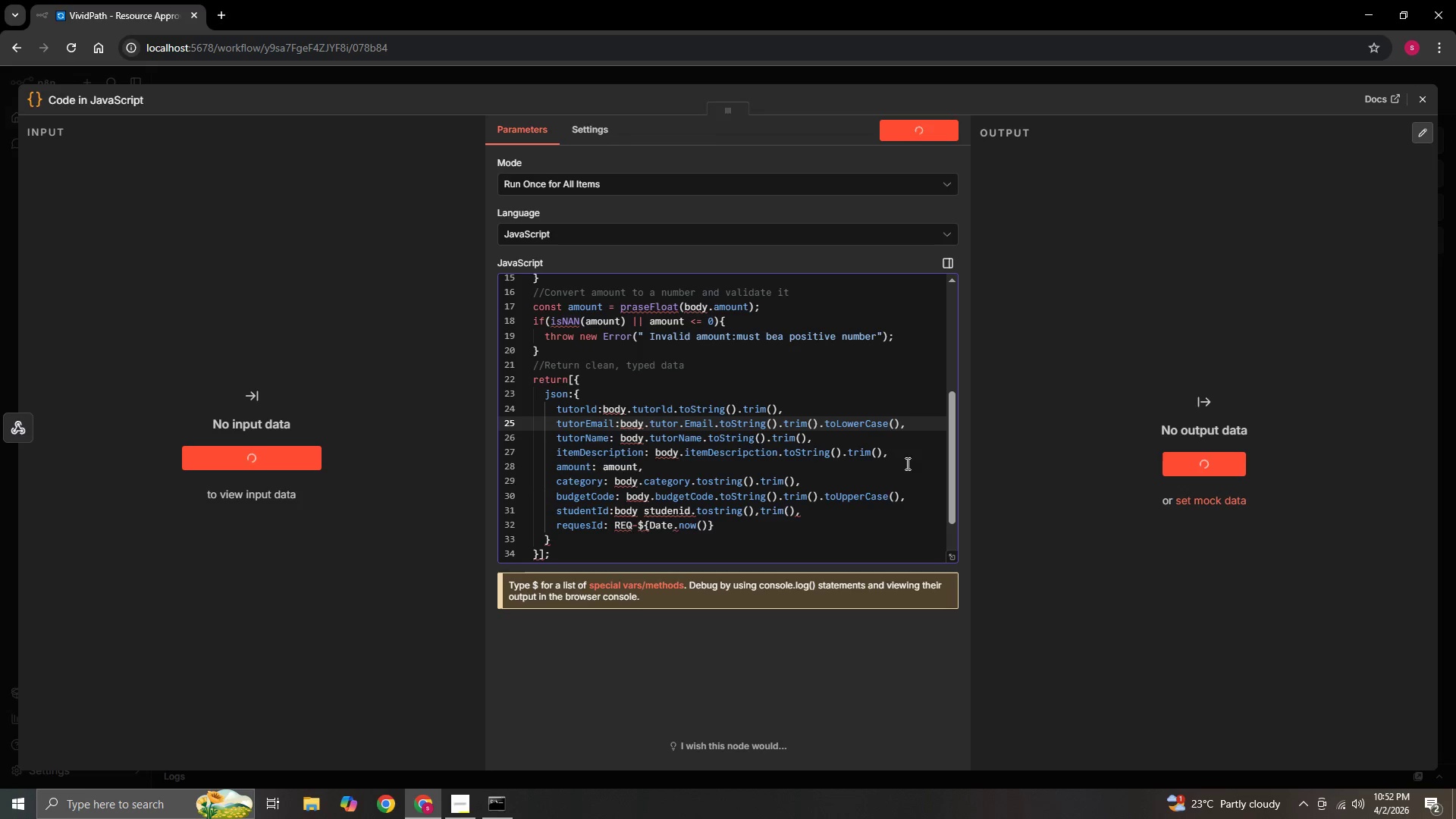 
left_click([860, 452])
 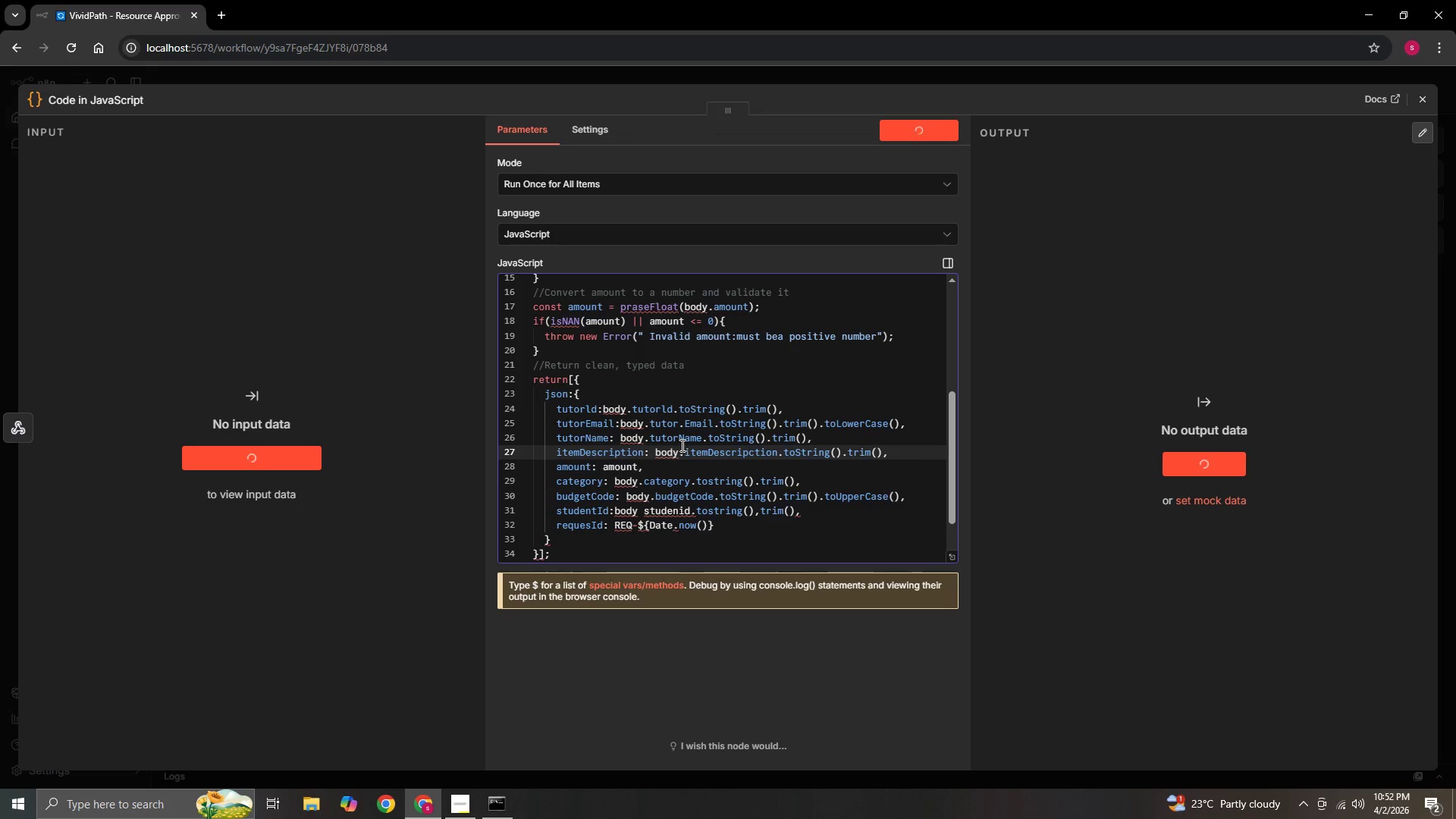 
left_click([723, 440])
 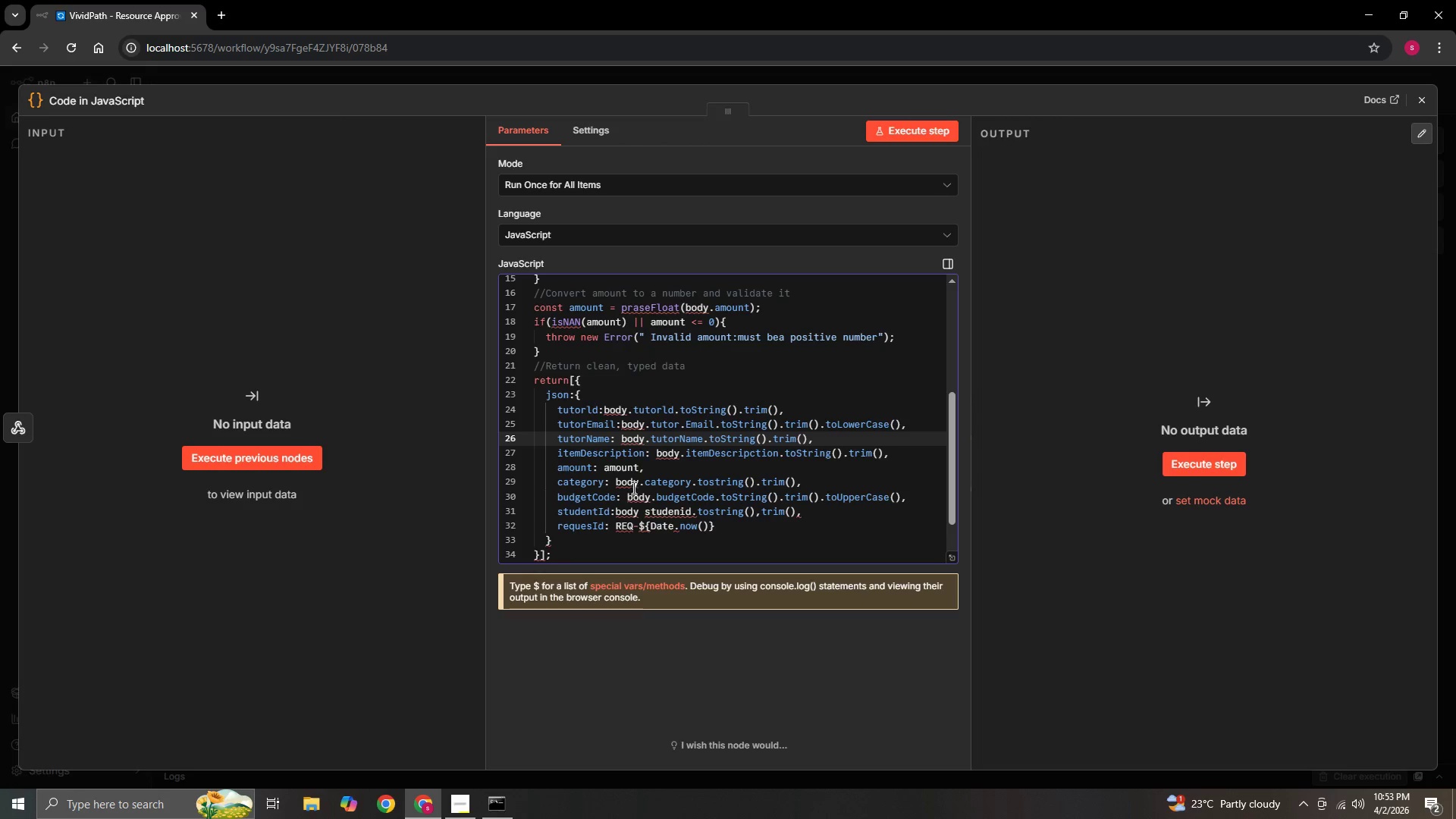 
wait(15.64)
 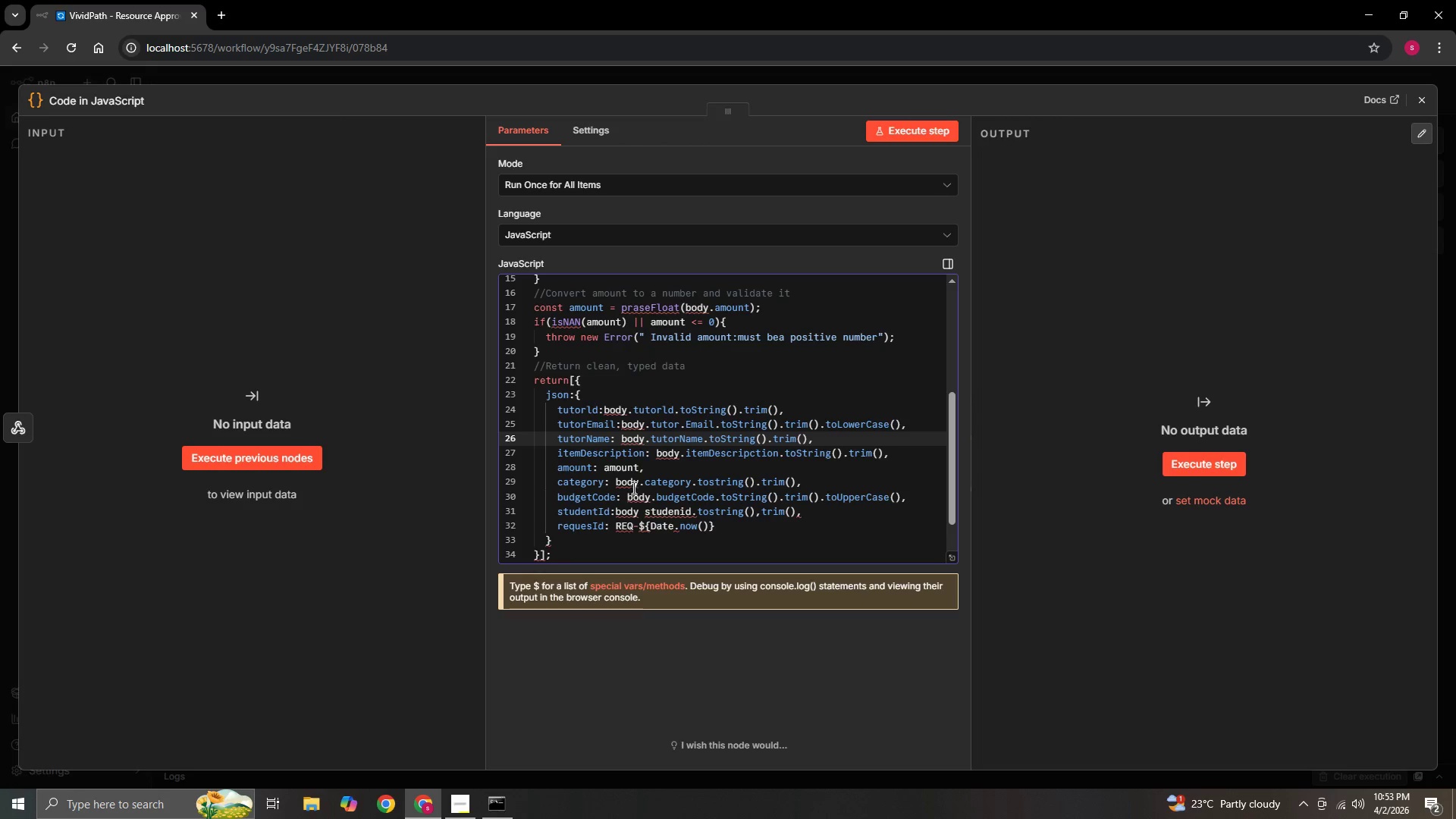 
scroll: coordinate [700, 485], scroll_direction: down, amount: 1.0
 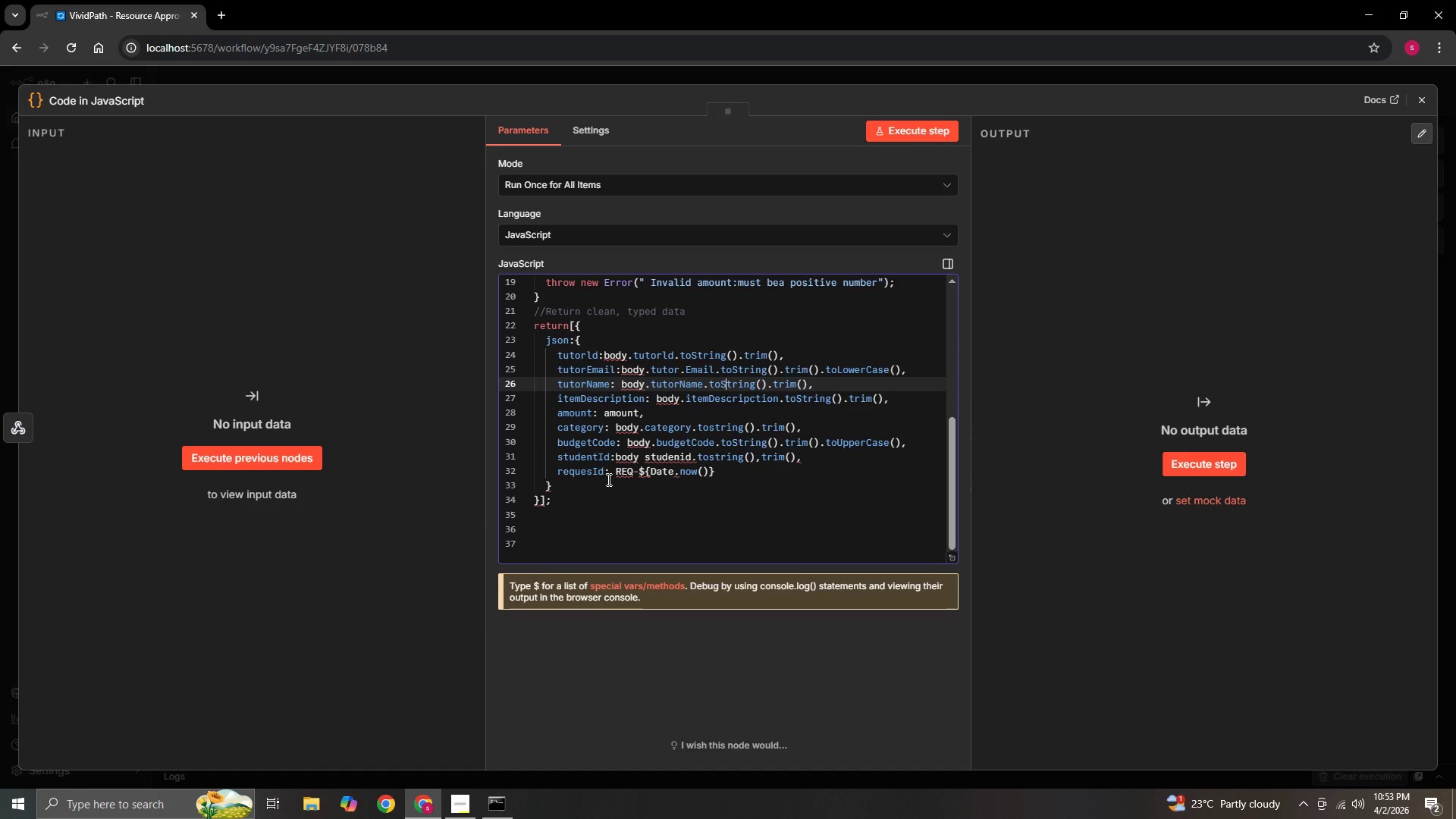 
wait(23.54)
 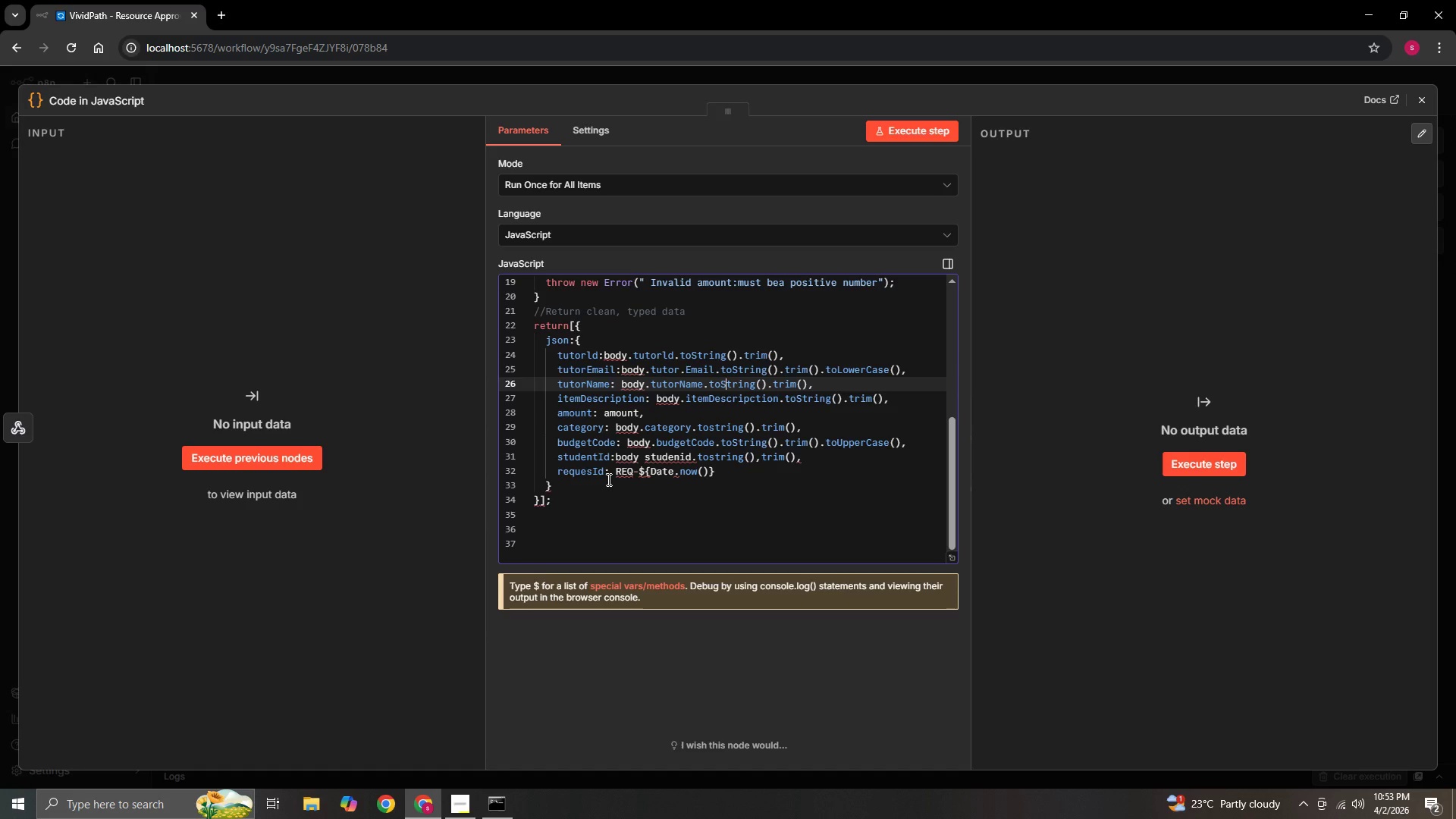 
mouse_move([607, 480])
 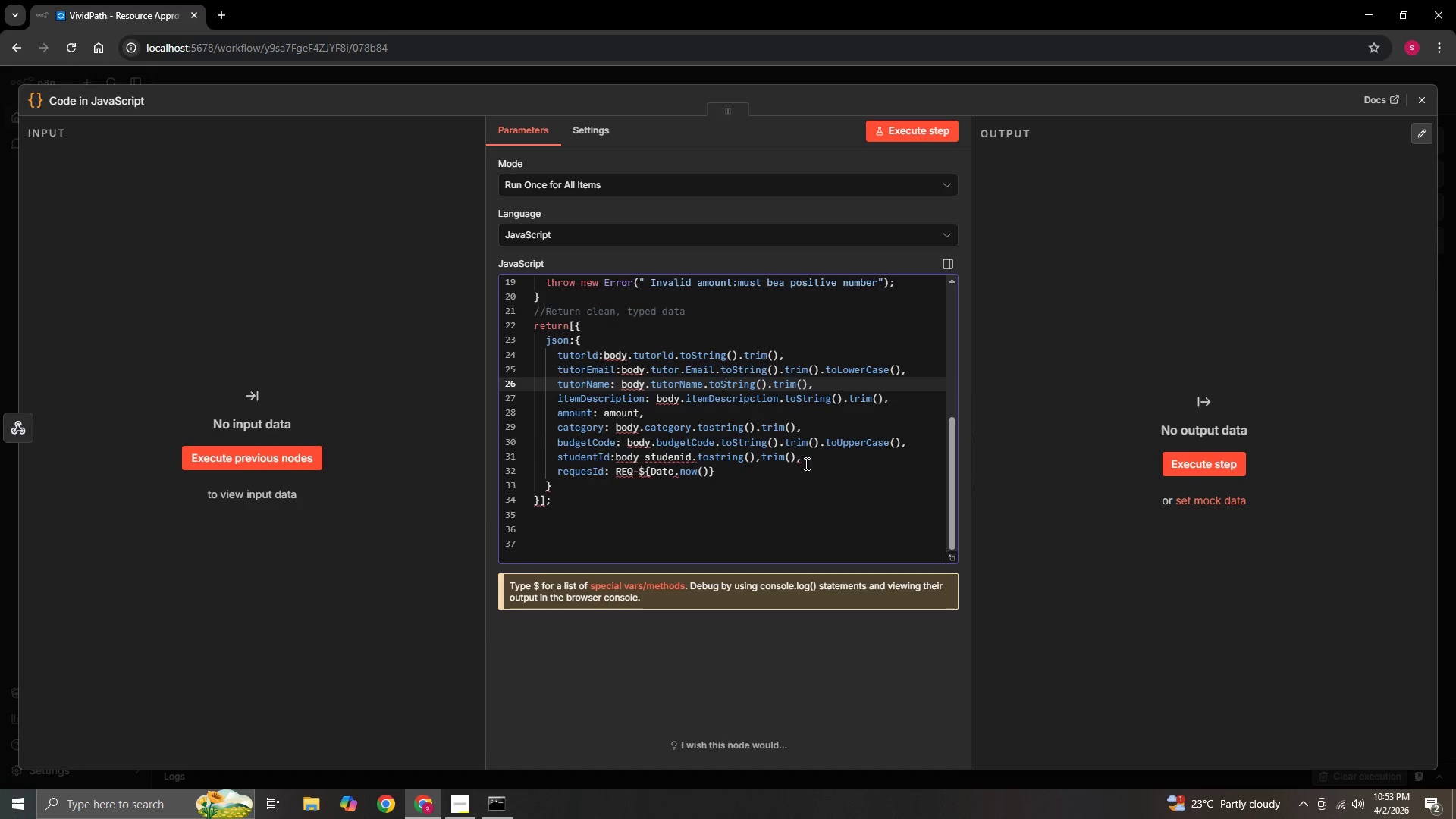 
left_click([807, 462])
 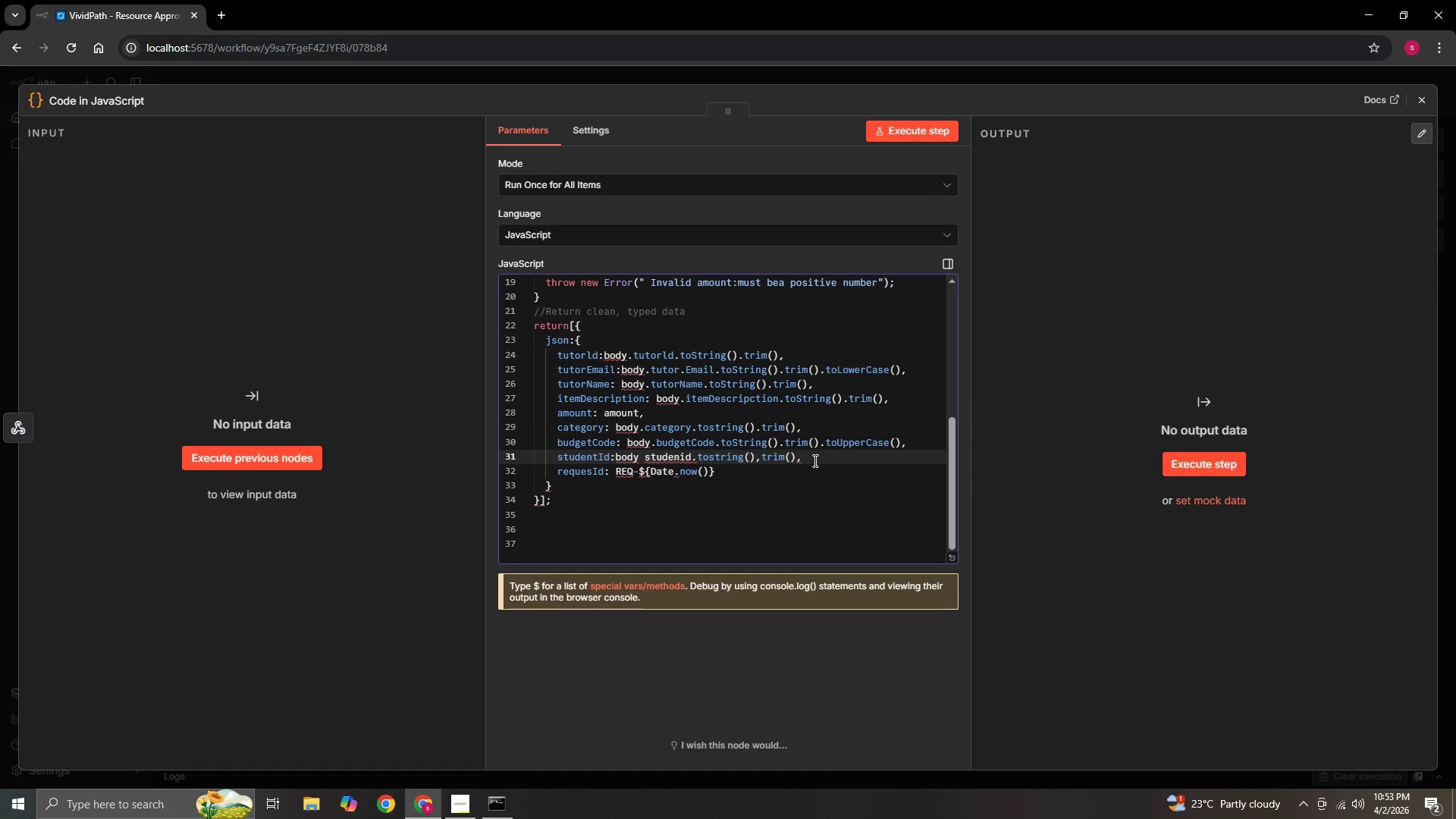 
key(Enter)
 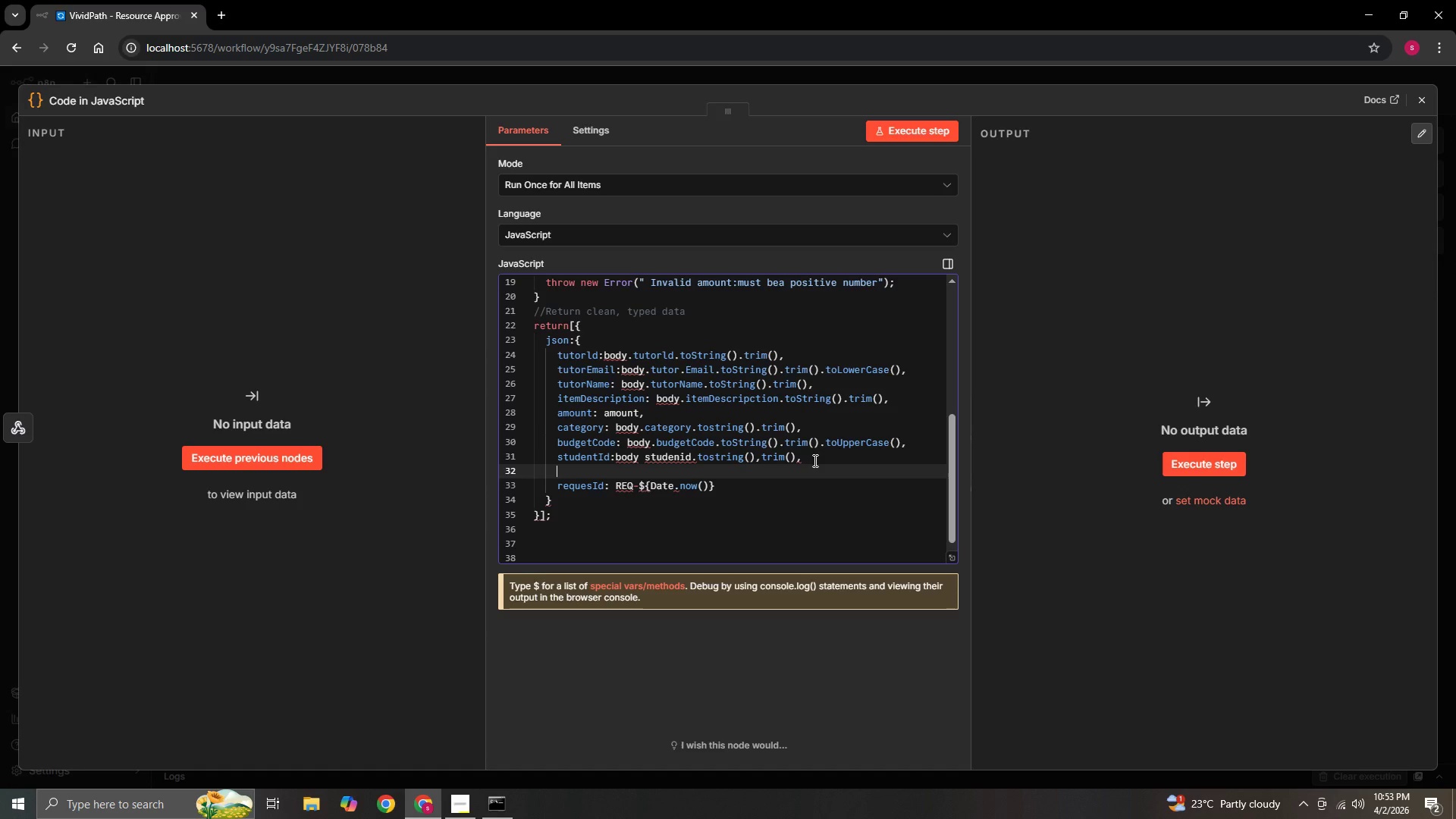 
type(submittedAt:)
 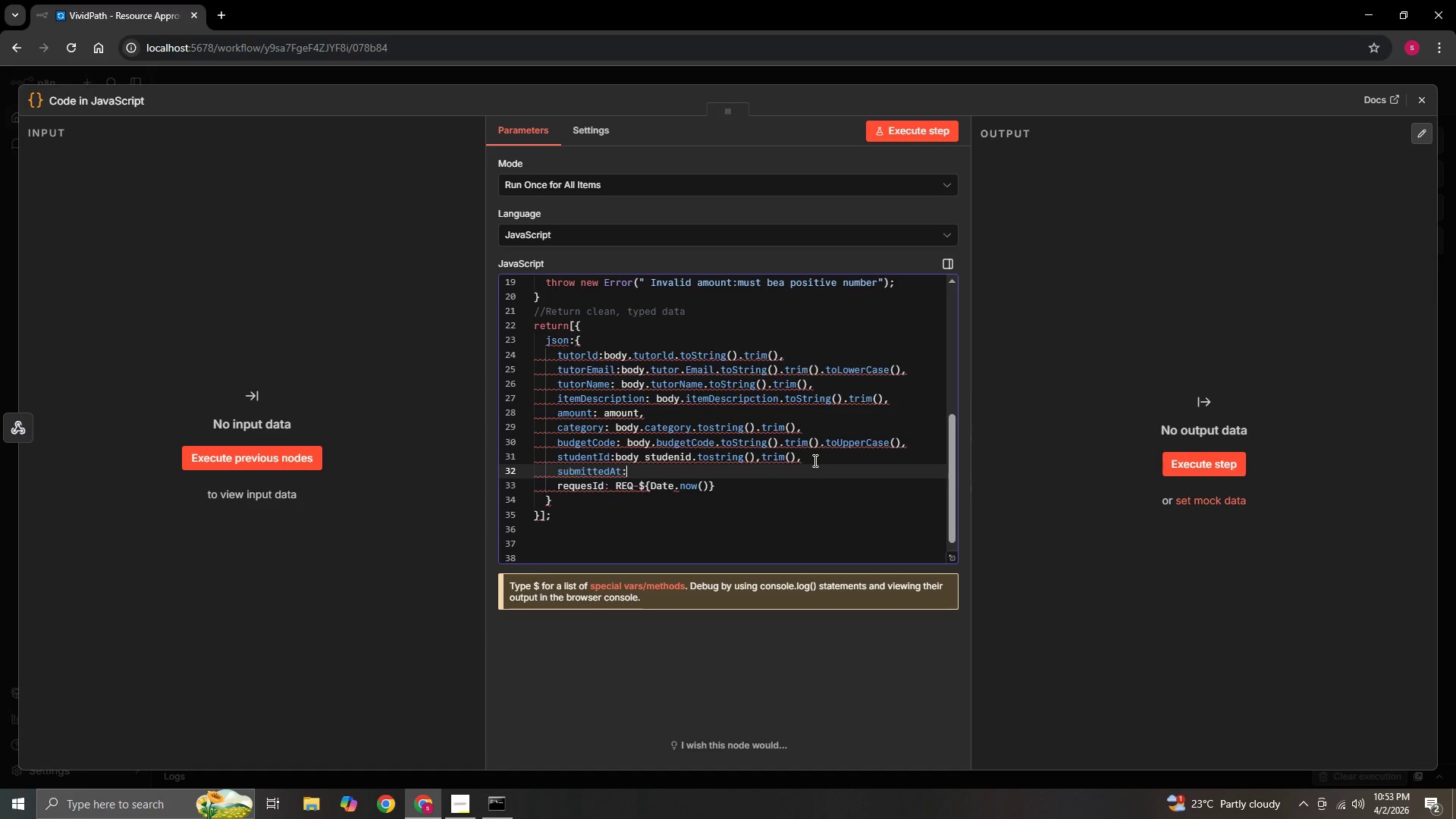 
type(new d)
key(Backspace)
type(Date()
 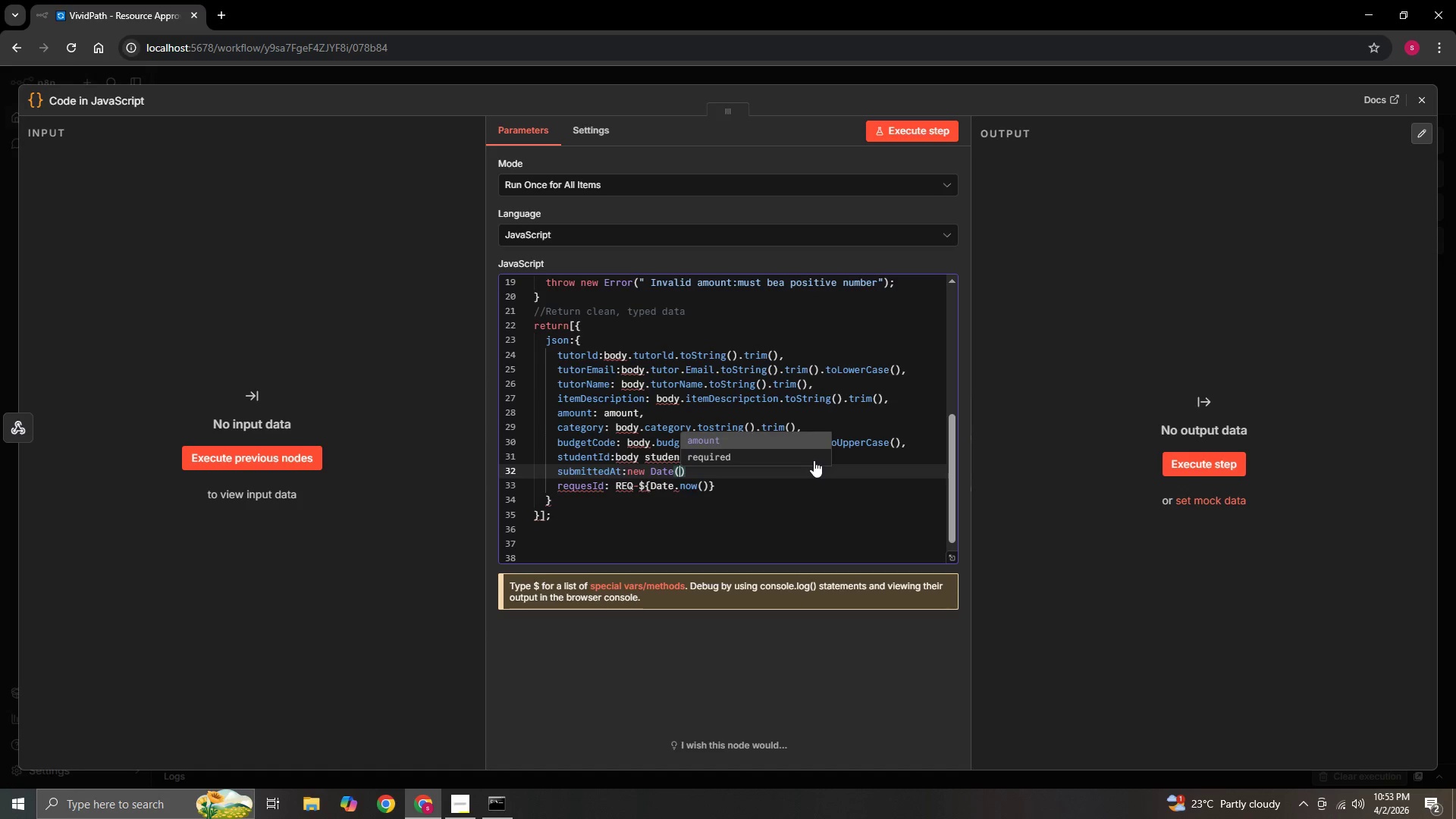 
key(ArrowRight)
 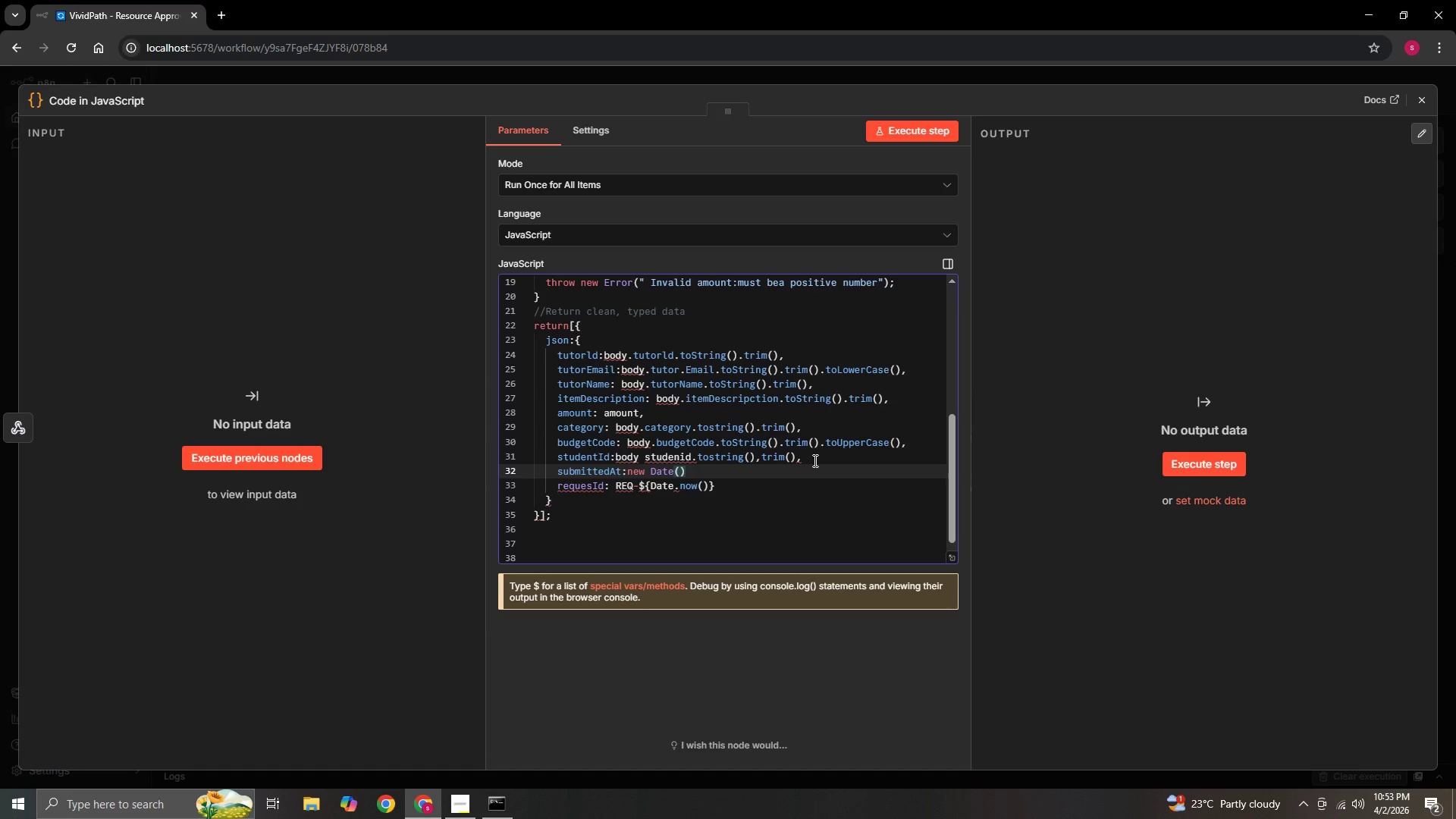 
type(.toIsoString()
 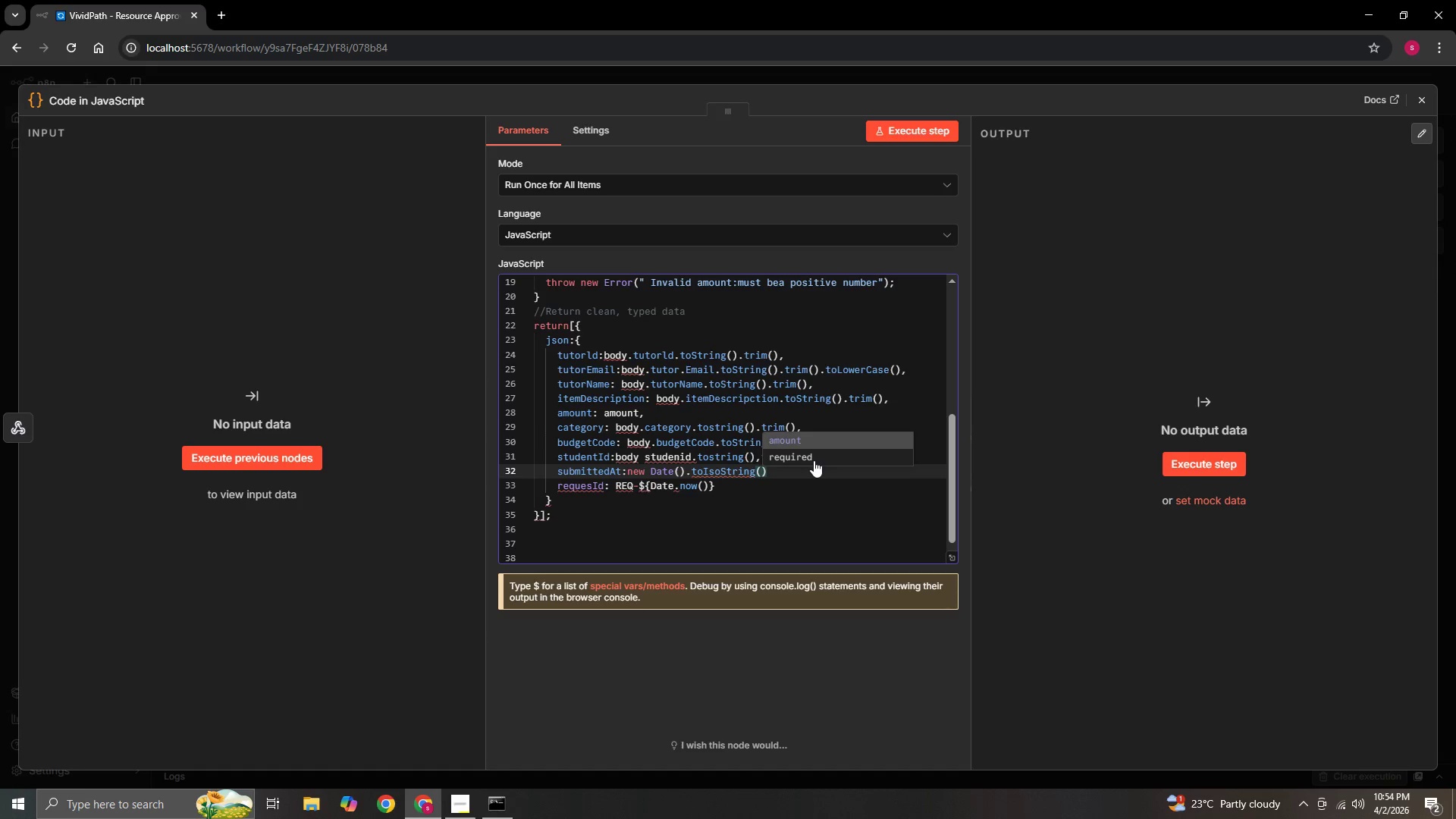 
key(ArrowRight)
 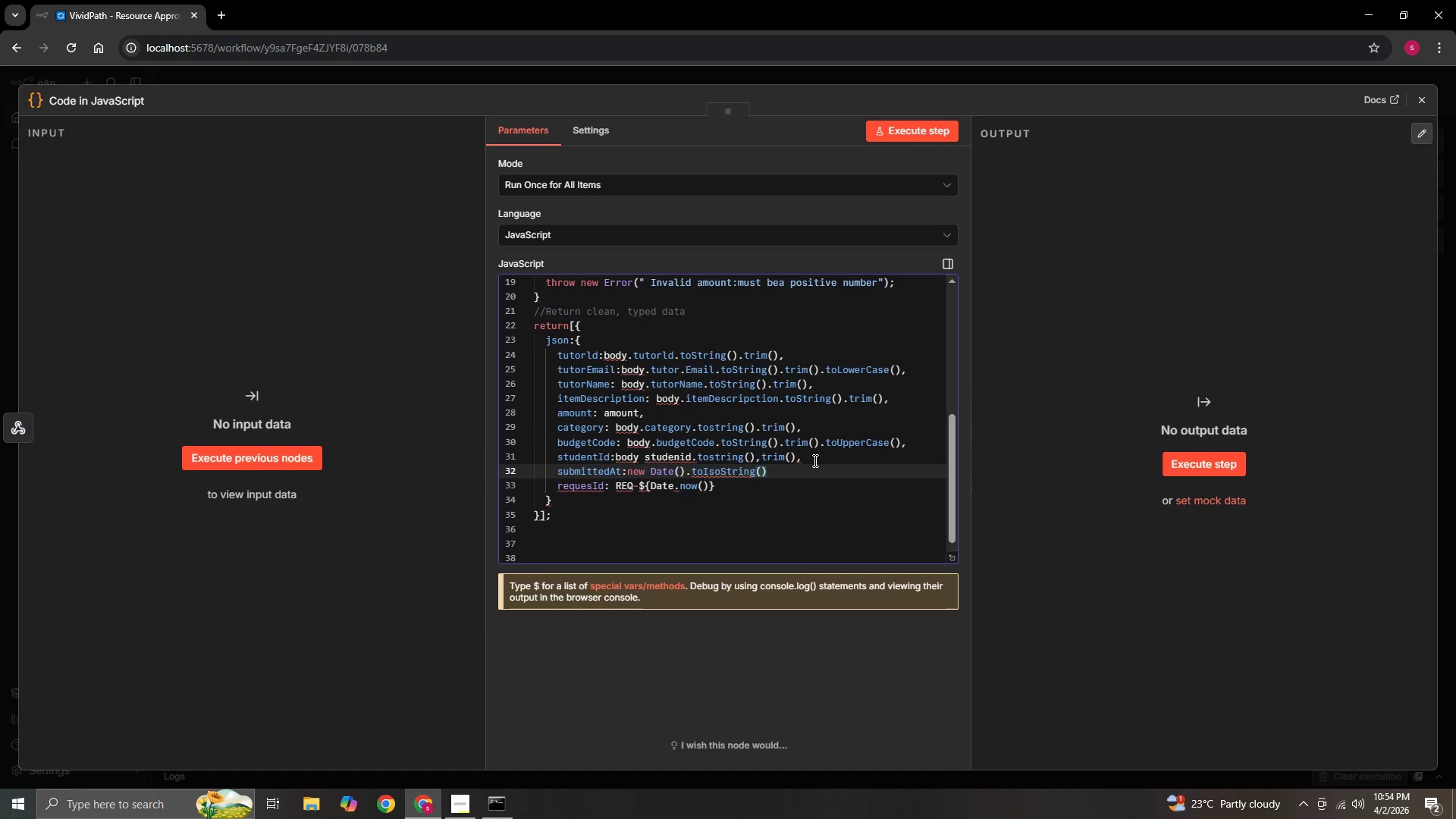 
key(Comma)
 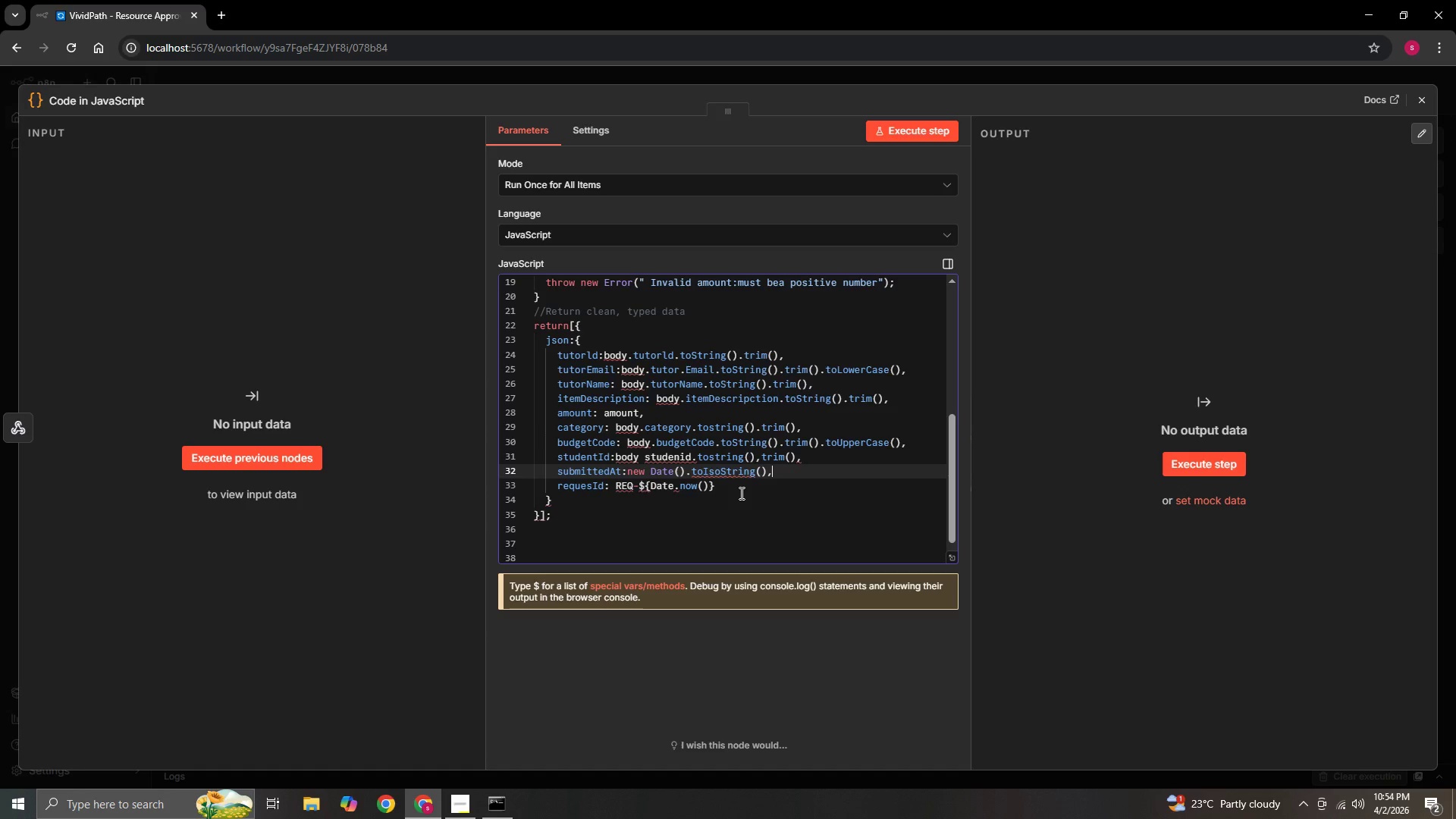 
left_click([755, 485])
 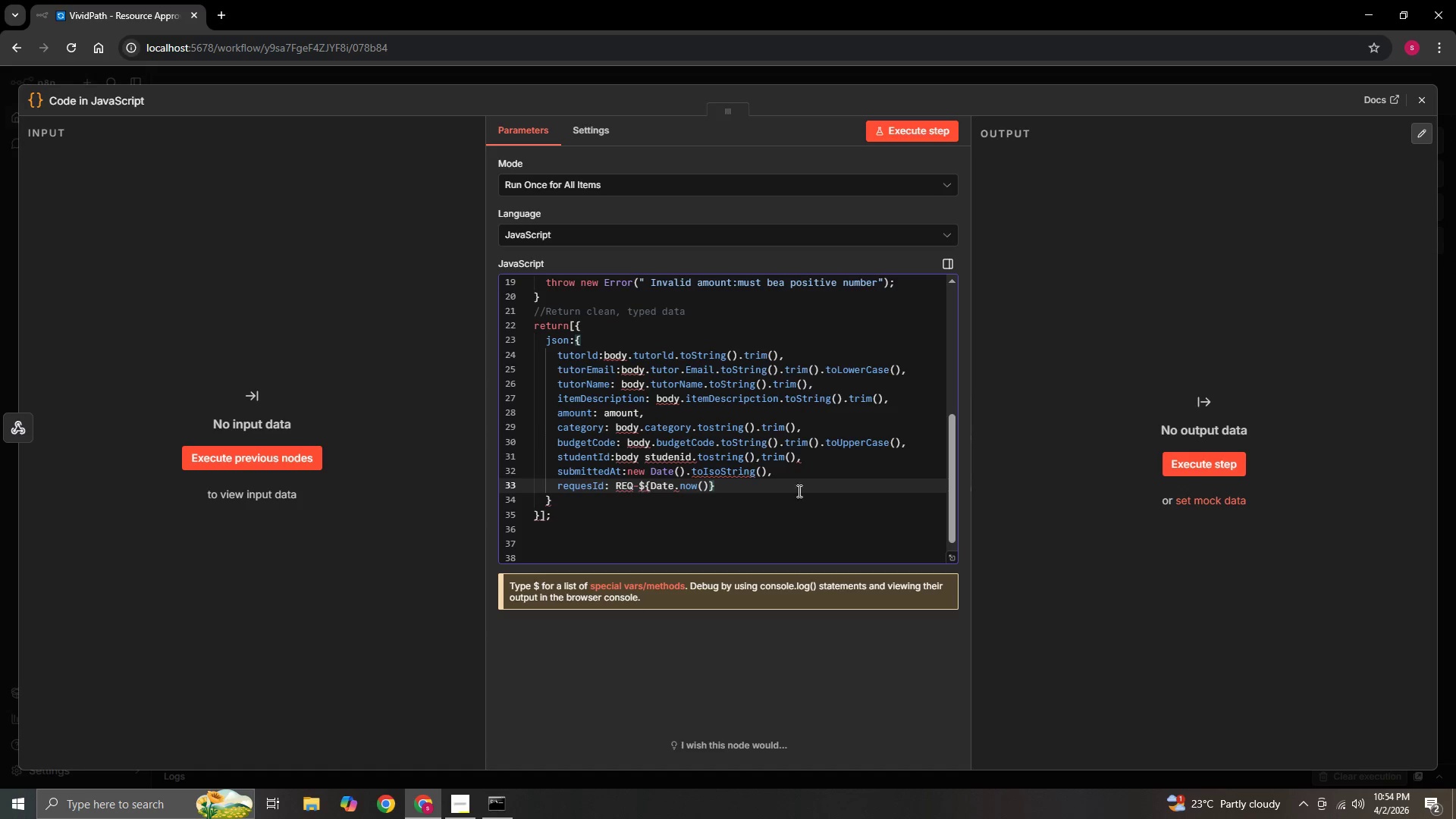 
left_click([796, 471])
 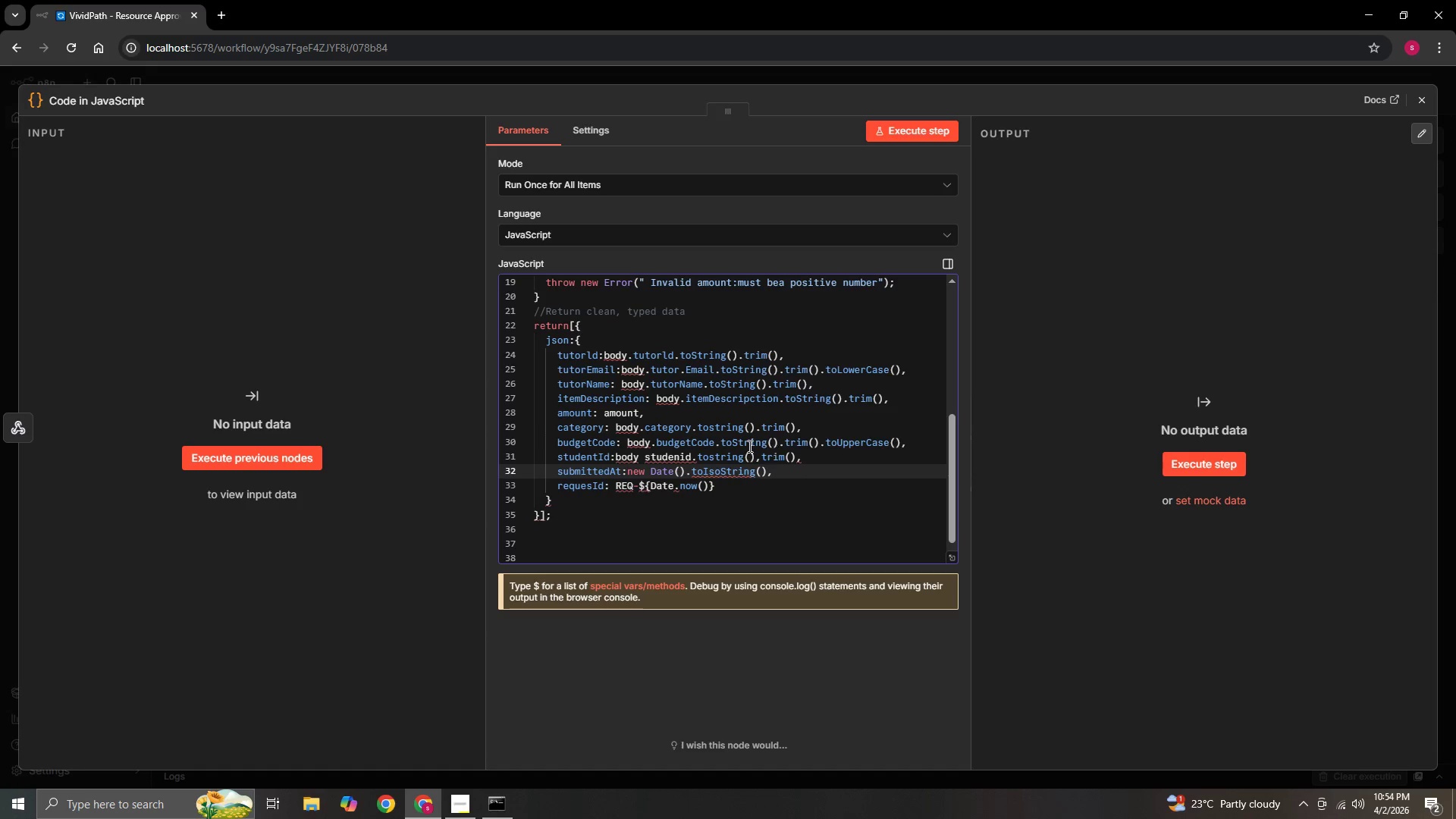 
scroll: coordinate [689, 391], scroll_direction: up, amount: 5.0
 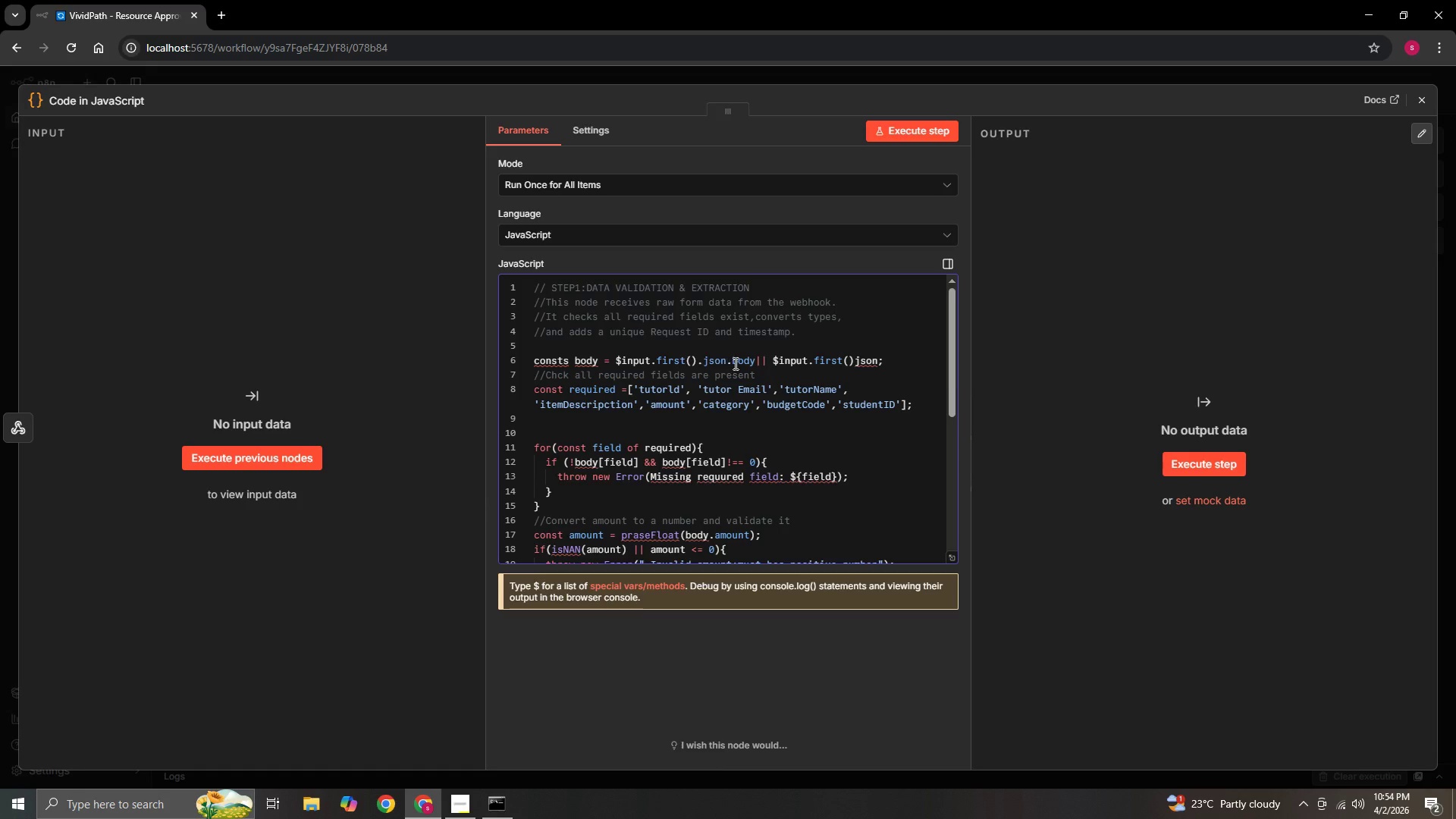 
mouse_move([814, 380])
 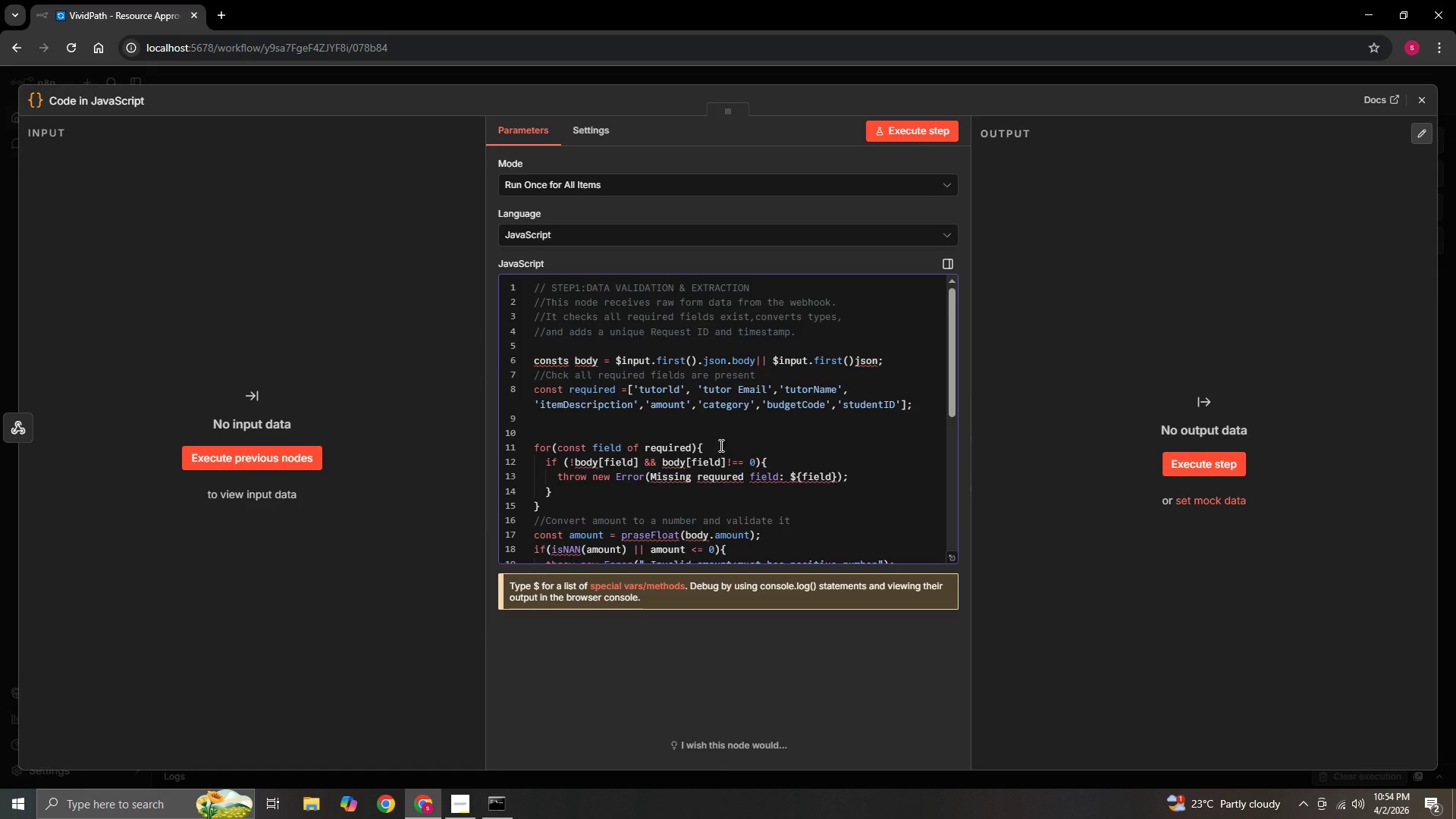 
wait(13.95)
 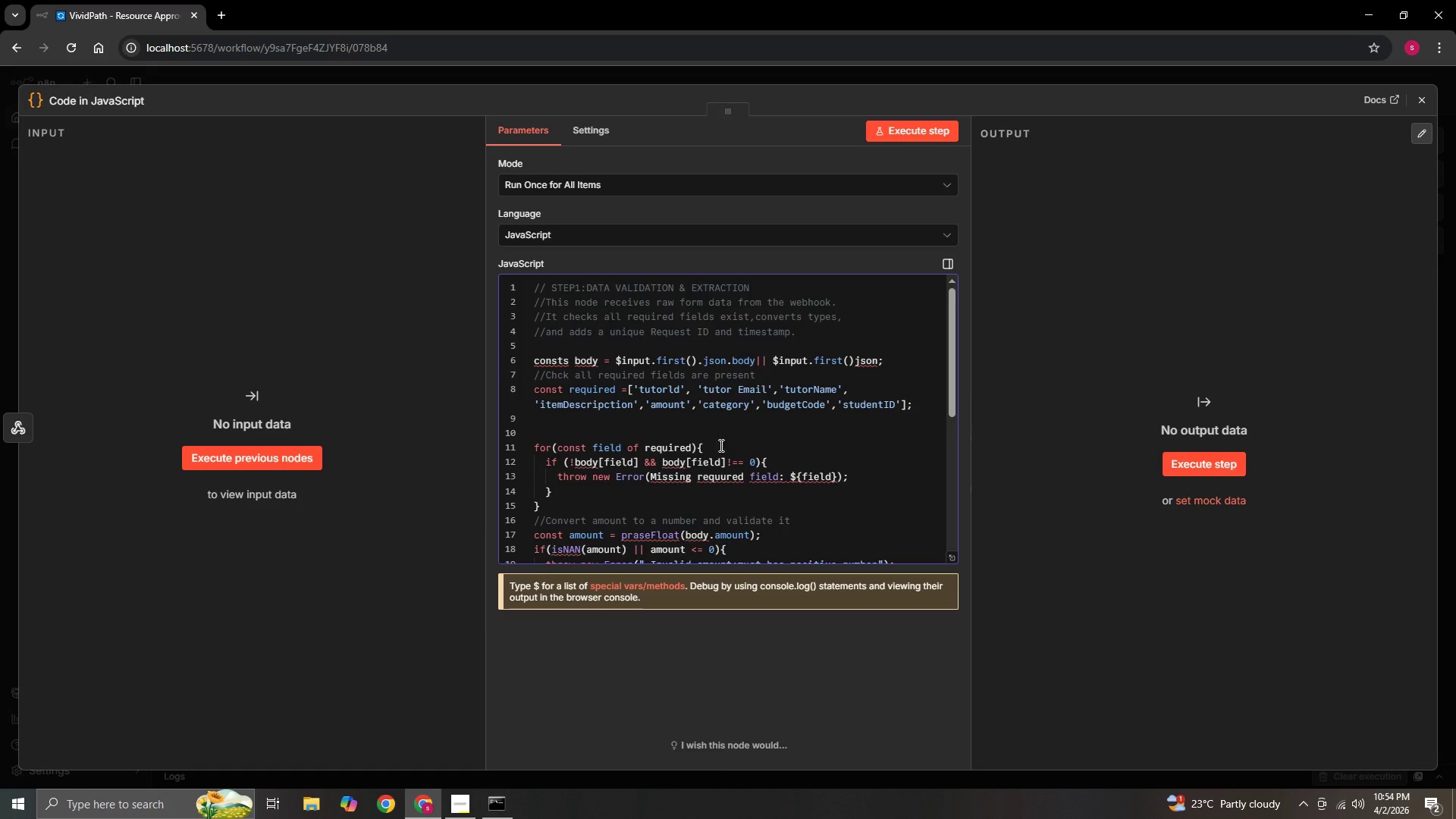 
scroll: coordinate [673, 544], scroll_direction: down, amount: 4.0
 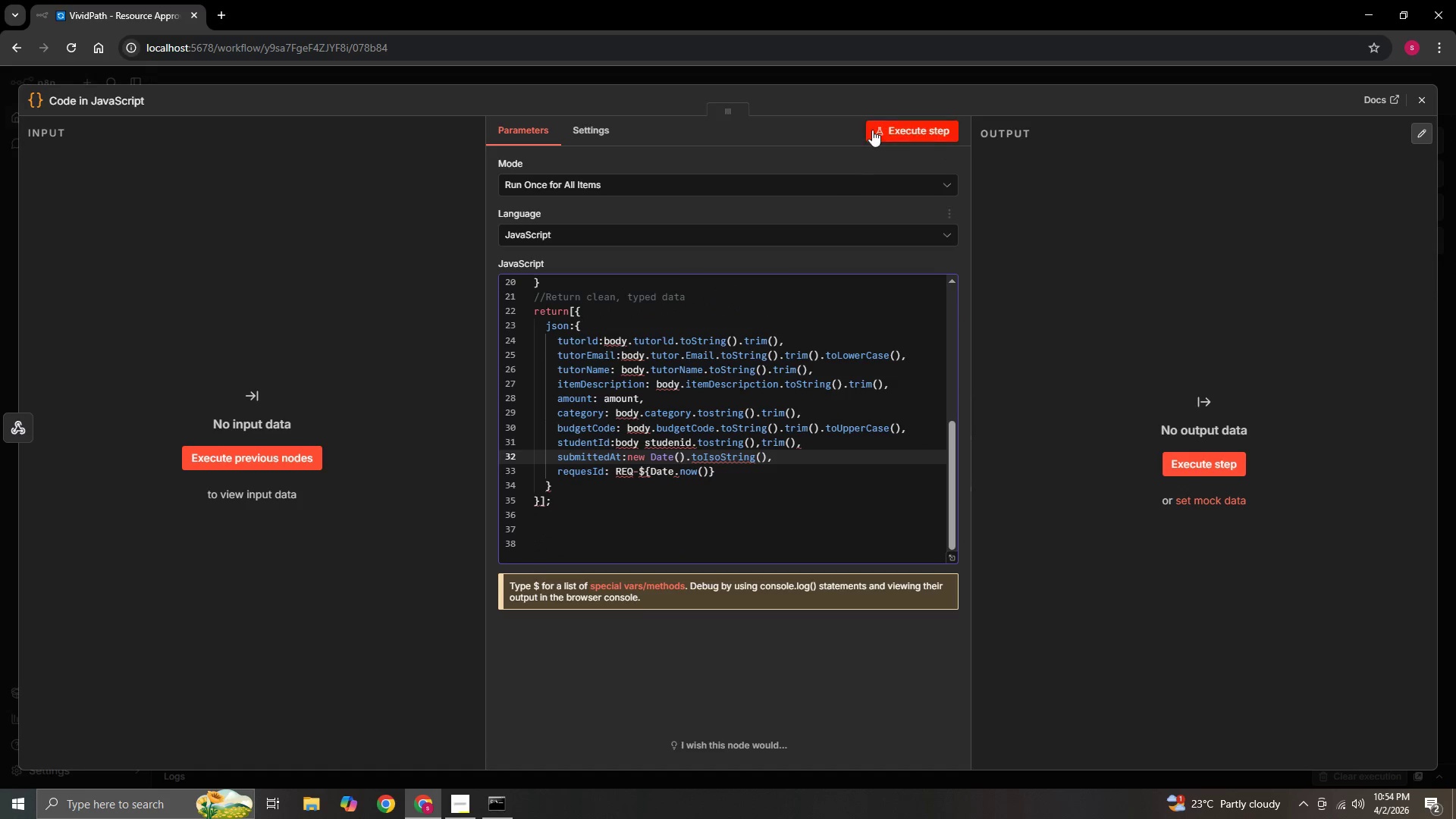 
left_click([874, 128])
 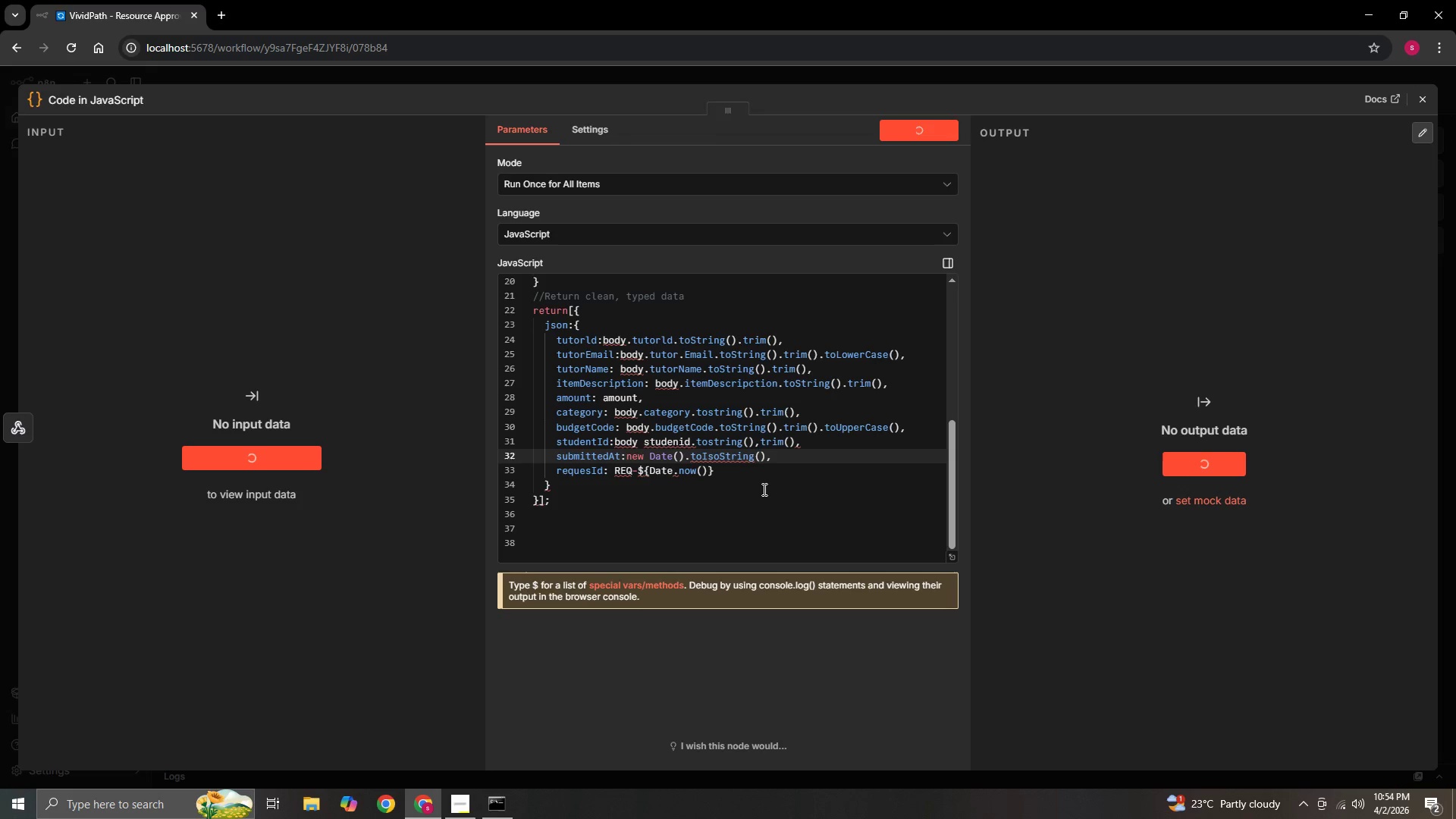 
wait(20.72)
 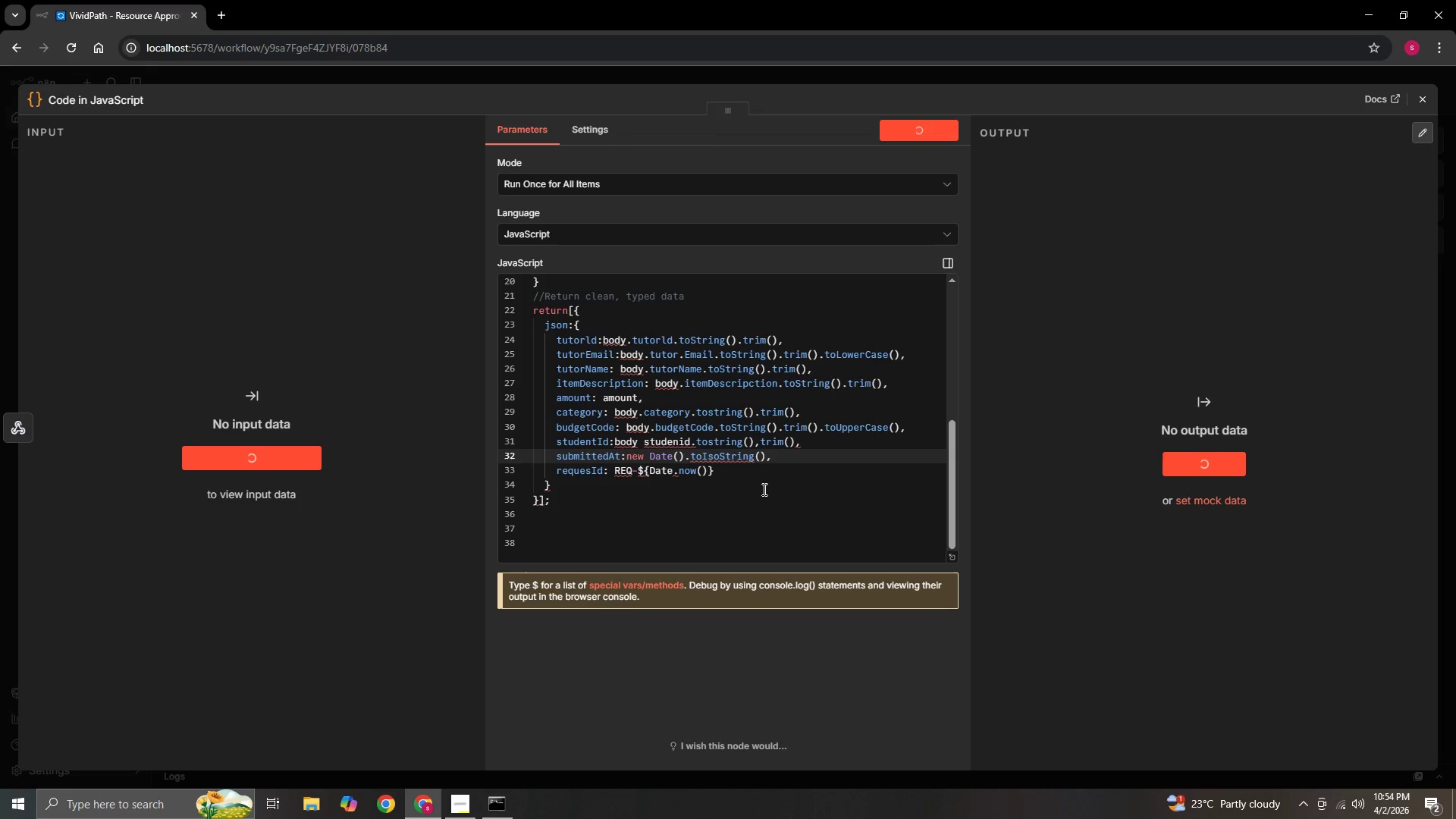 
scroll: coordinate [601, 536], scroll_direction: up, amount: 4.0
 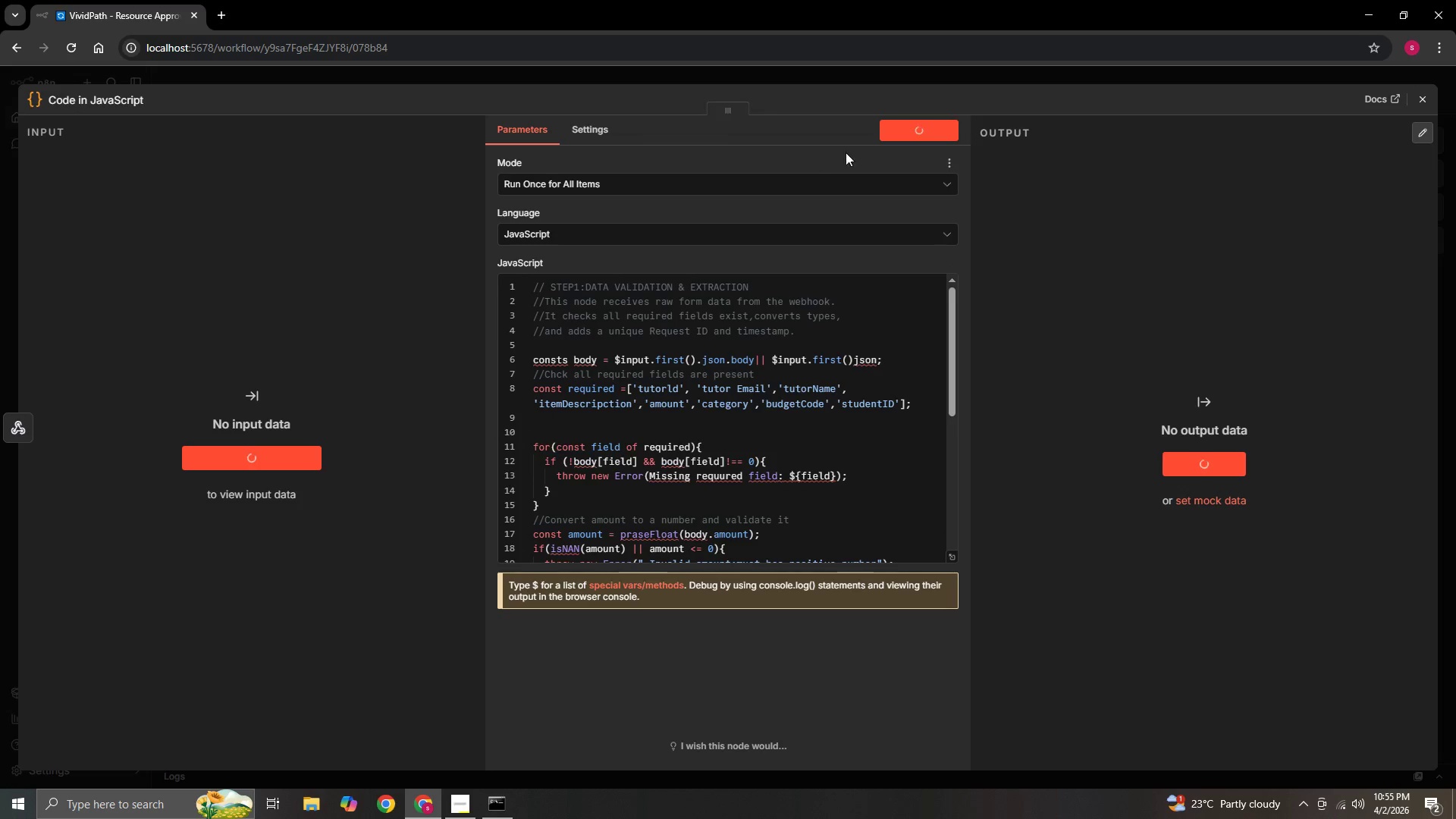 
wait(6.23)
 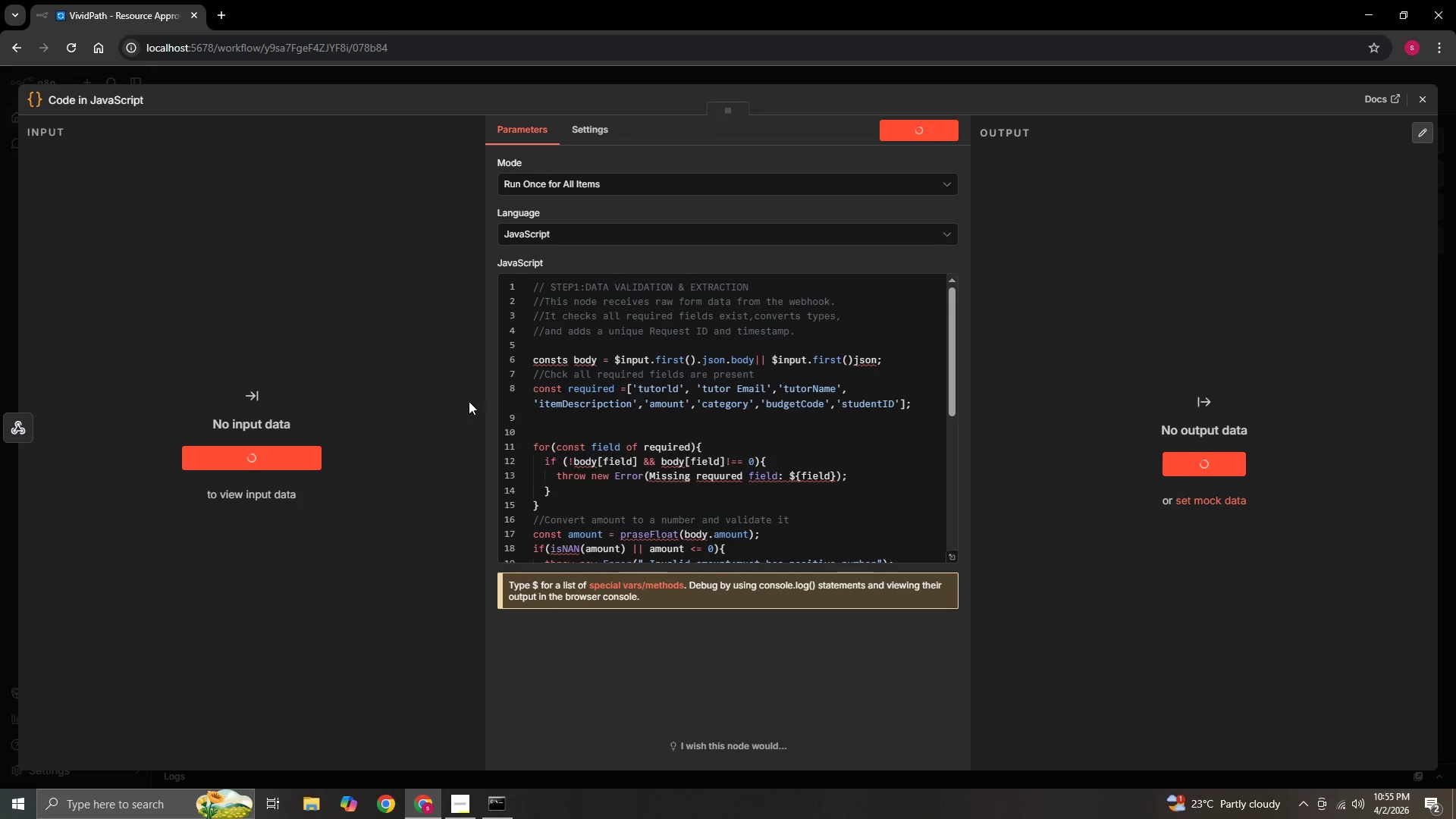 
left_click([1427, 99])
 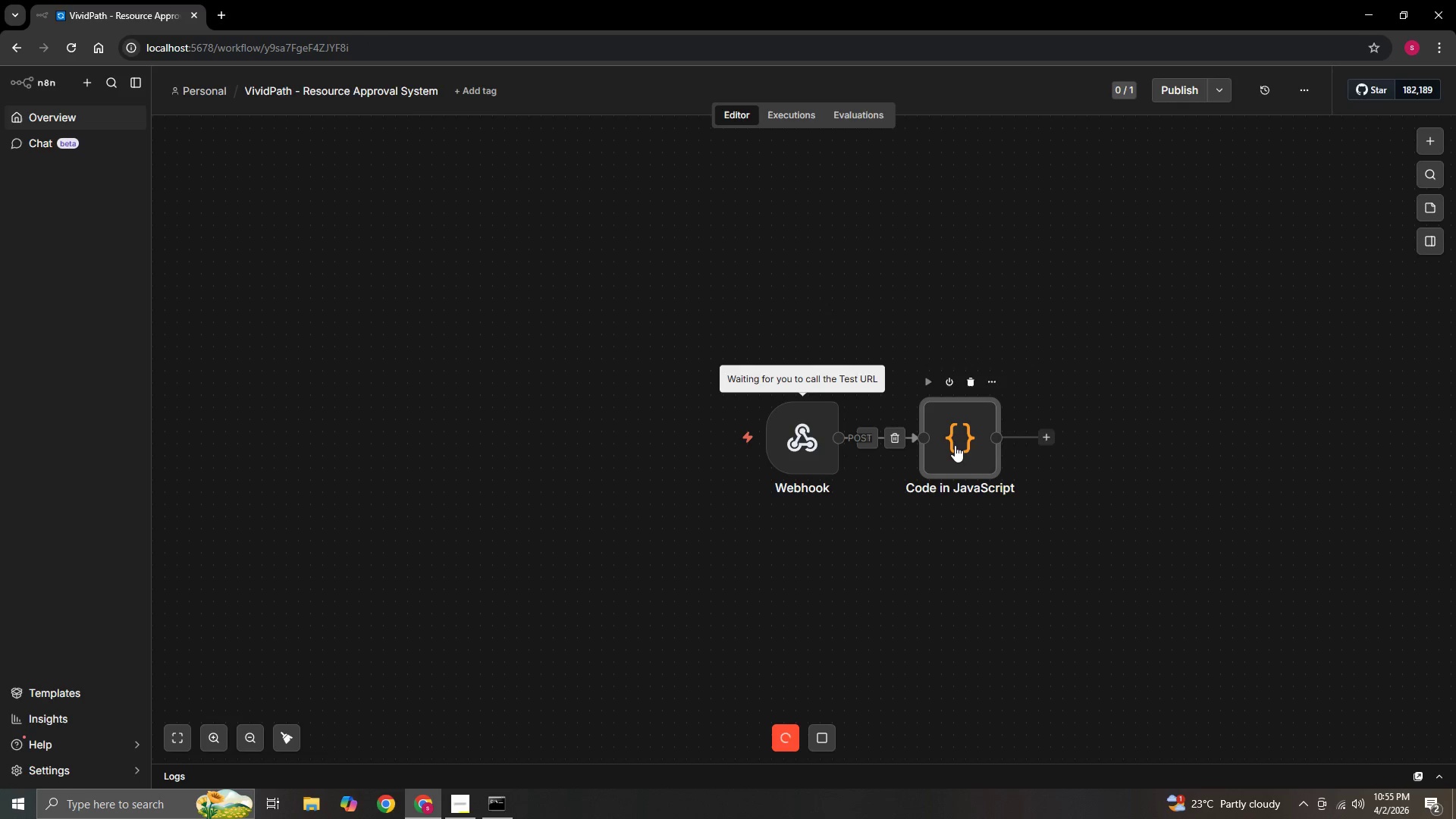 
double_click([955, 445])
 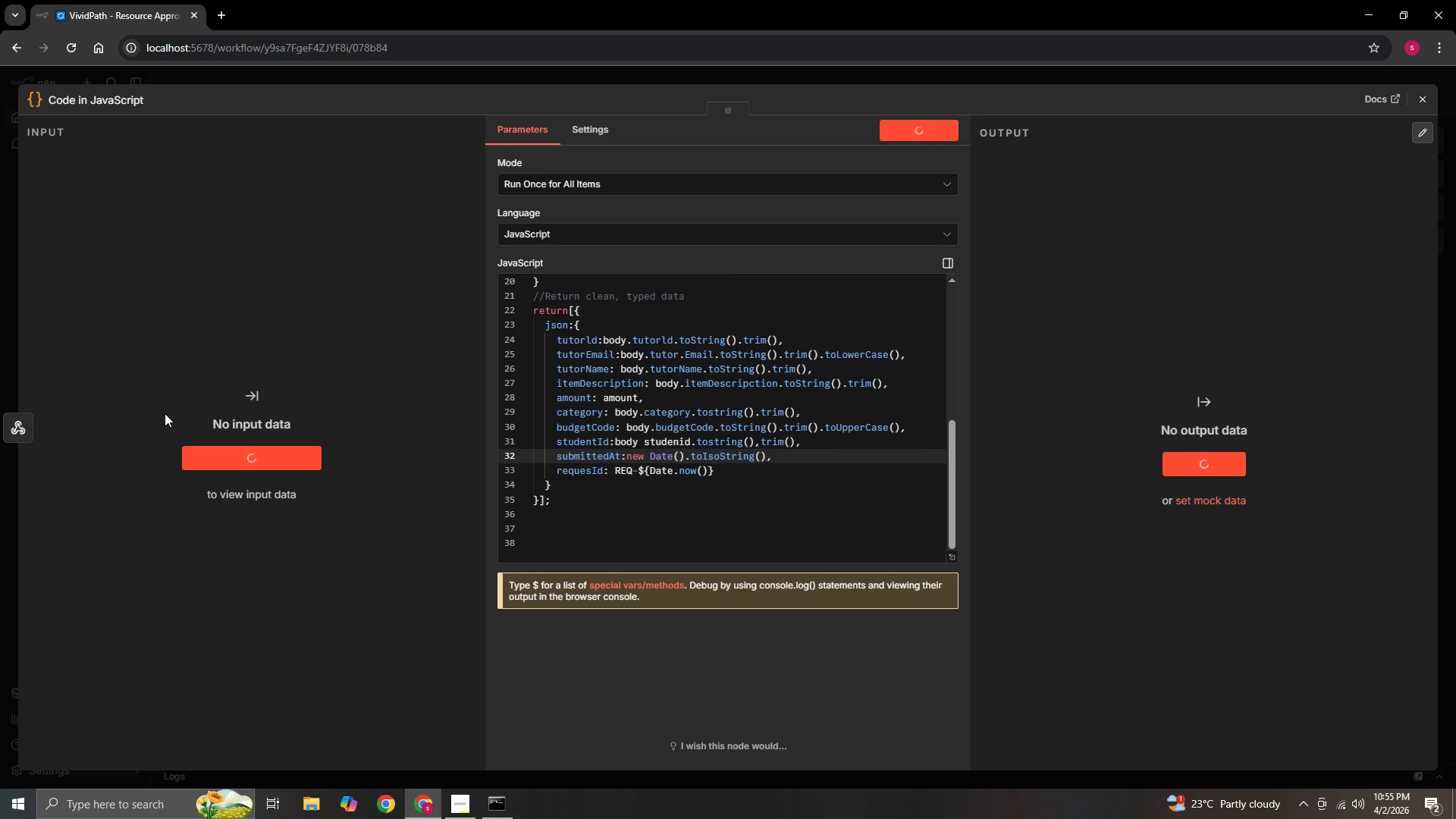 
left_click([6, 429])
 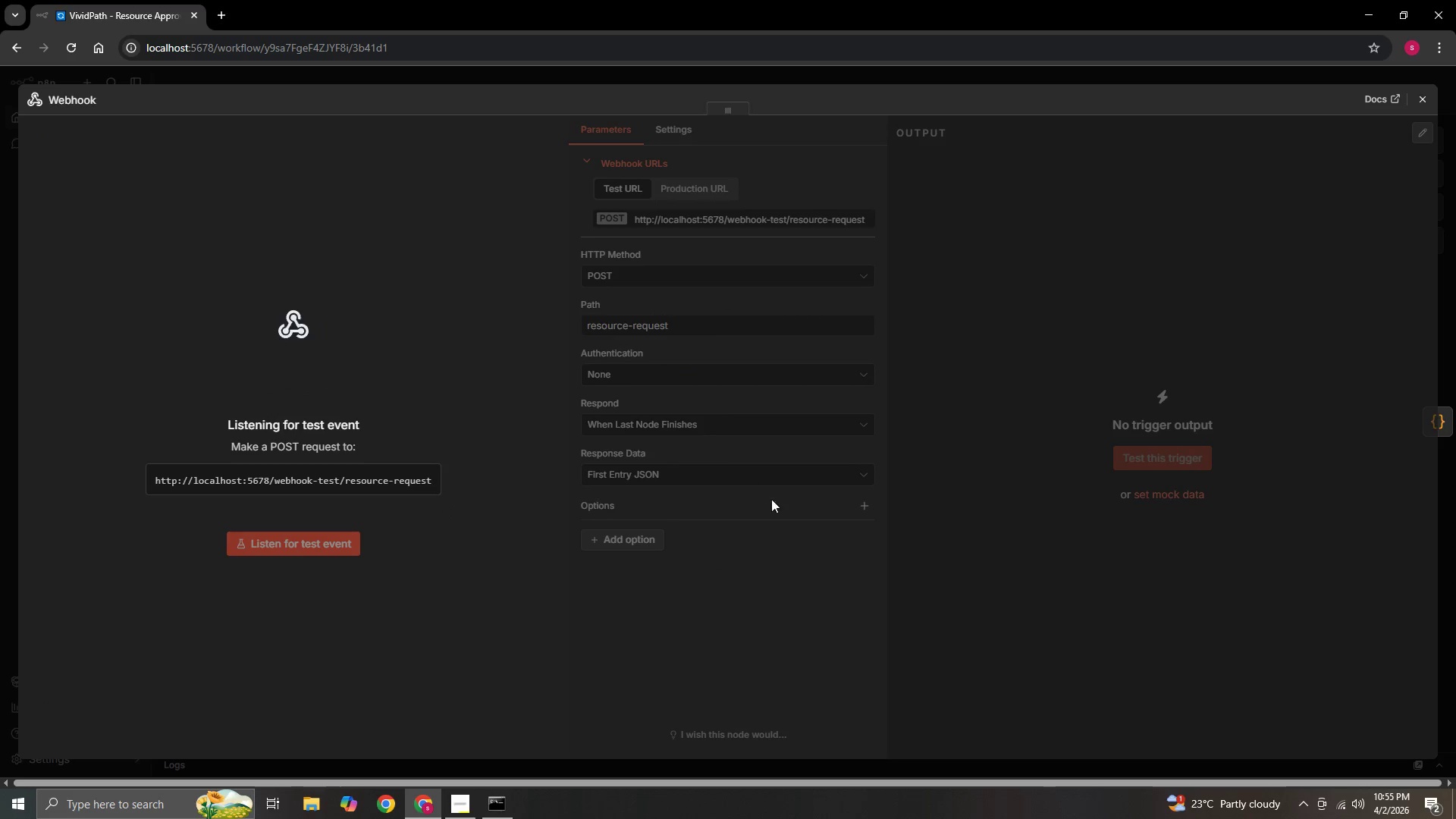 
wait(5.64)
 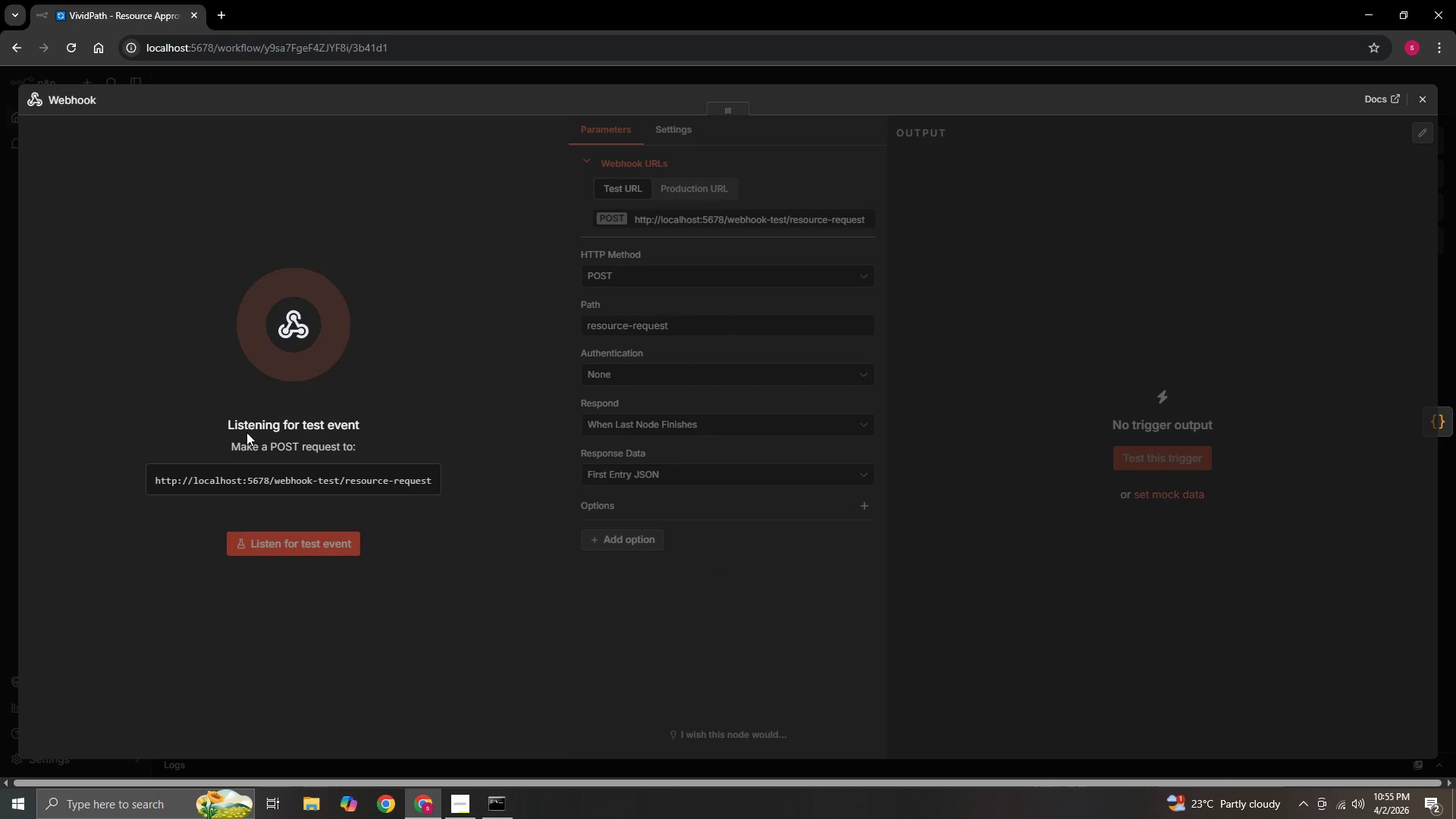 
left_click([1448, 419])
 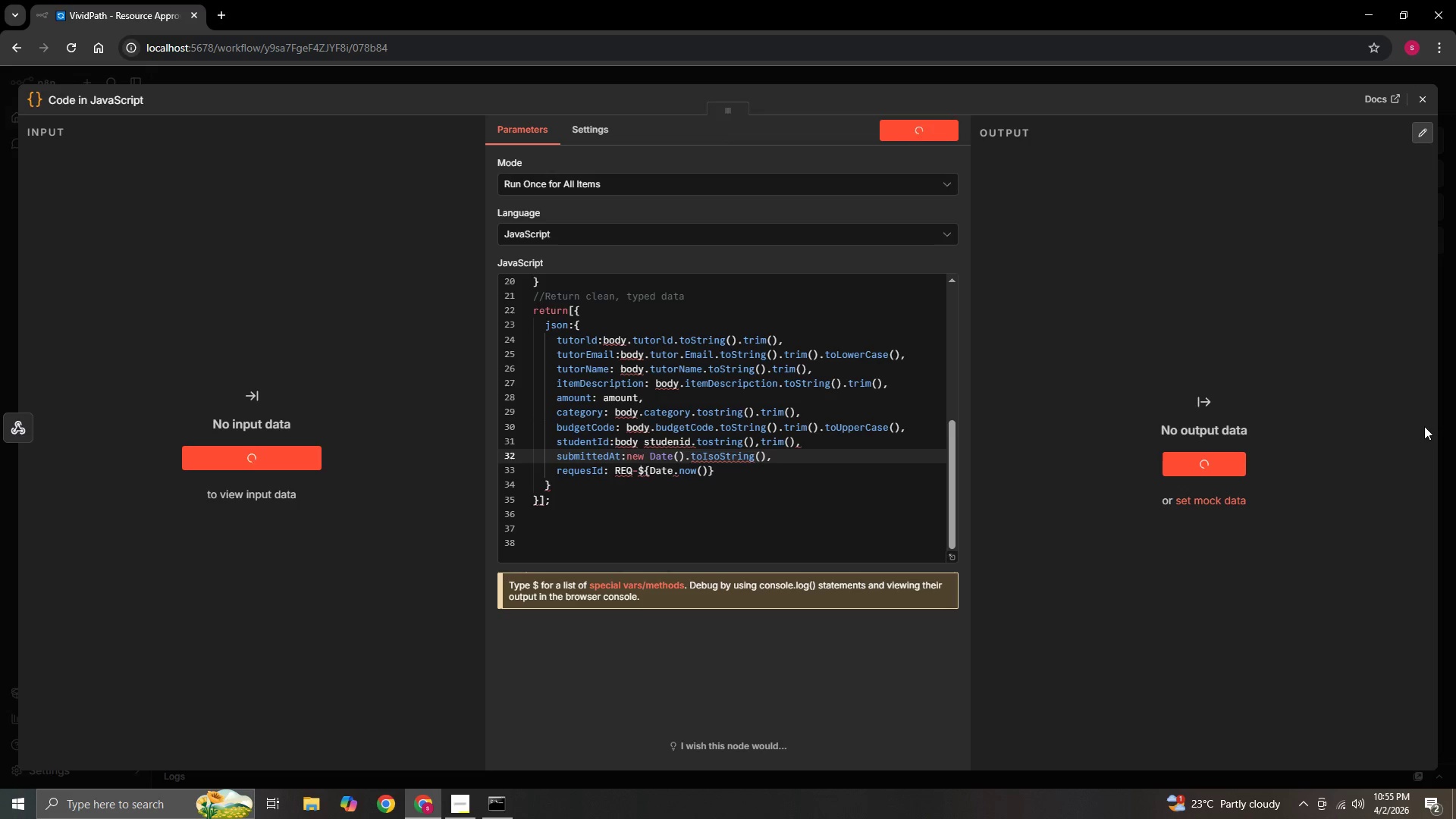 
wait(17.5)
 